 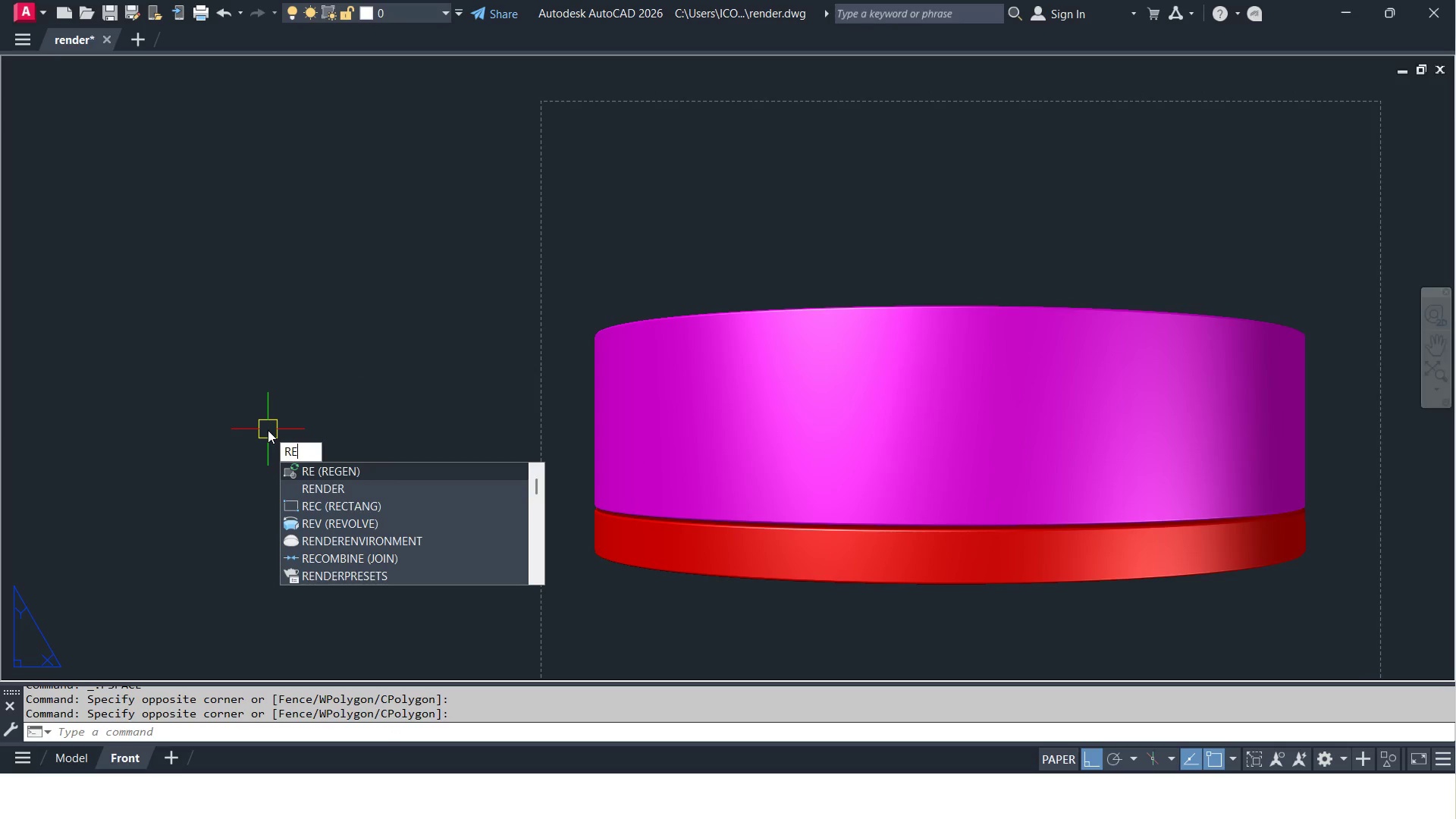 
left_click([355, 537])
 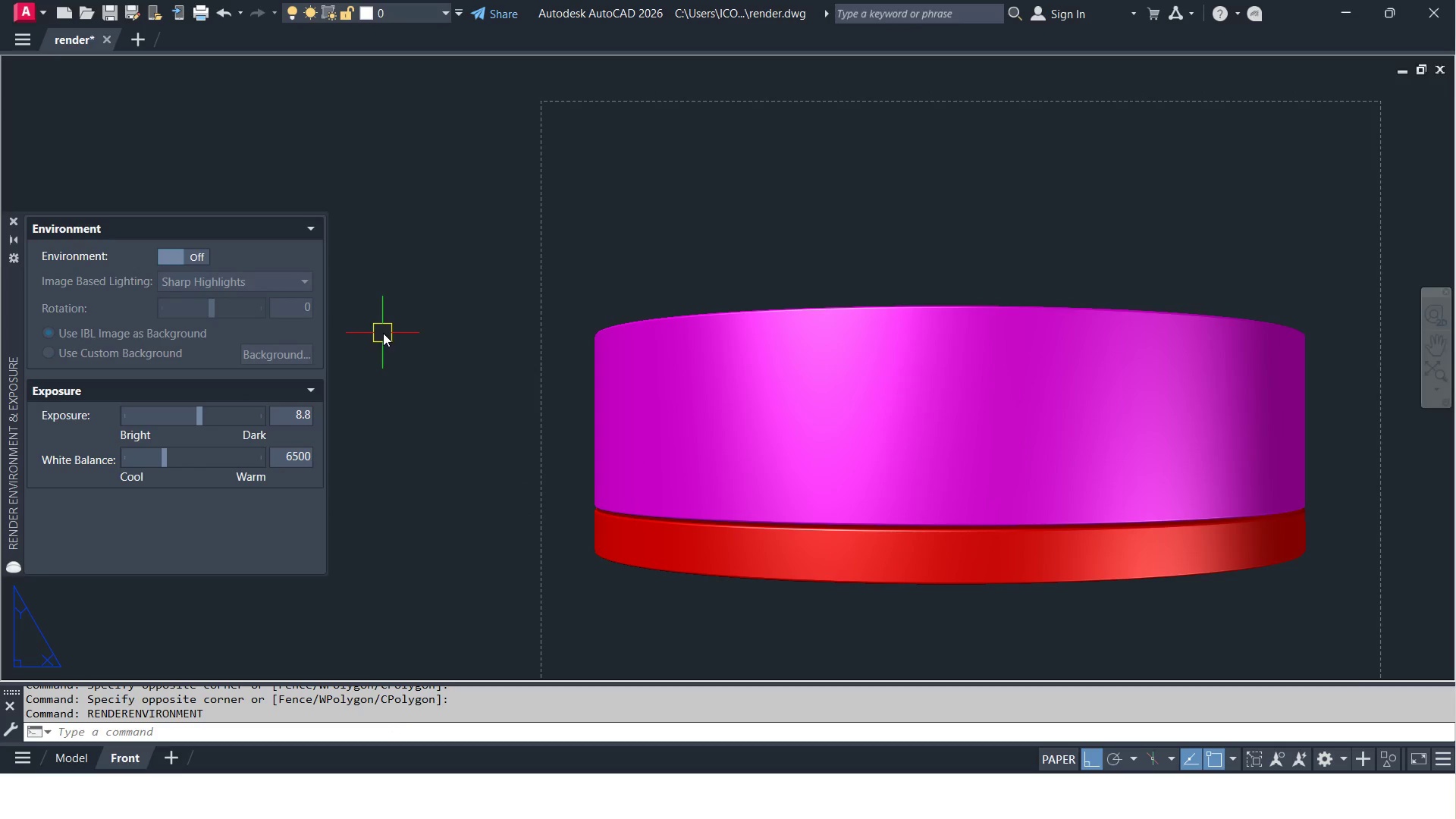 
double_click([401, 375])
 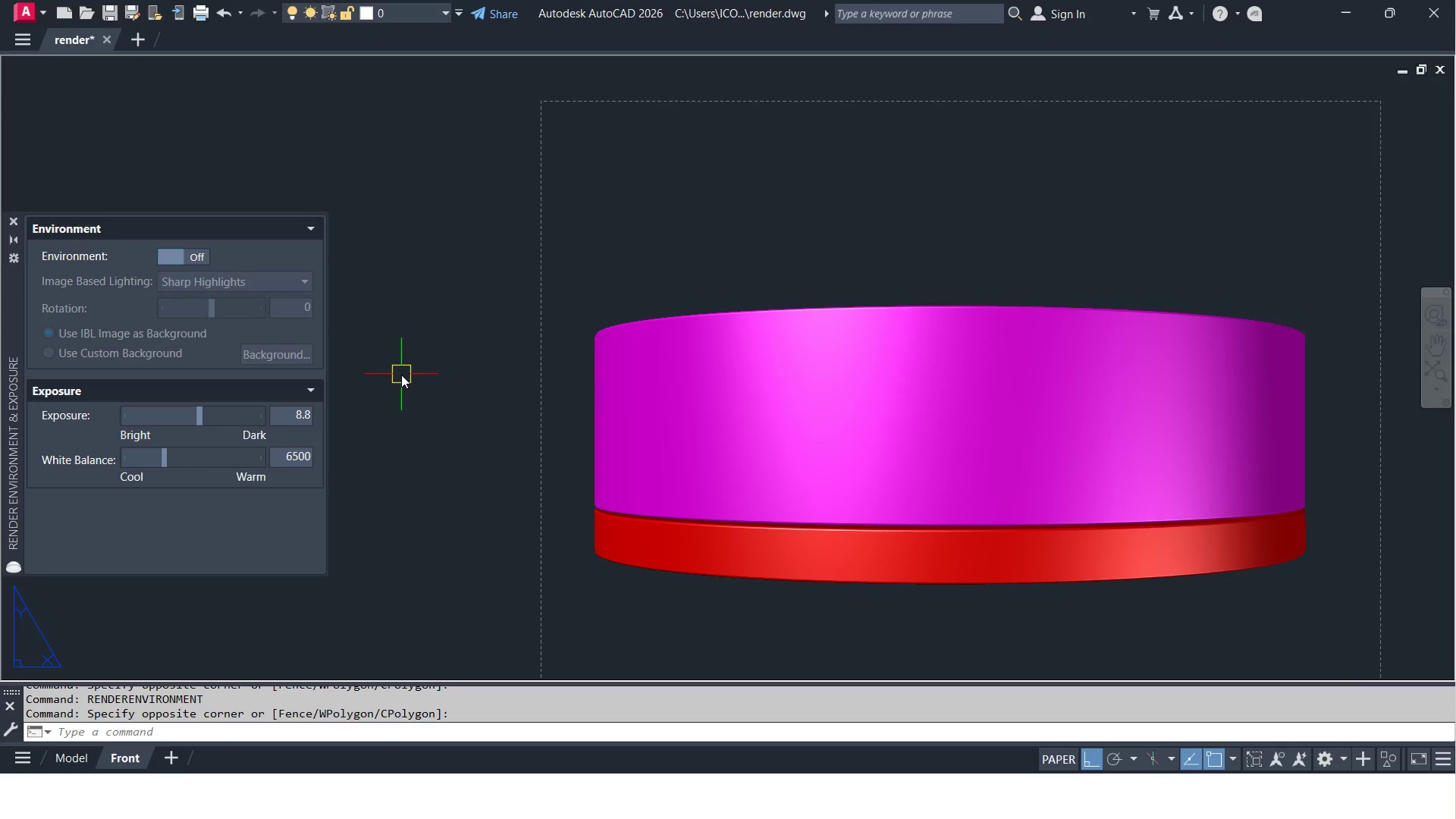 
type(ren)
 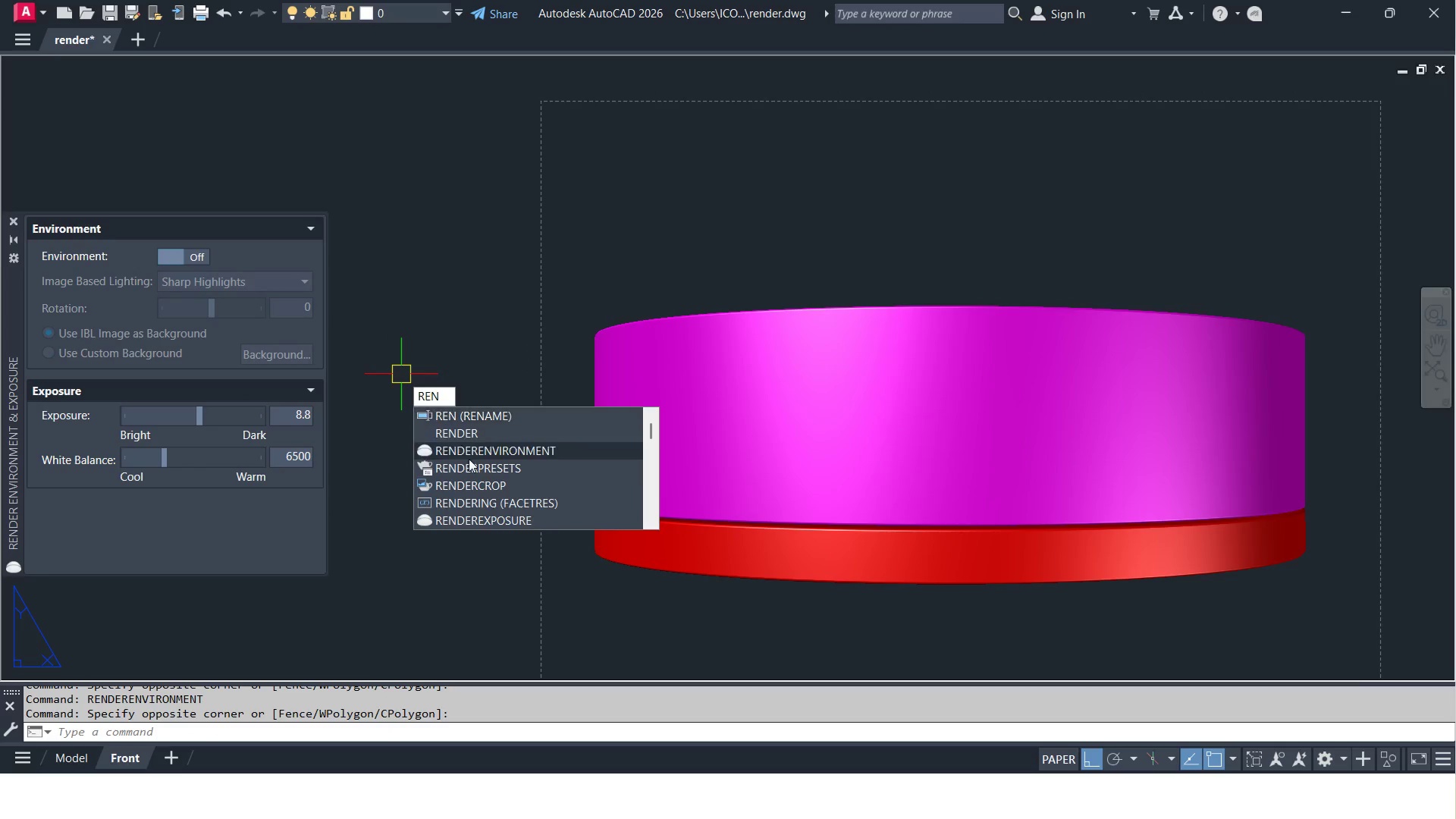 
left_click([469, 472])
 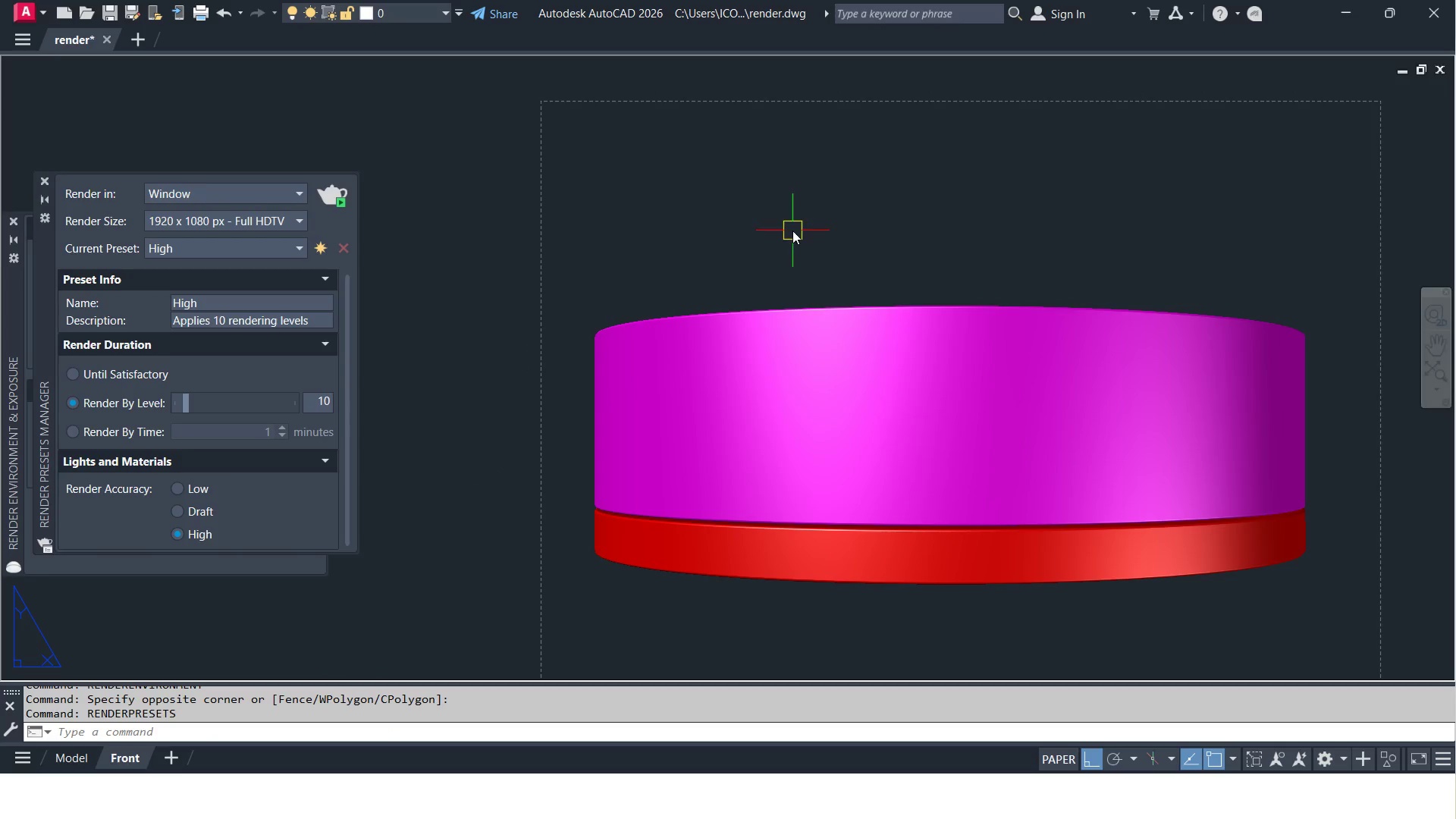 
double_click([792, 231])
 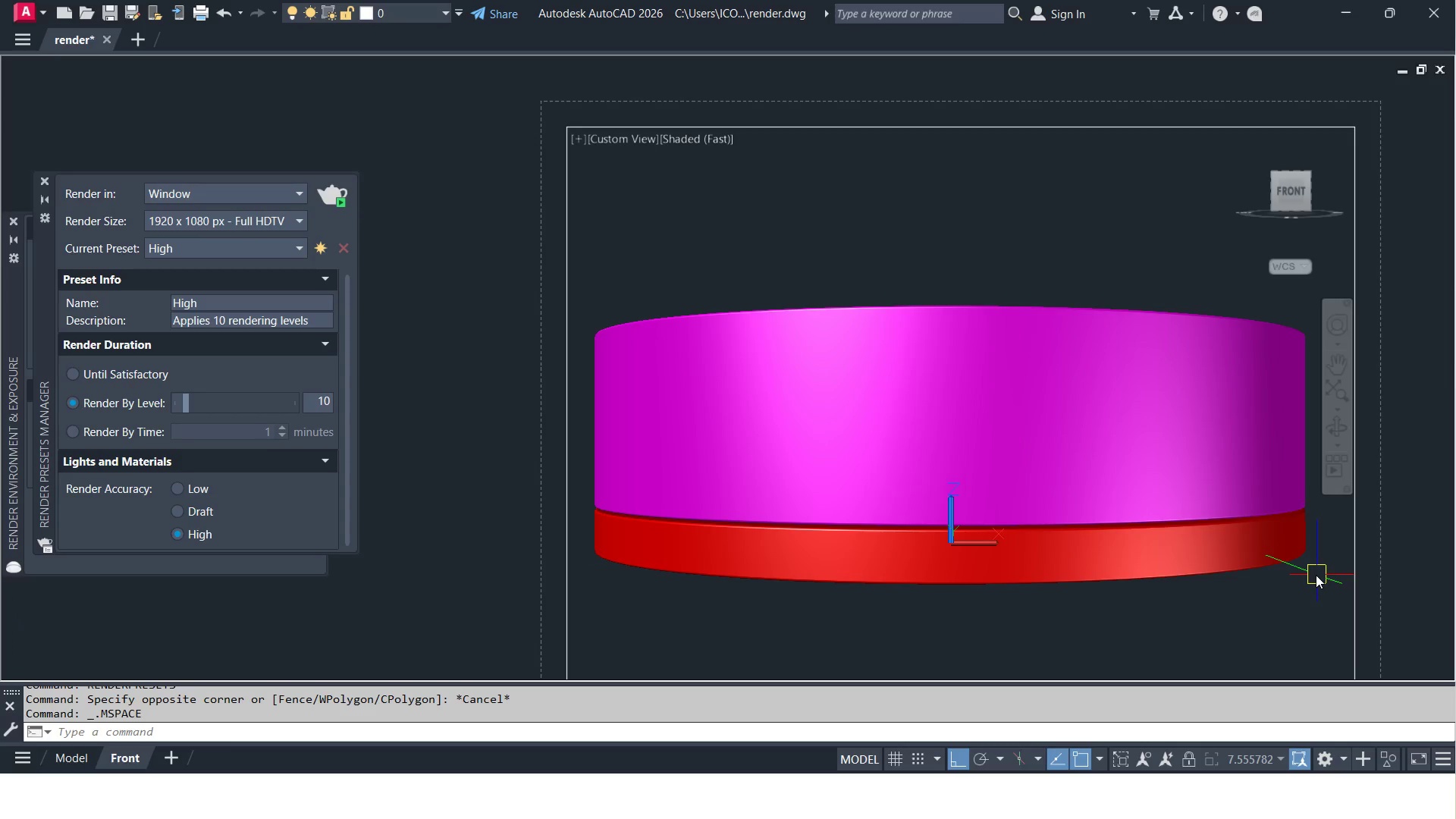 
key(Z)
 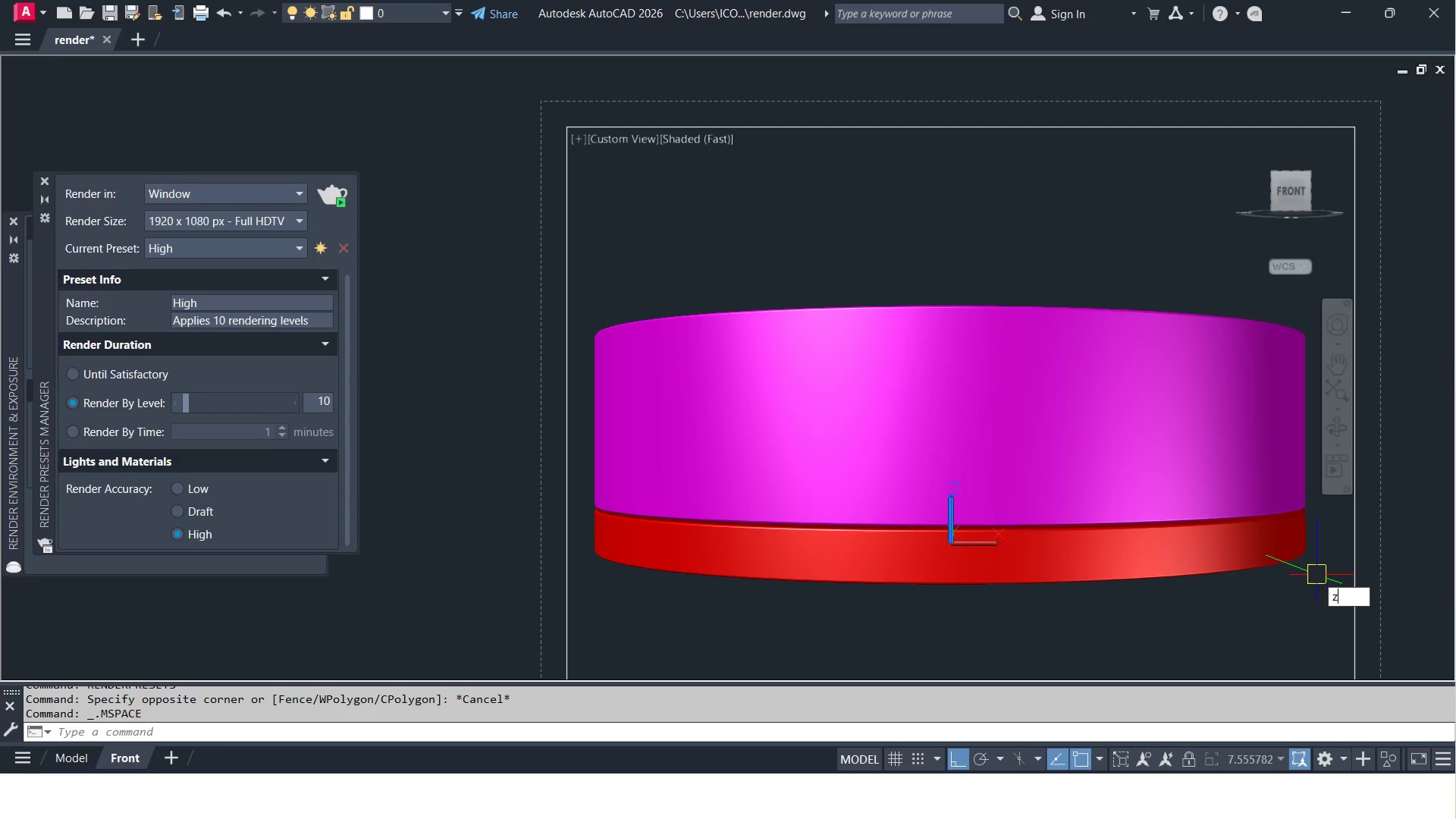 
key(Space)
 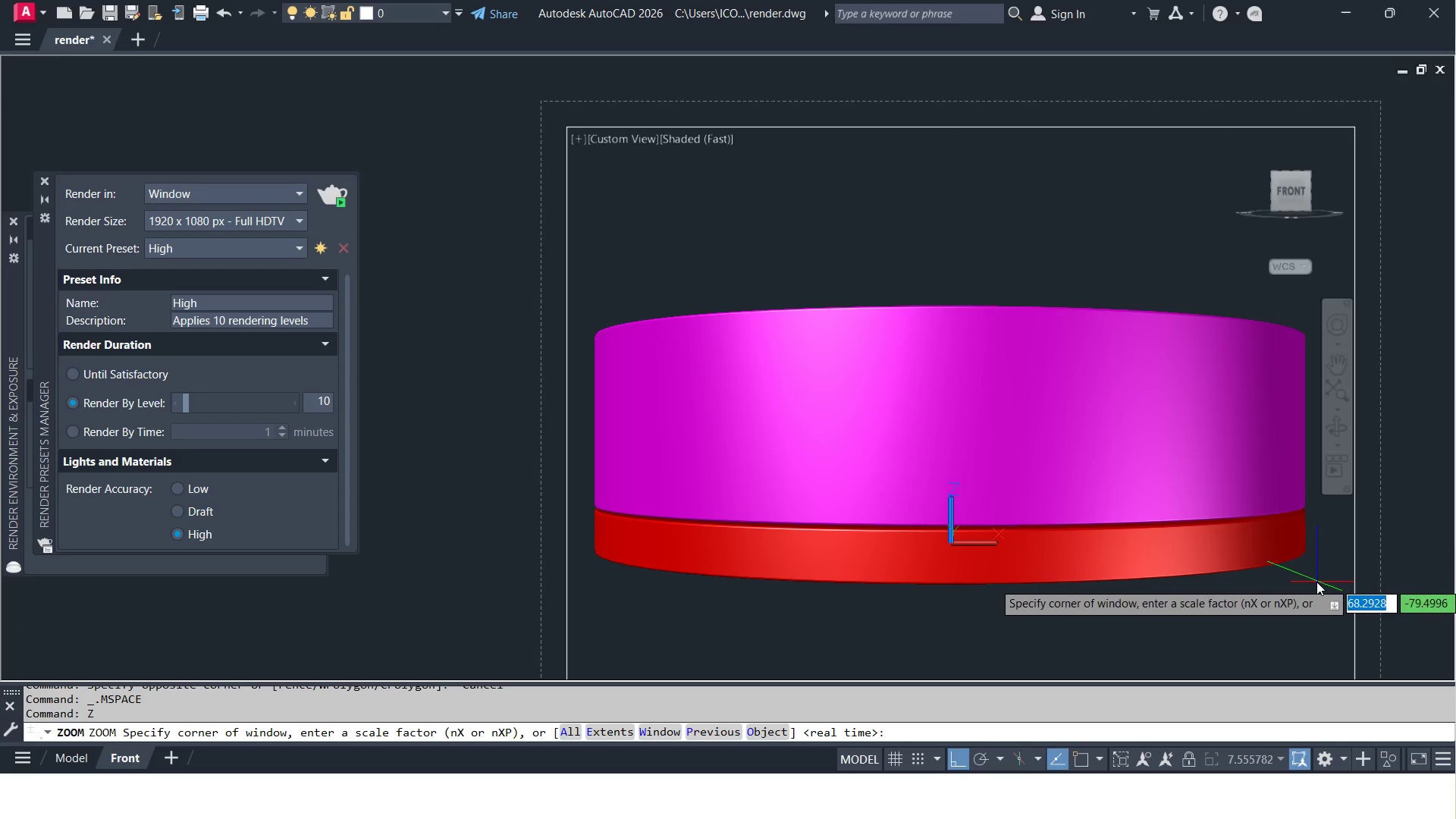 
left_click([1316, 583])
 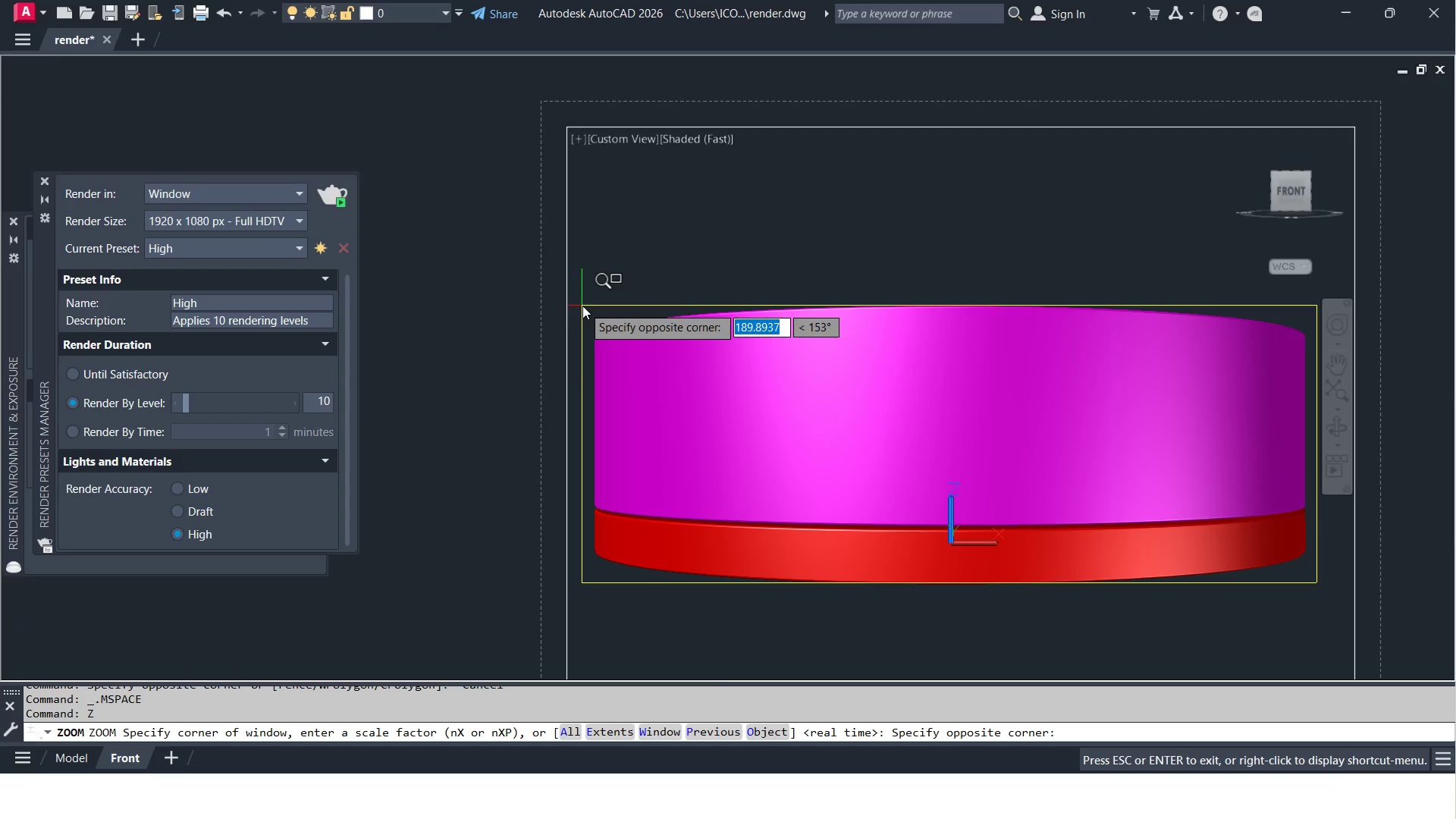 
wait(6.58)
 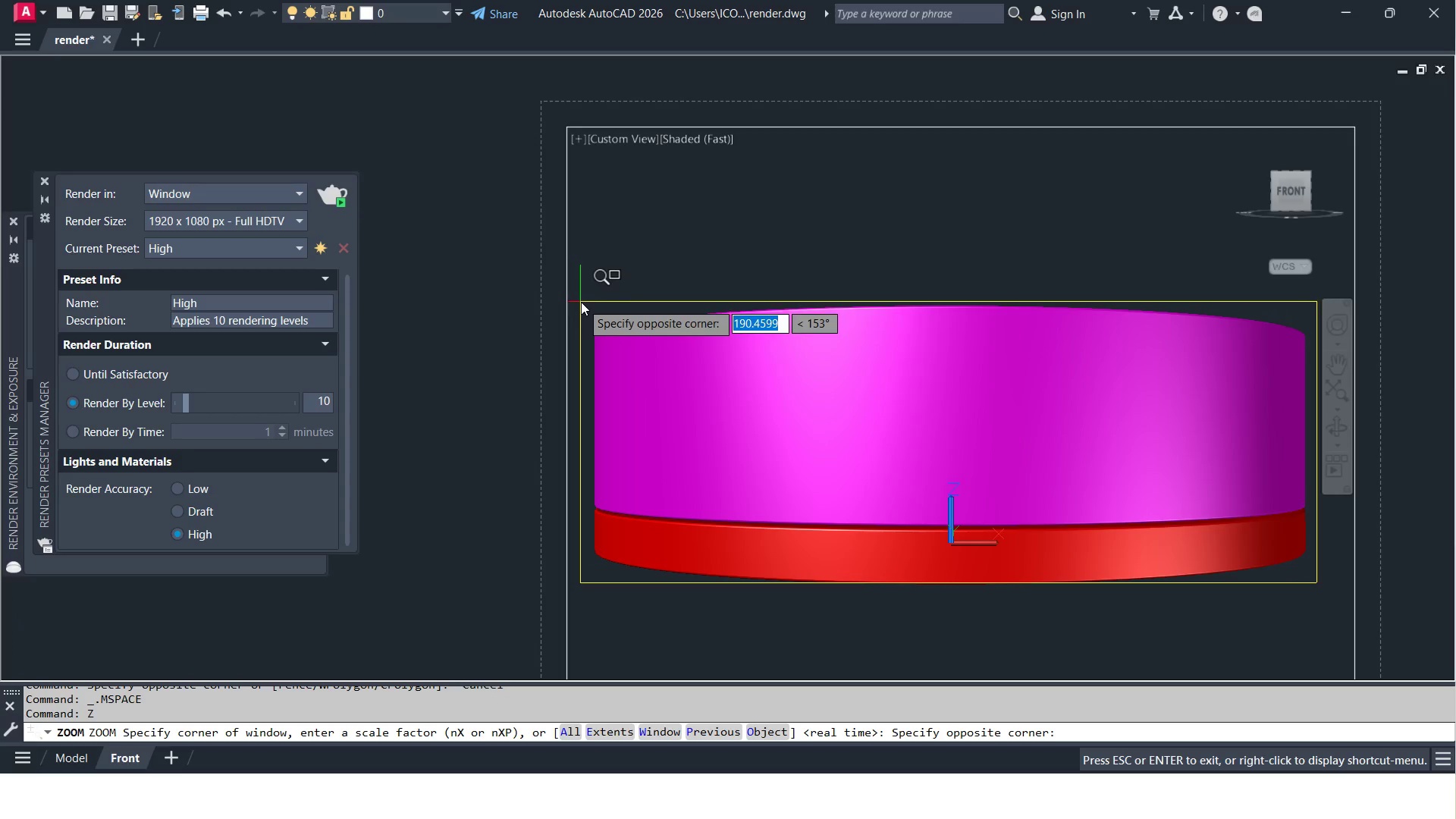 
left_click([582, 306])
 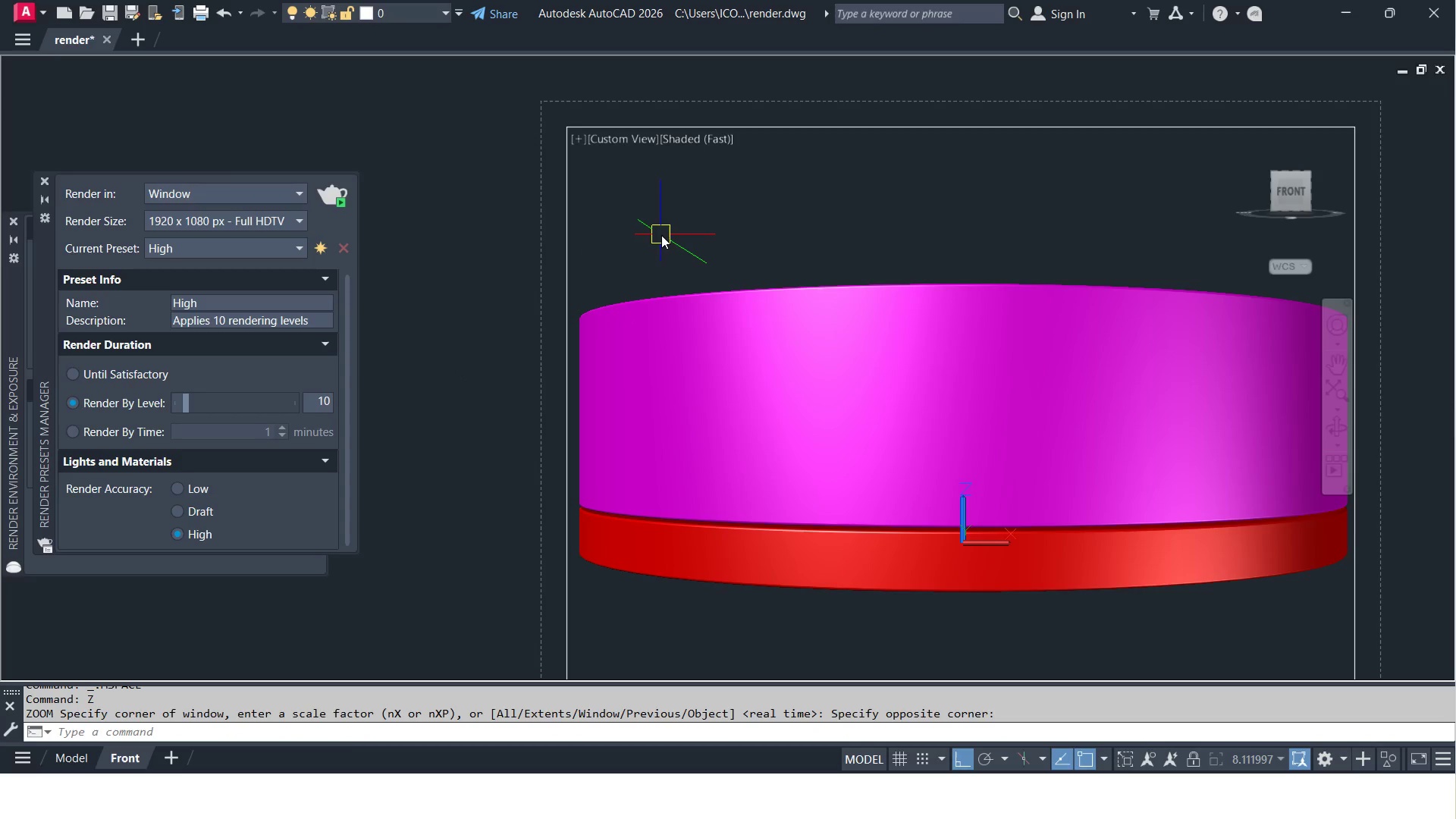 
type(rr )
 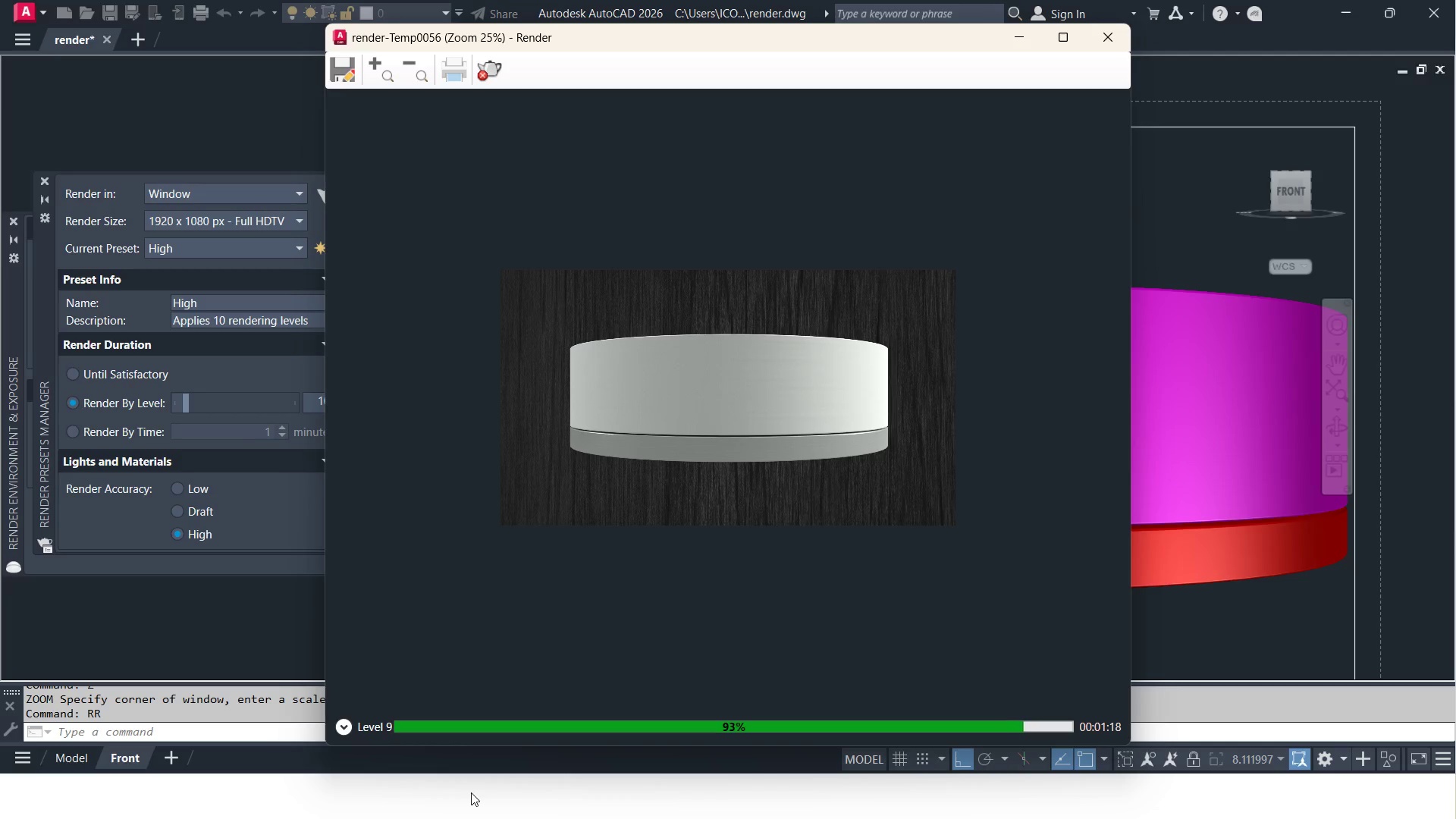 
wait(84.12)
 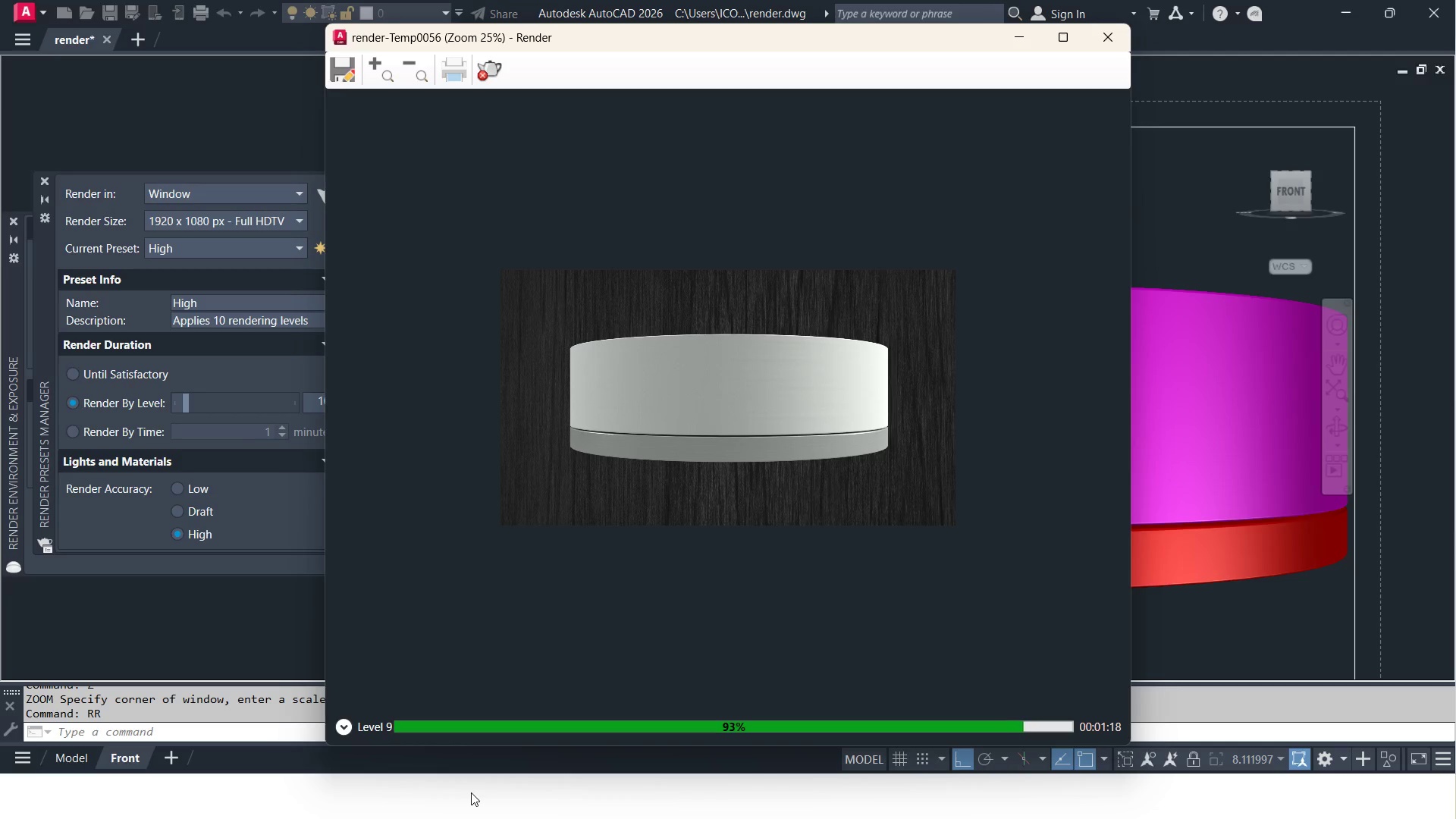 
left_click([341, 730])
 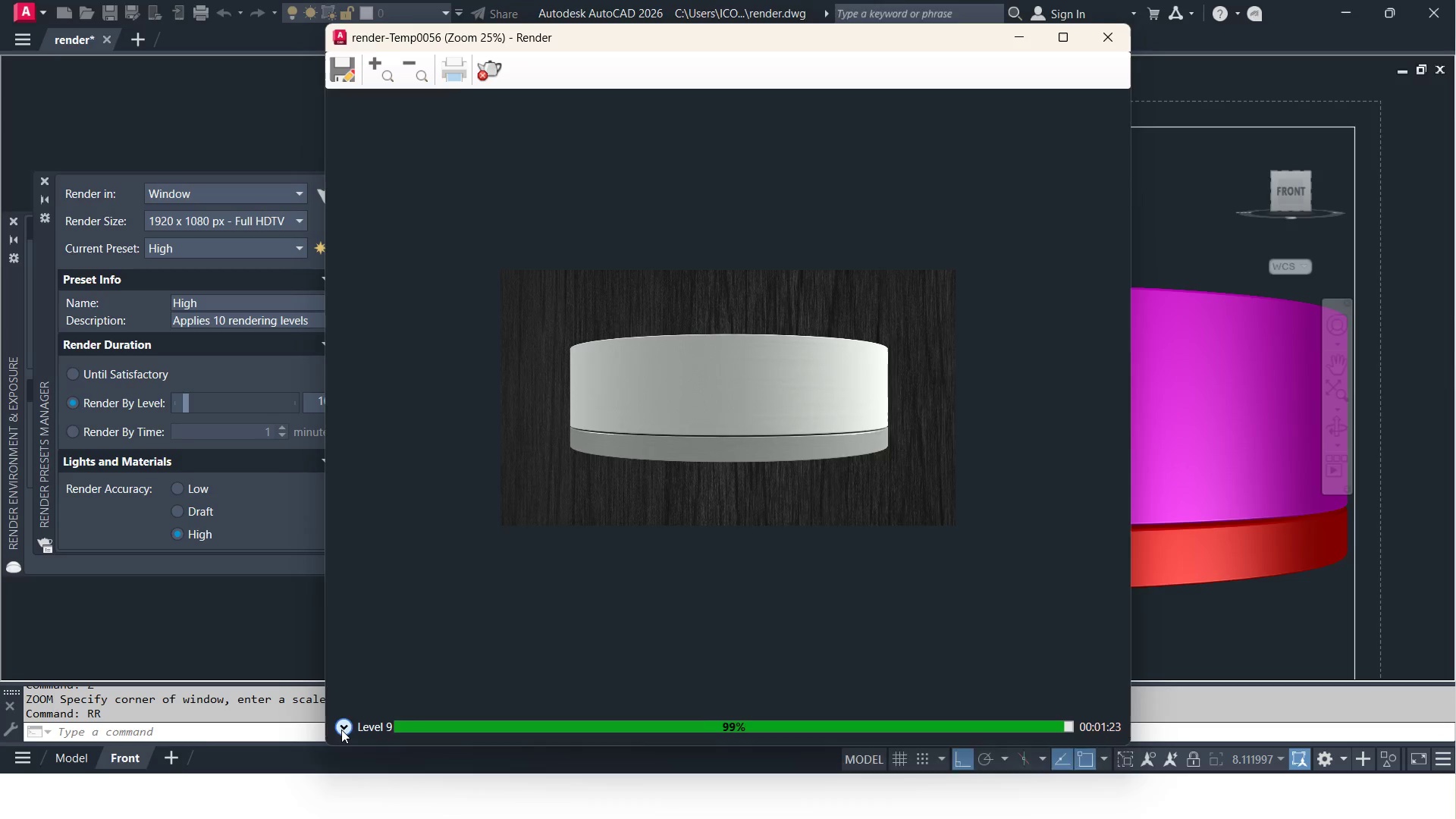 
mouse_move([355, 713])
 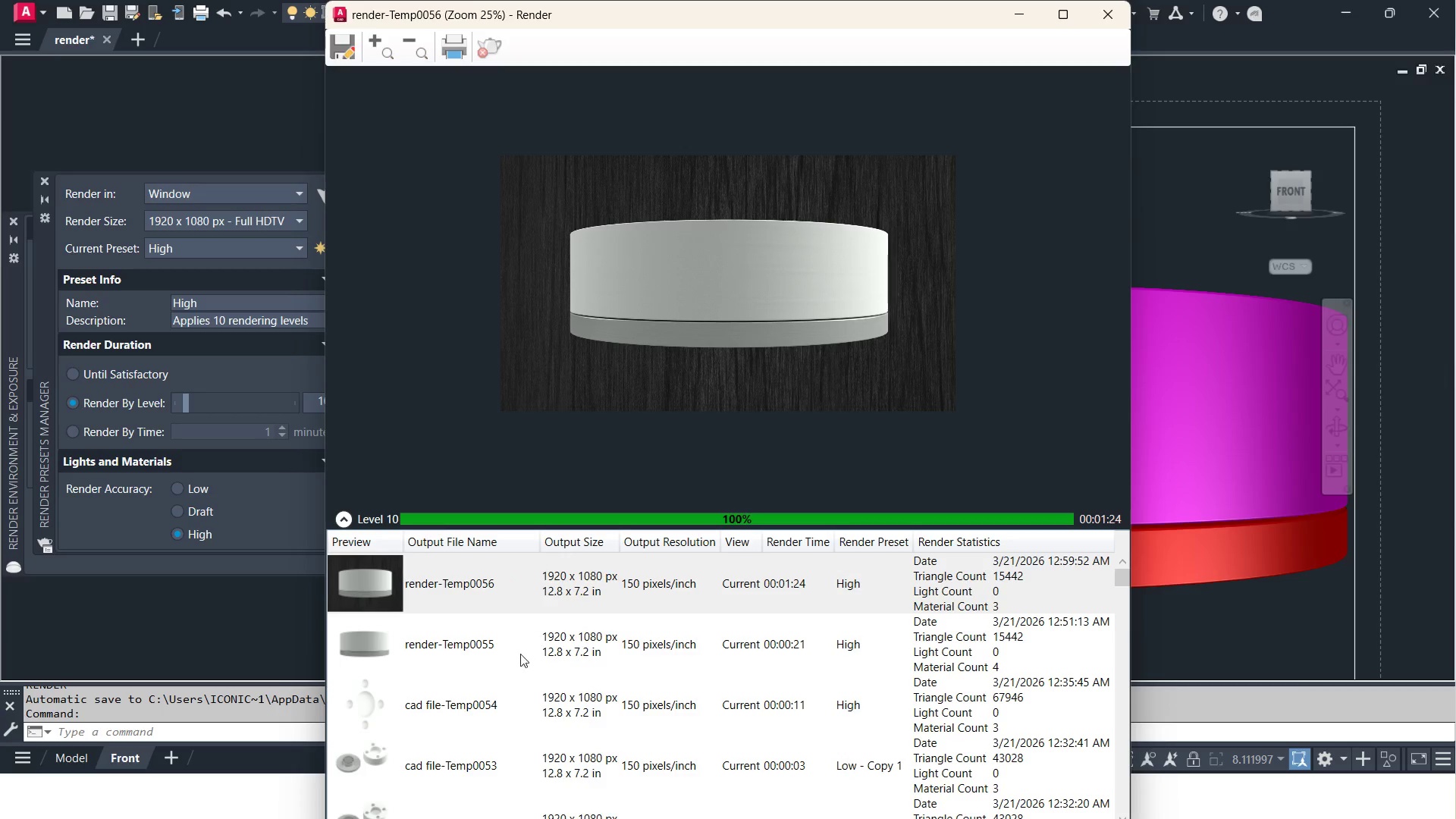 
left_click([225, 818])
 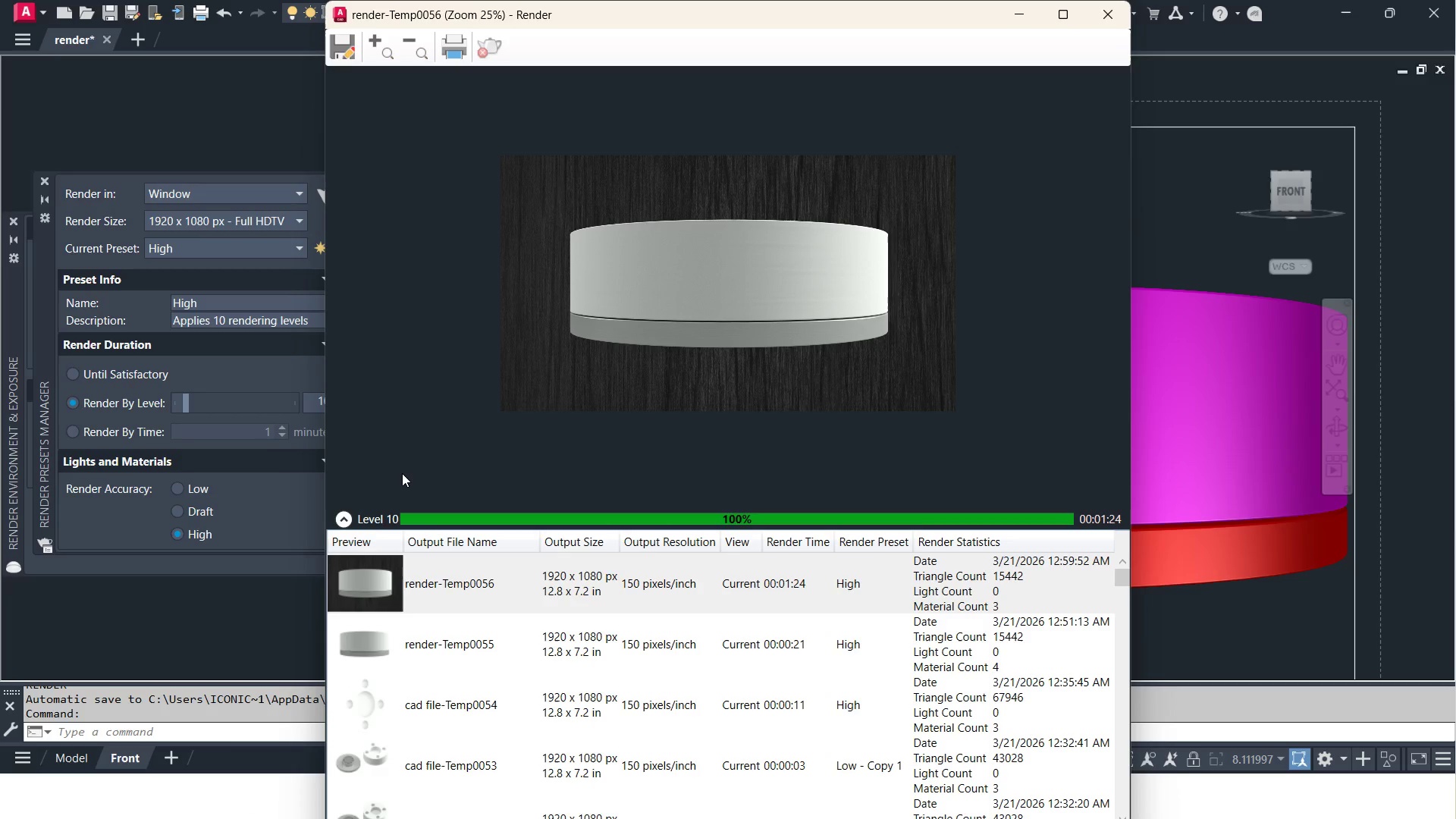 
wait(5.39)
 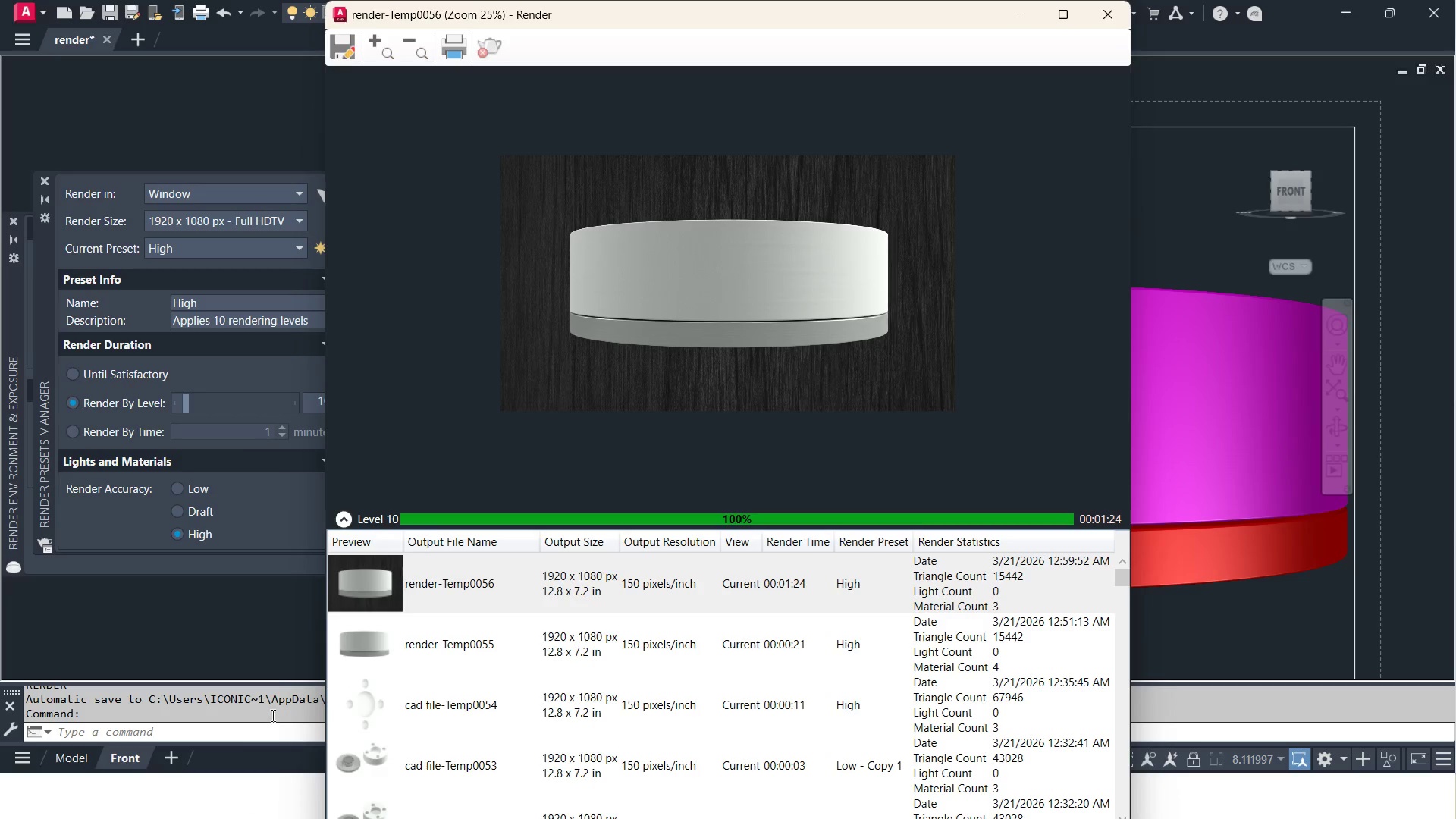 
left_click_drag(start_coordinate=[714, 2], to_coordinate=[716, 108])
 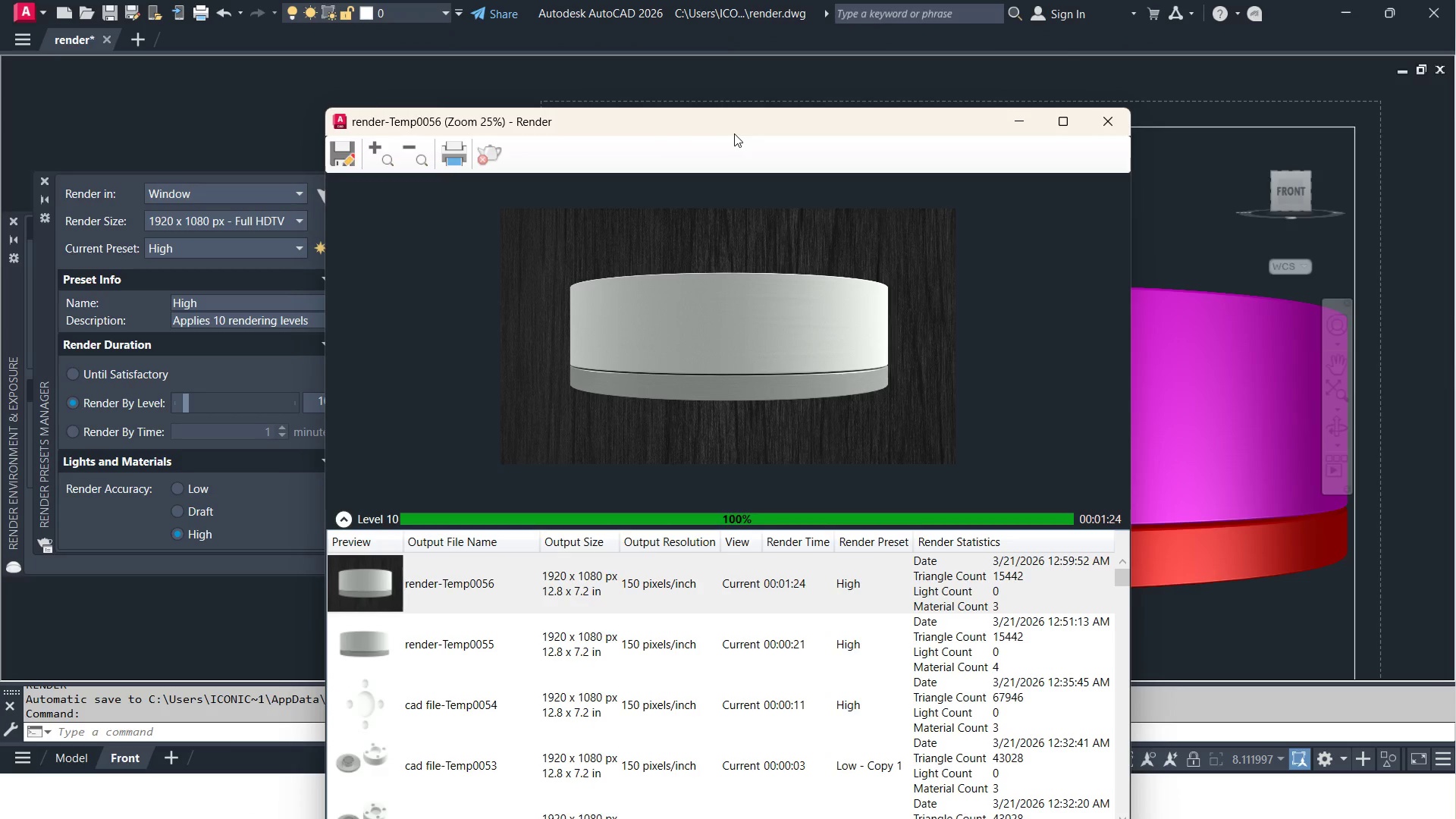 
left_click_drag(start_coordinate=[734, 133], to_coordinate=[825, 103])
 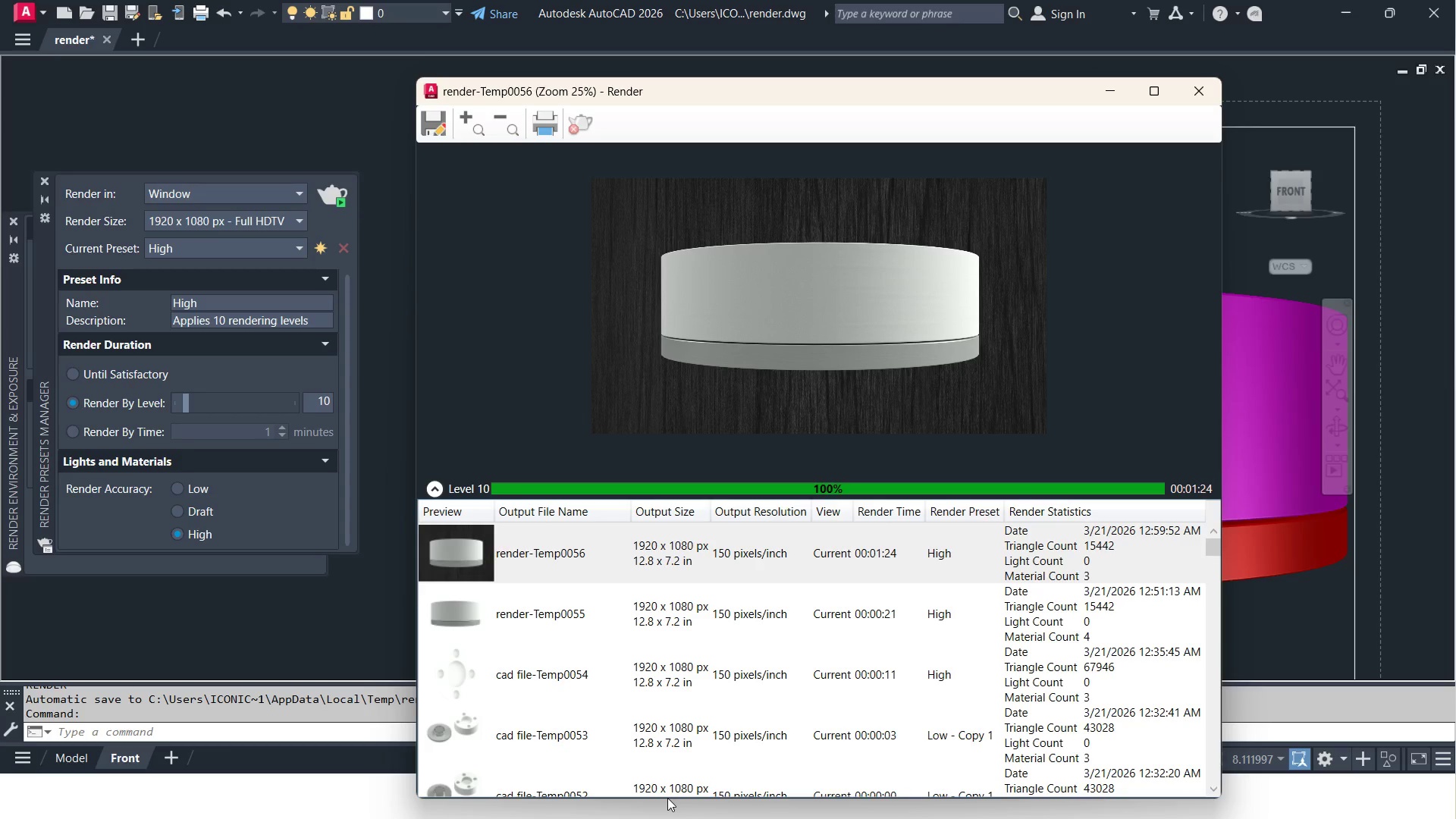 
left_click_drag(start_coordinate=[668, 800], to_coordinate=[670, 773])
 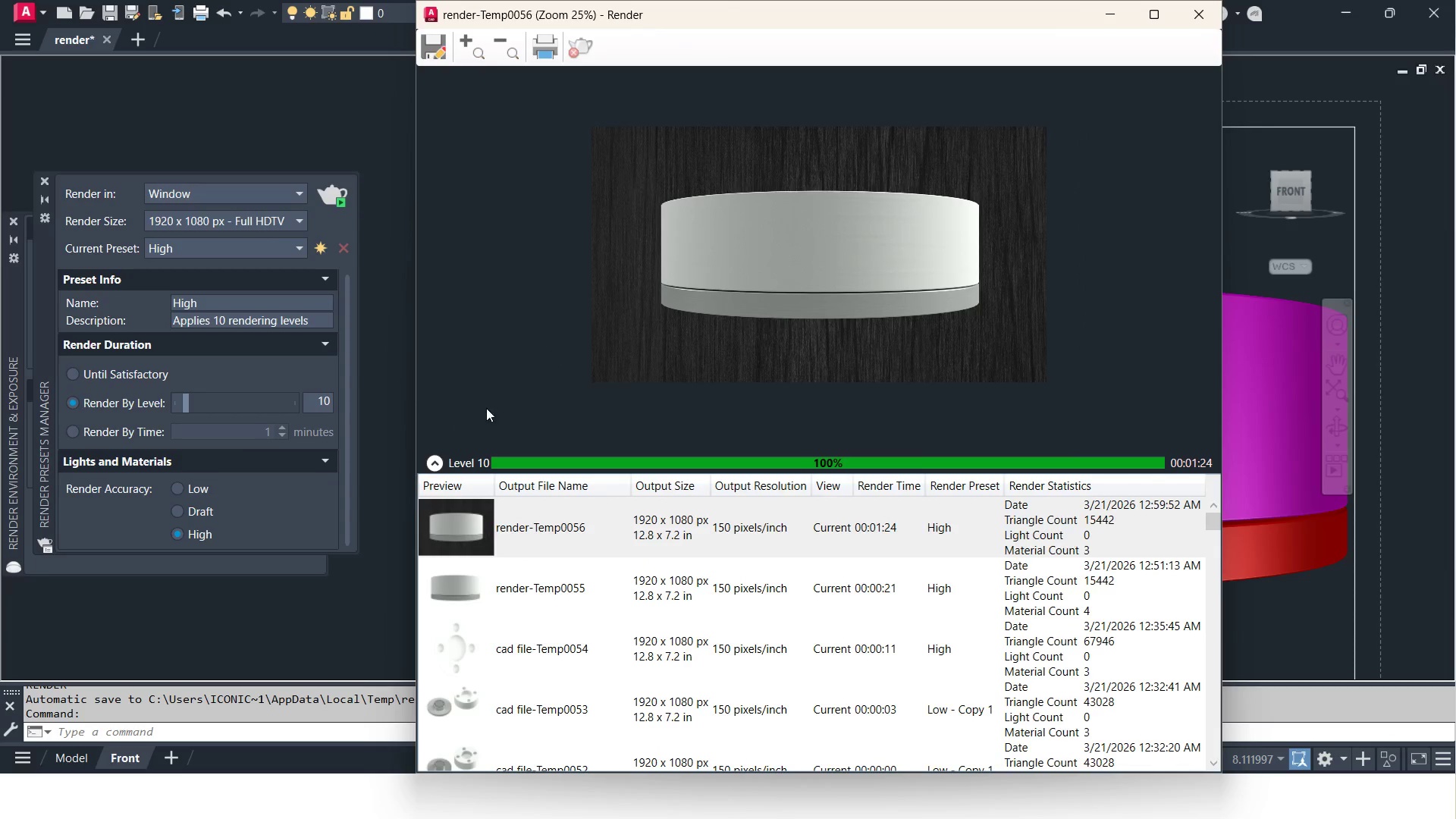 
left_click([441, 464])
 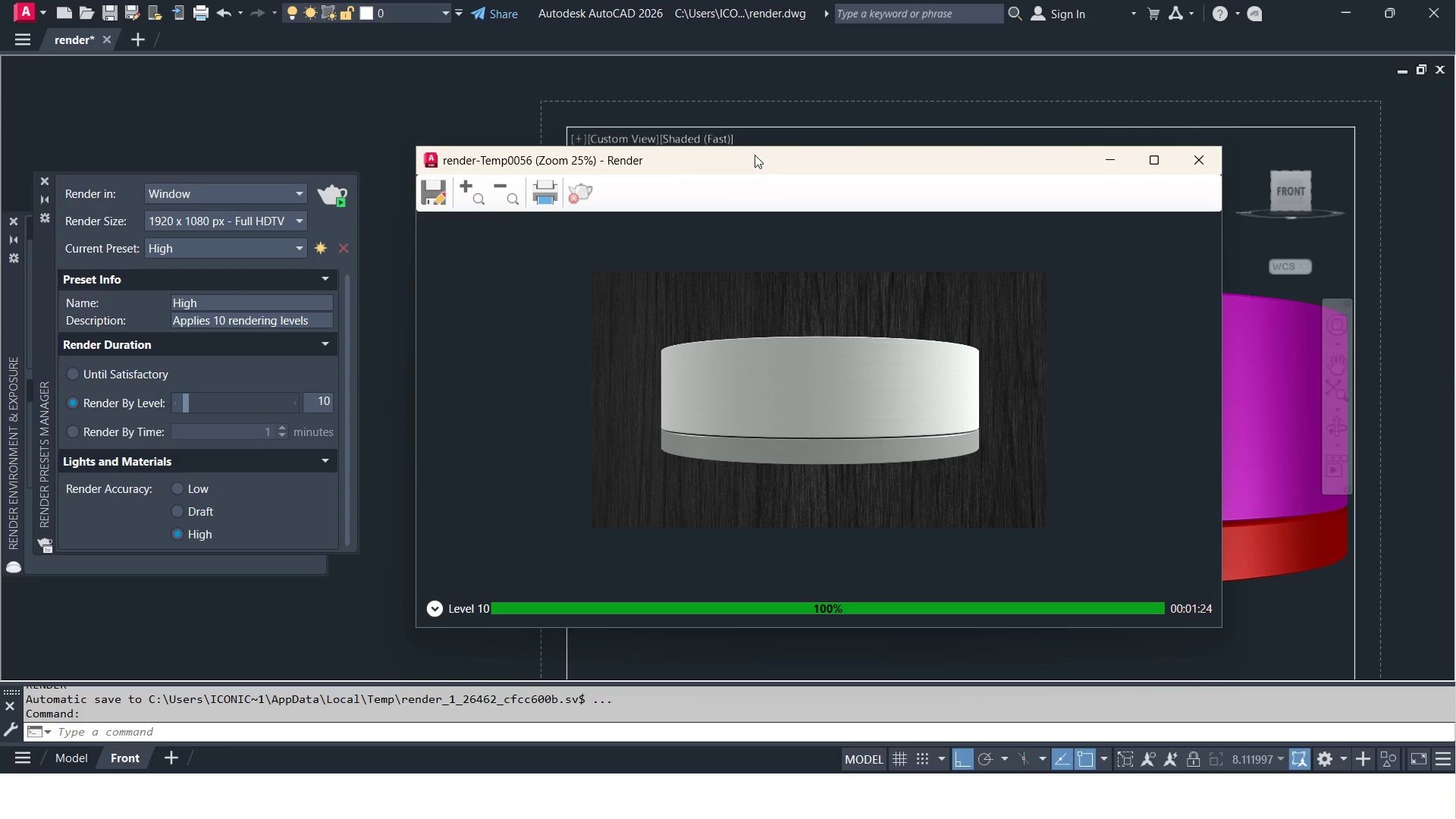 
left_click_drag(start_coordinate=[750, 147], to_coordinate=[751, 64])
 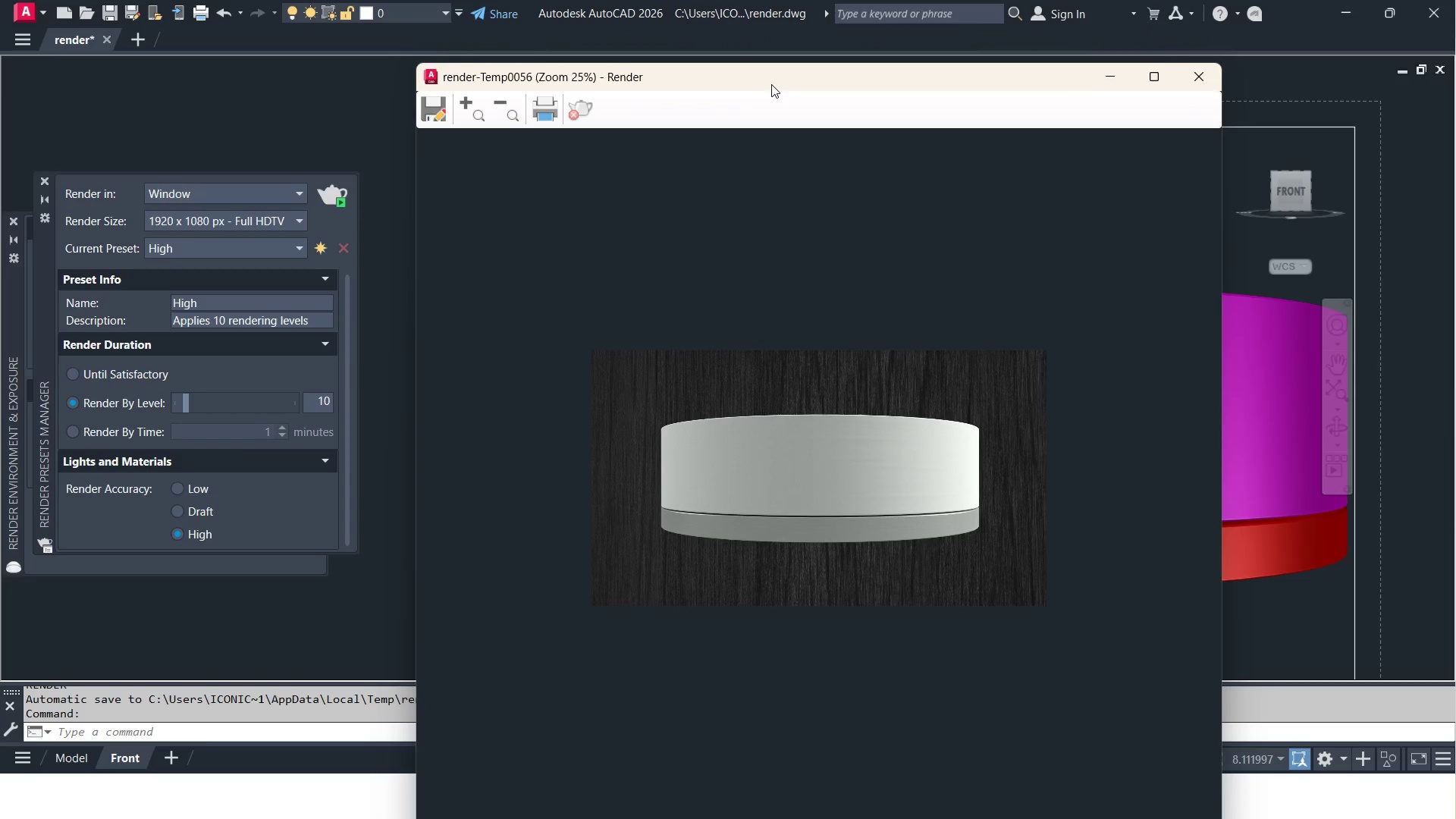 
left_click_drag(start_coordinate=[771, 84], to_coordinate=[709, 52])
 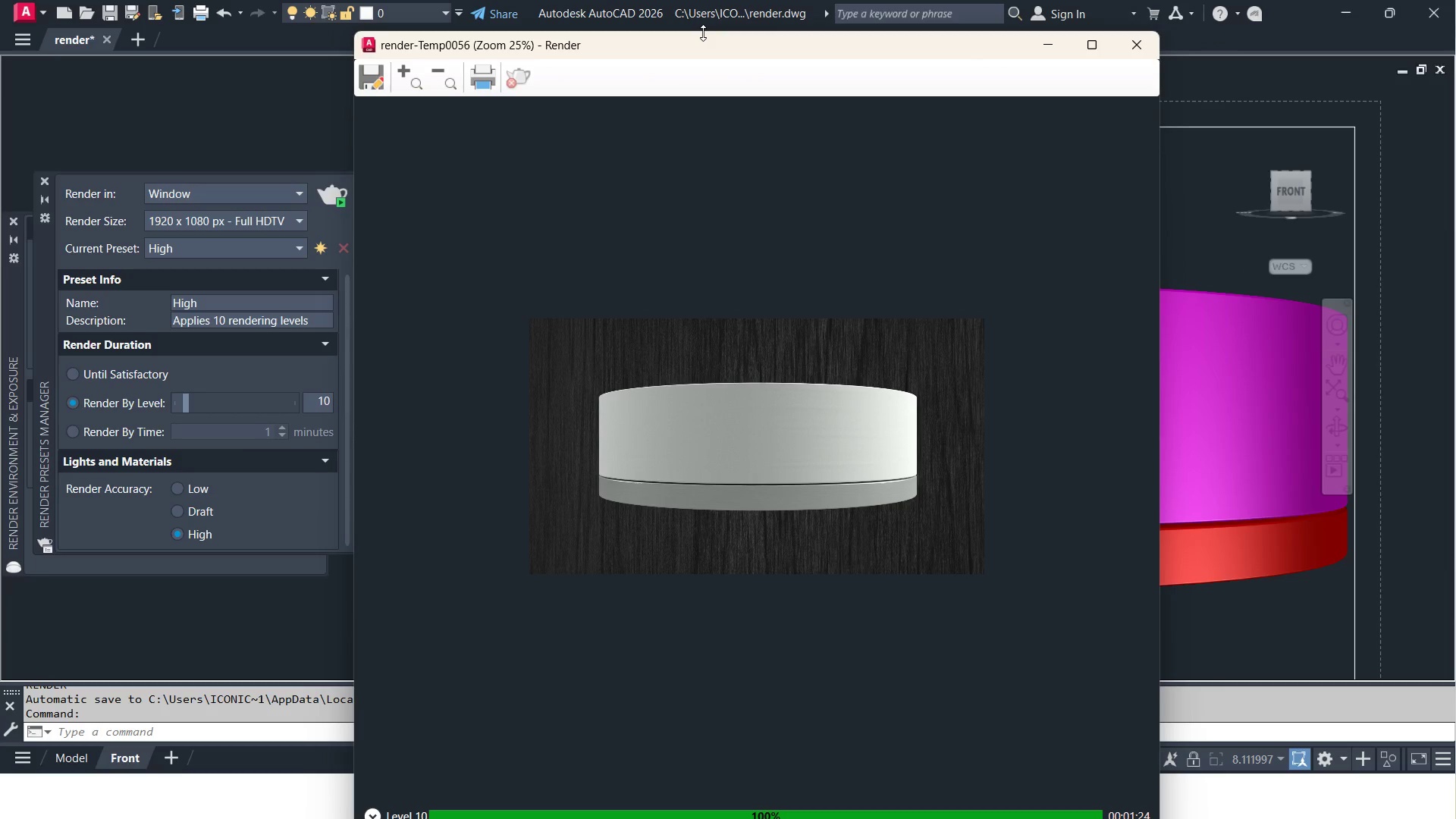 
left_click_drag(start_coordinate=[703, 33], to_coordinate=[707, 92])
 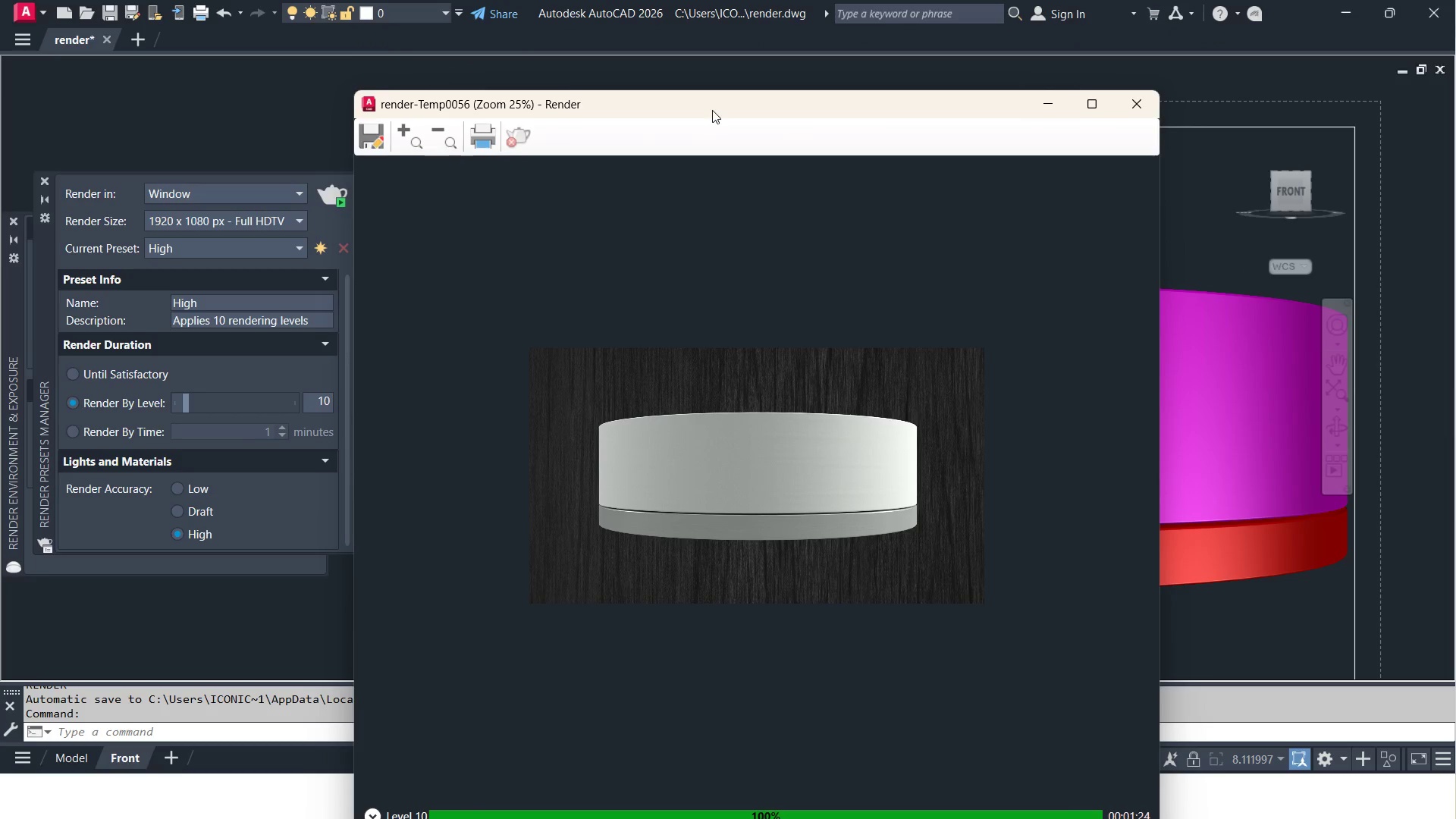 
left_click_drag(start_coordinate=[712, 110], to_coordinate=[704, 57])
 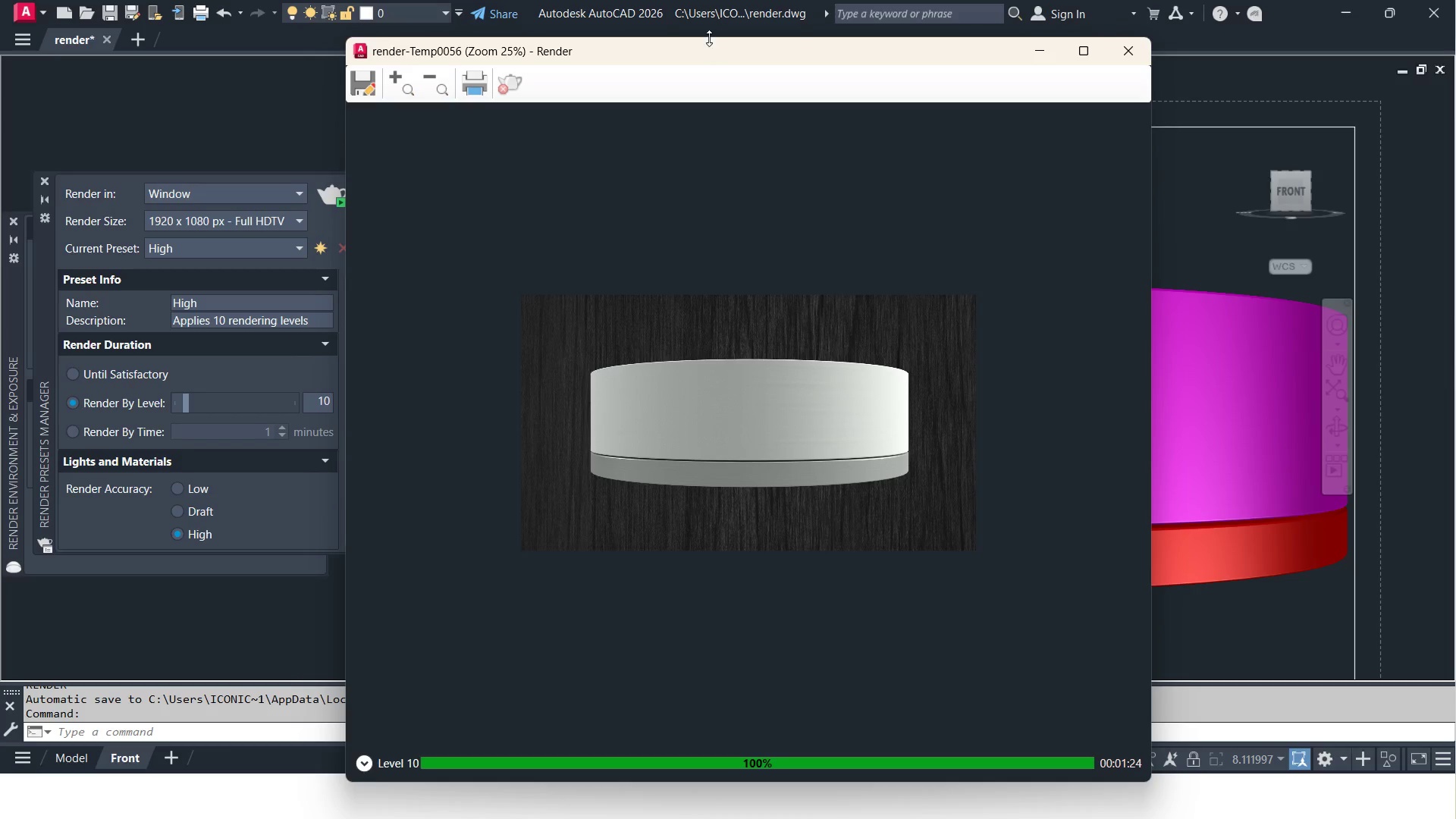 
left_click_drag(start_coordinate=[709, 42], to_coordinate=[712, 78])
 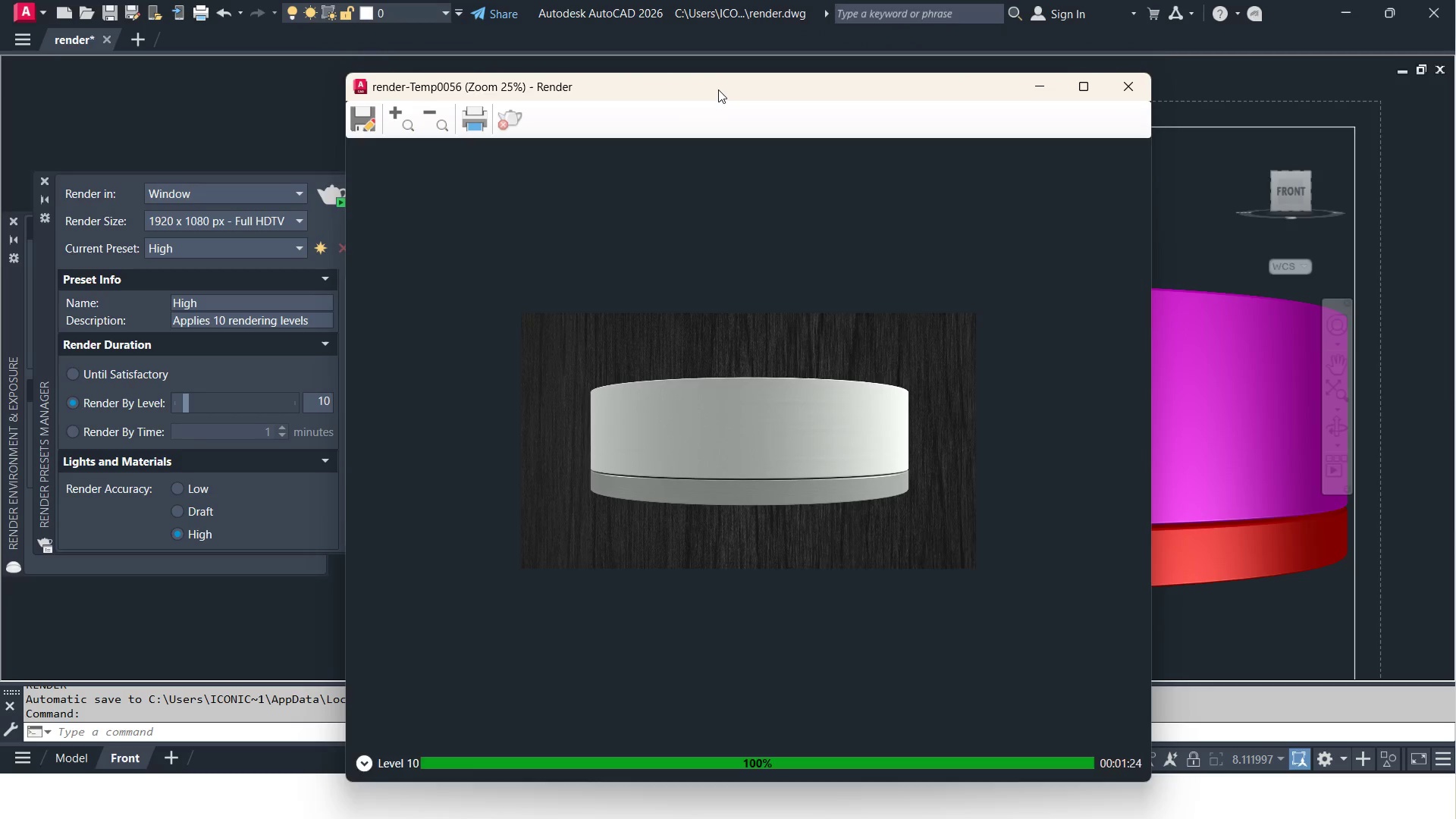 
left_click_drag(start_coordinate=[718, 89], to_coordinate=[714, 61])
 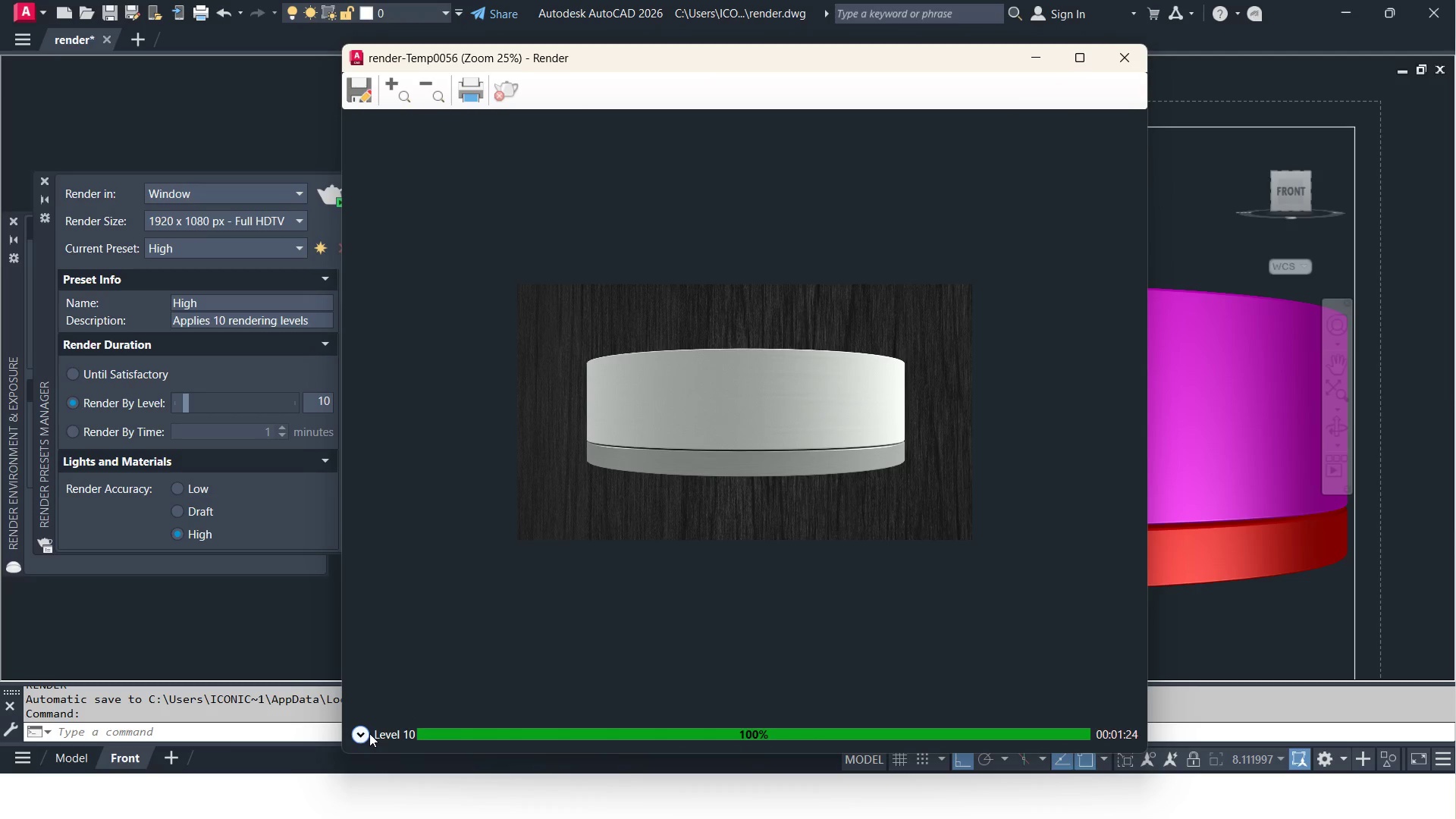 
left_click([369, 733])
 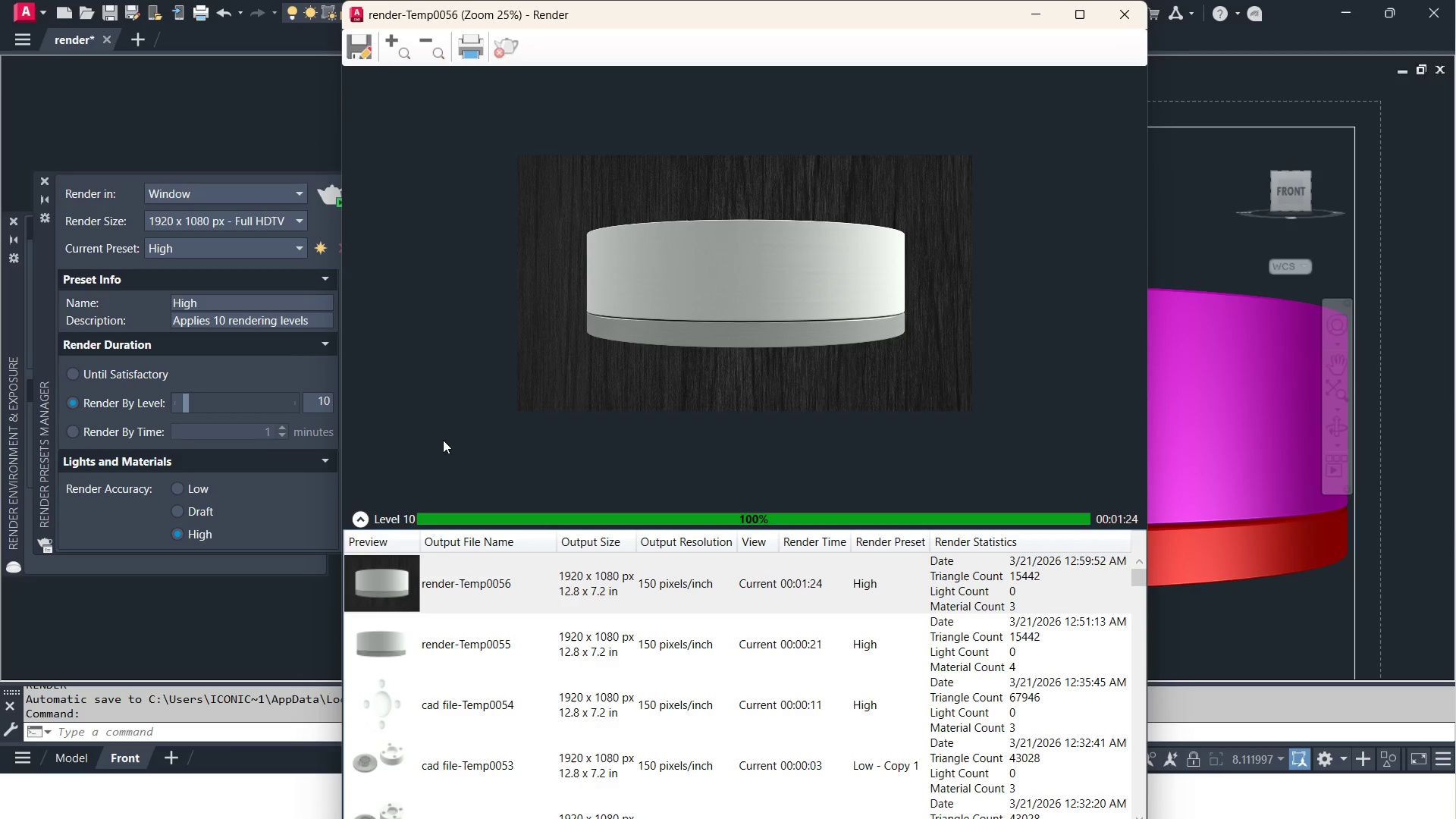 
left_click([361, 520])
 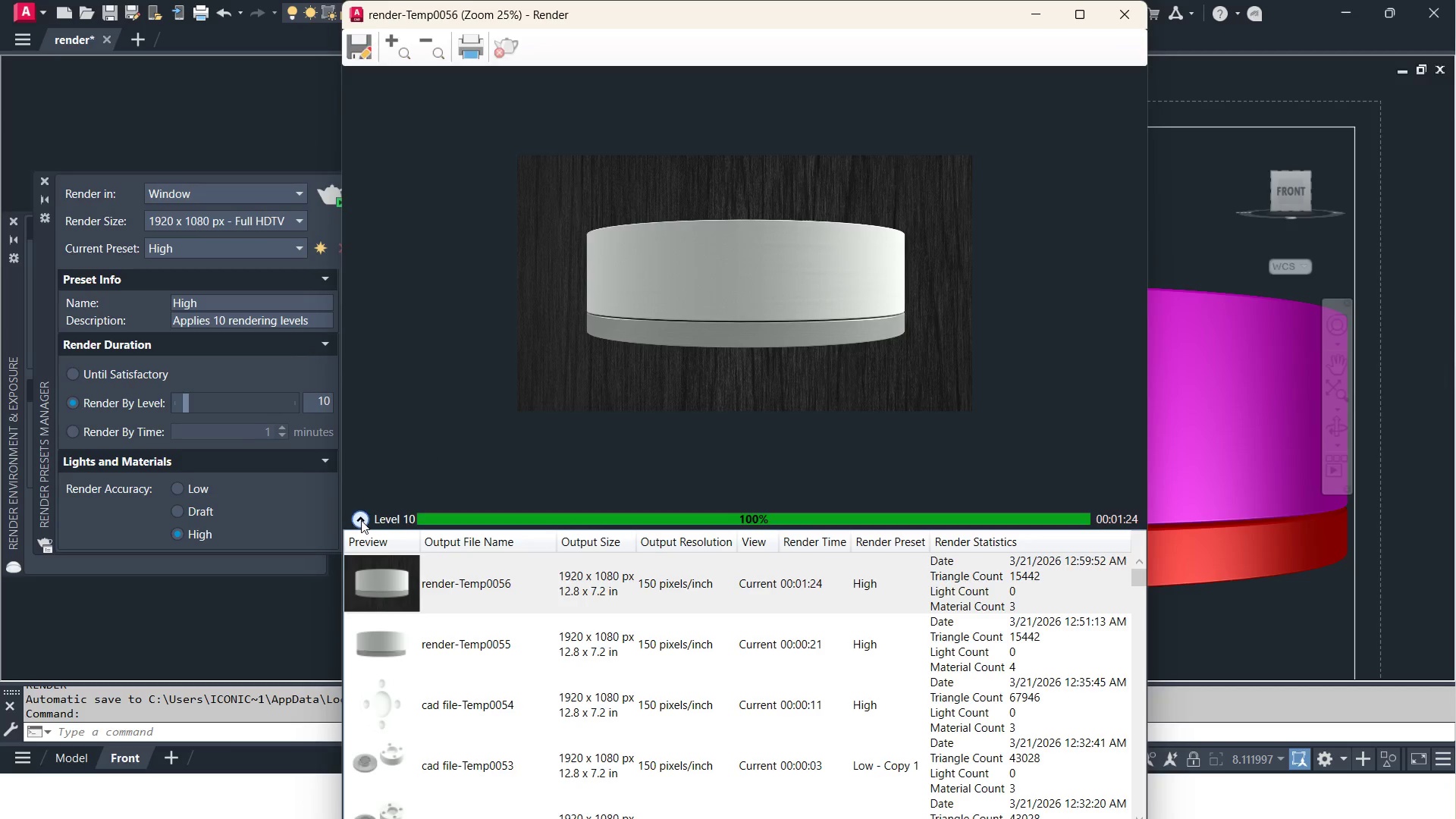 
mouse_move([371, 535])
 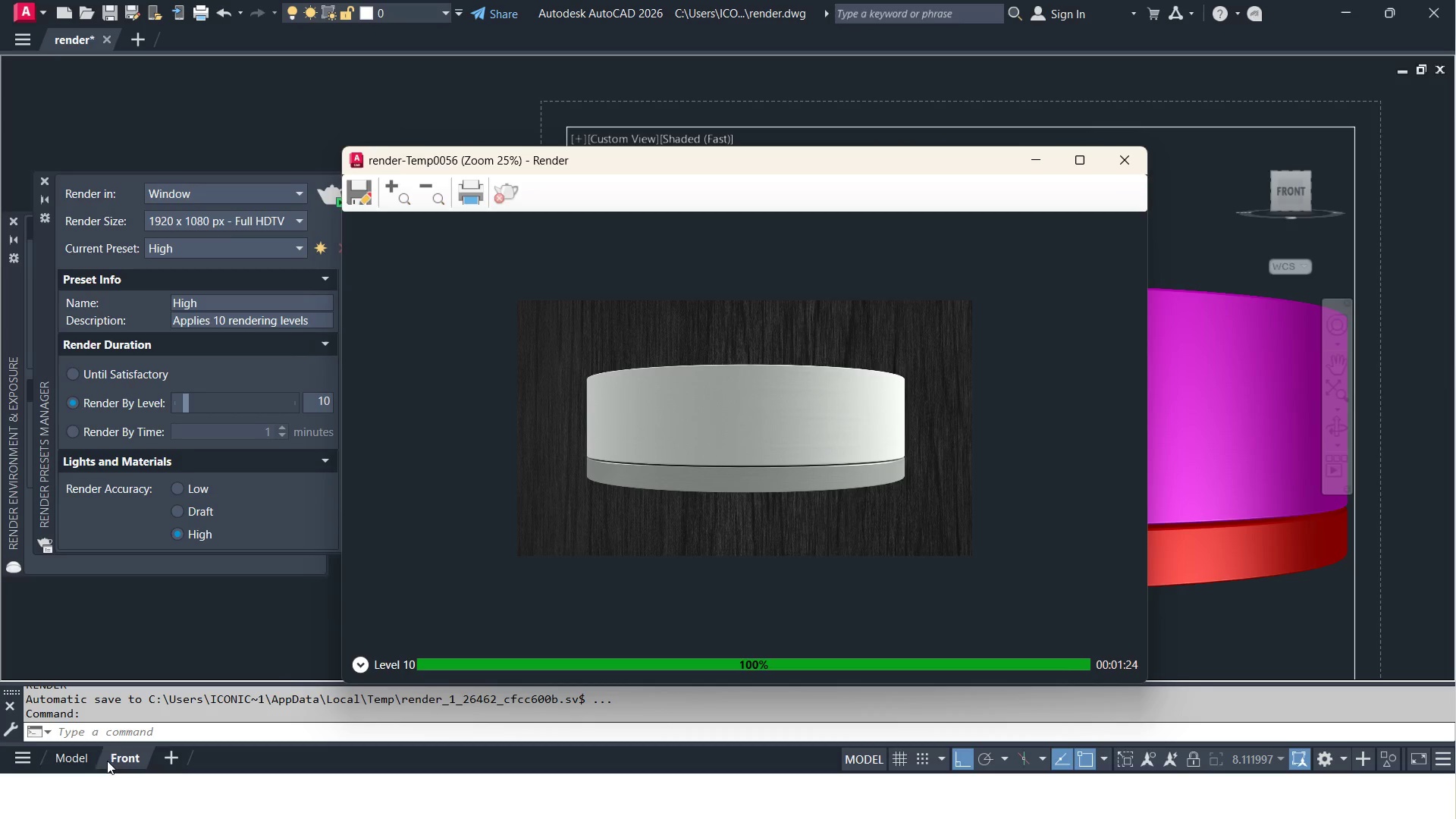 
wait(6.82)
 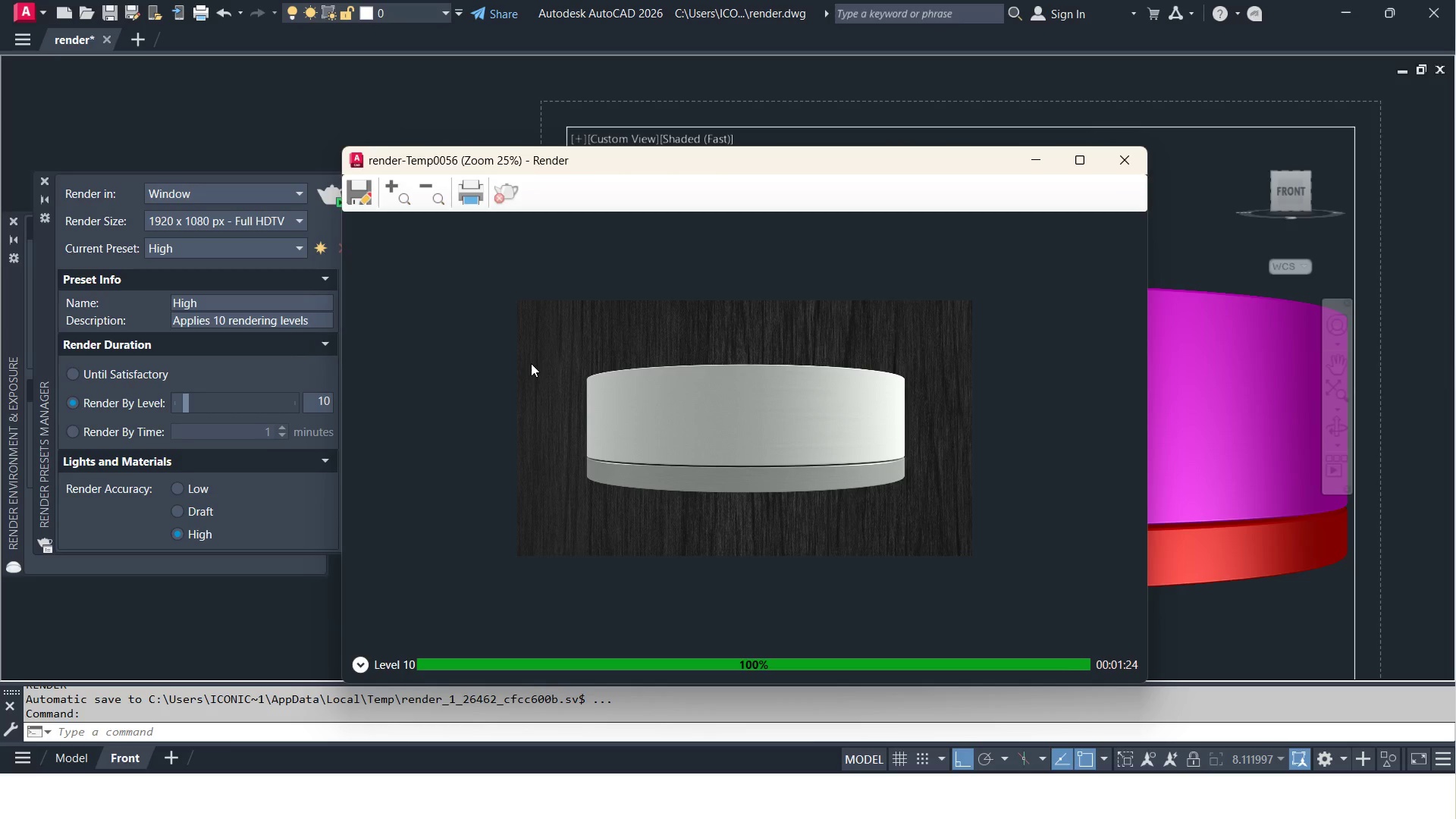 
left_click([181, 814])
 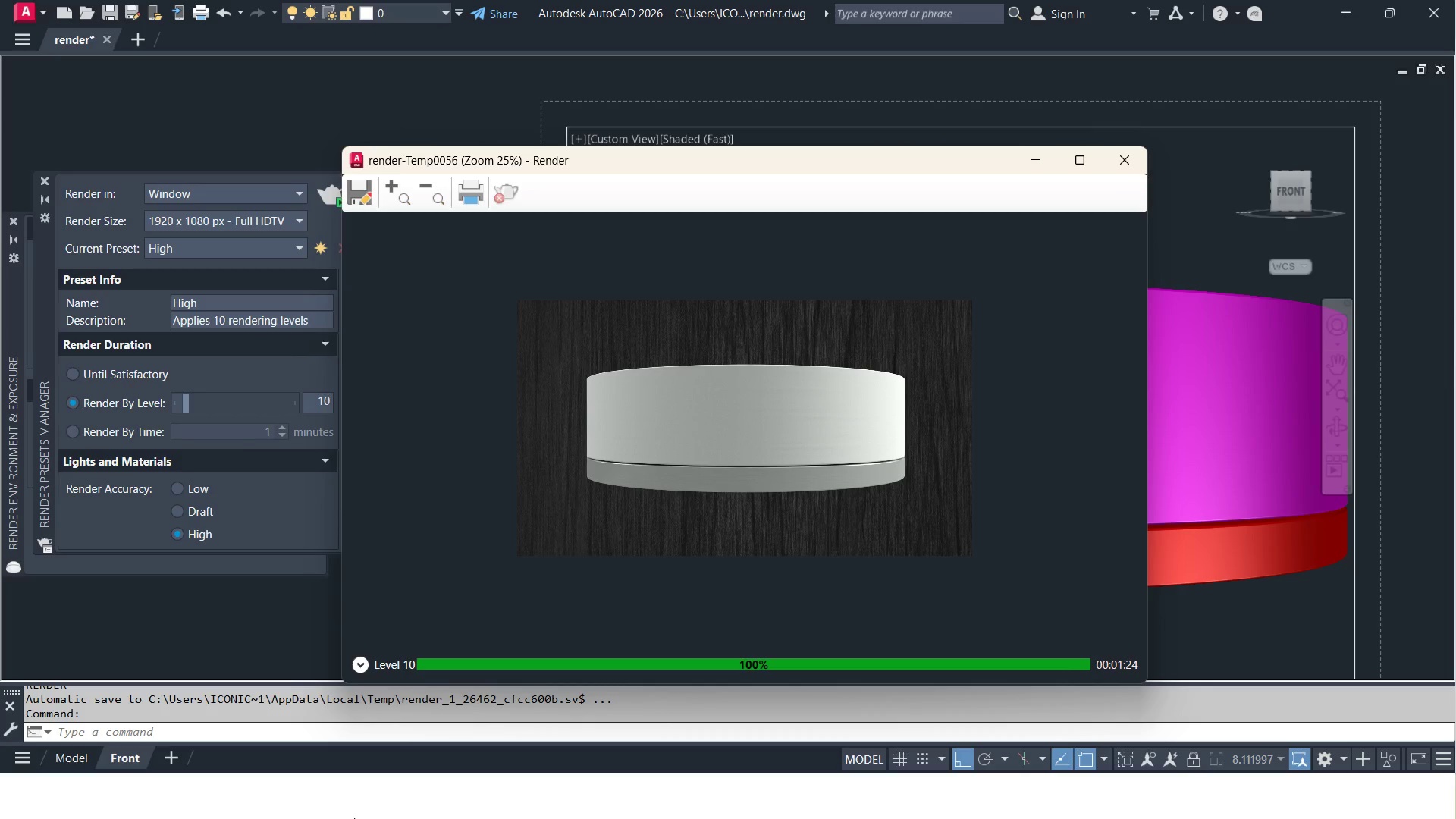 
key(Meta+MetaLeft)
 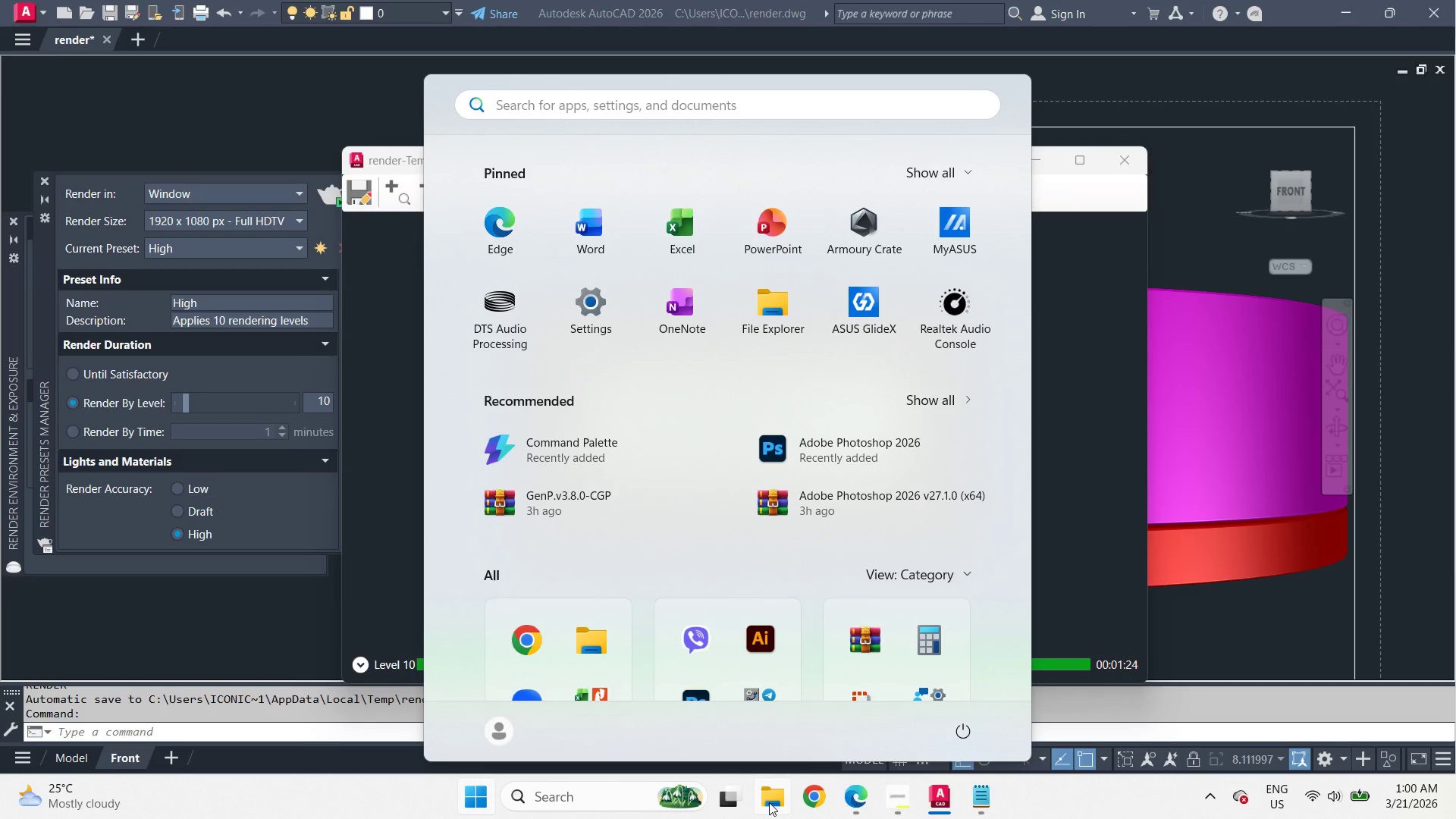 
left_click([770, 802])
 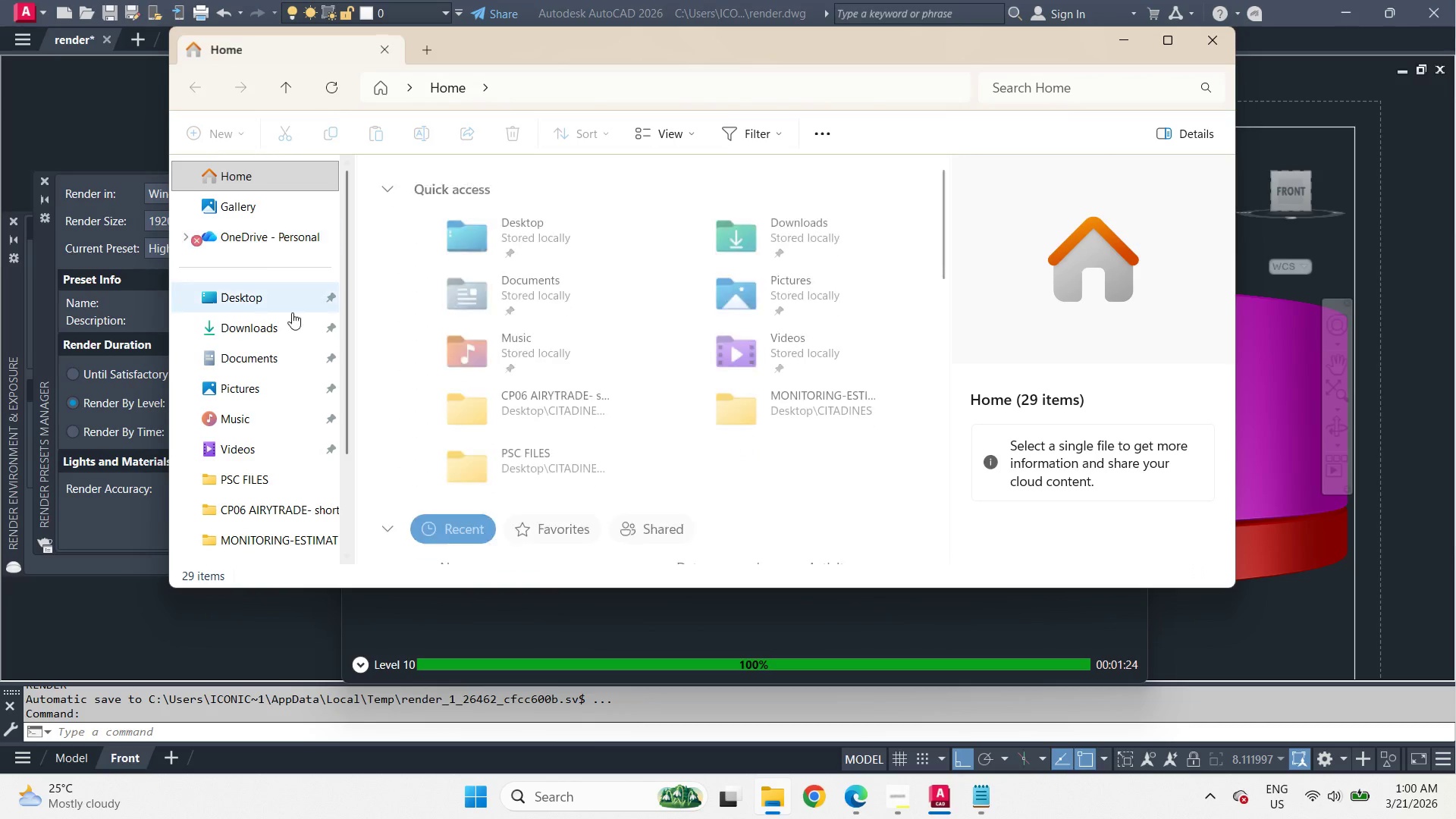 
left_click([258, 326])
 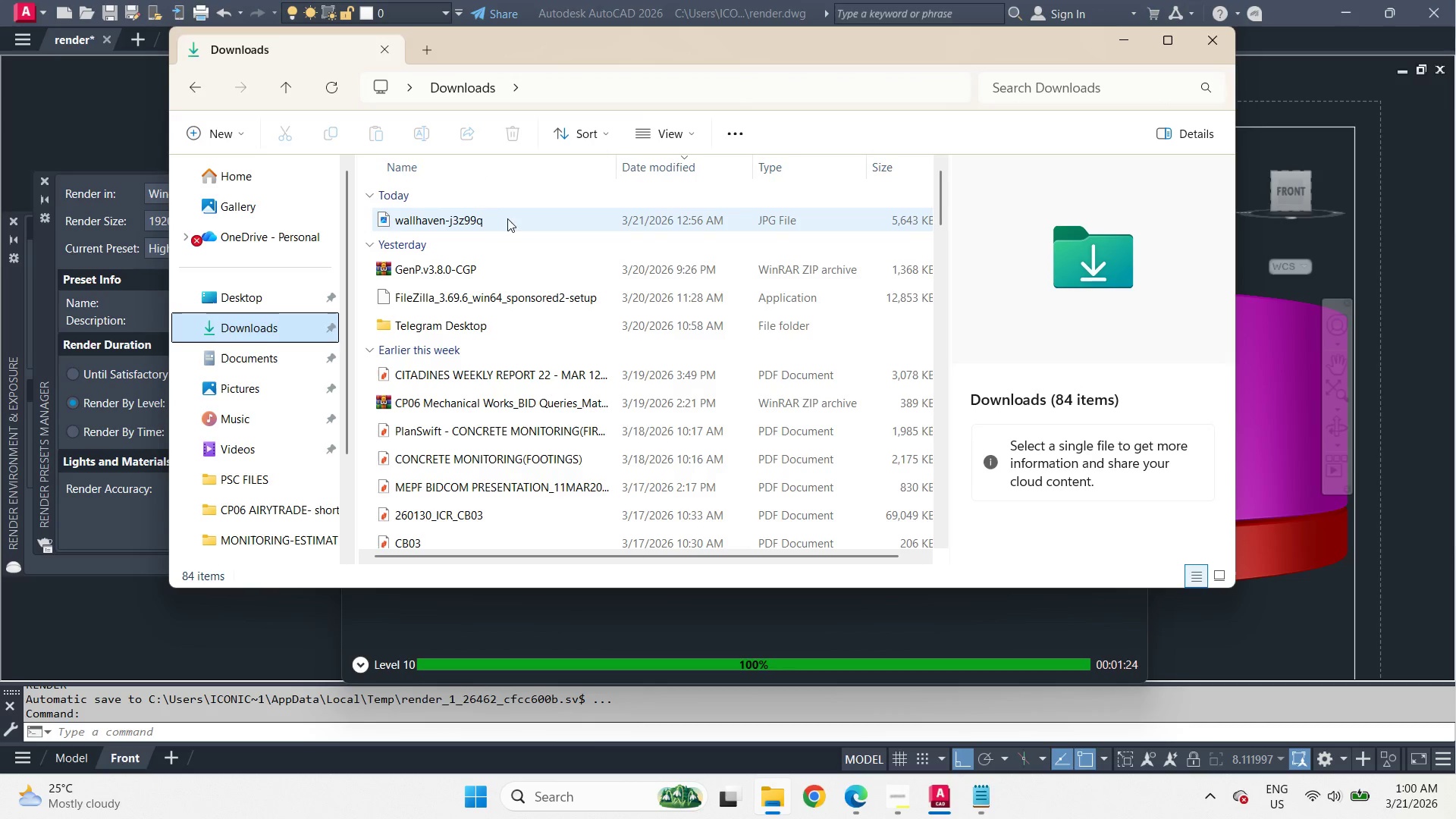 
left_click([504, 217])
 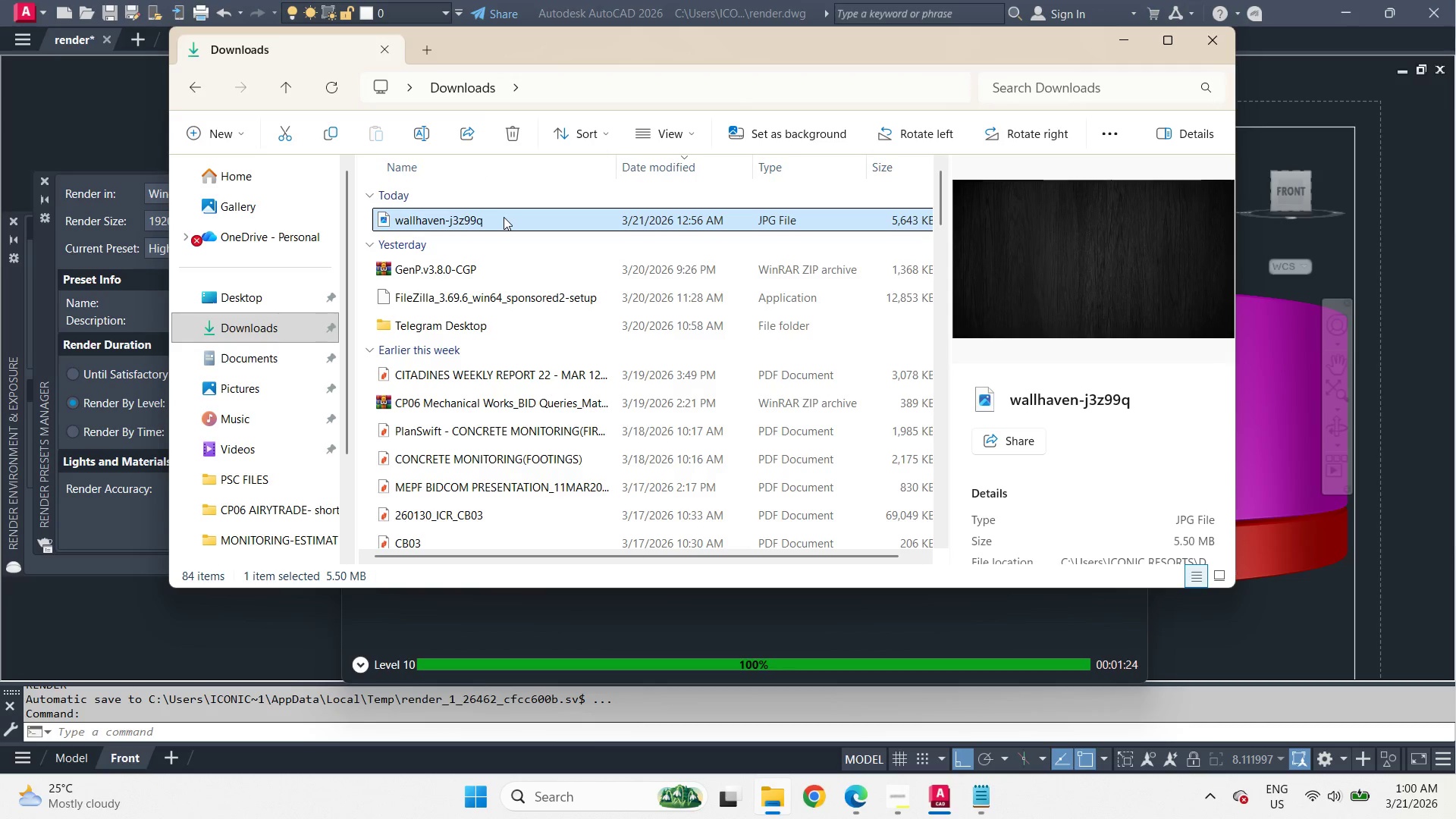 
right_click([504, 217])
 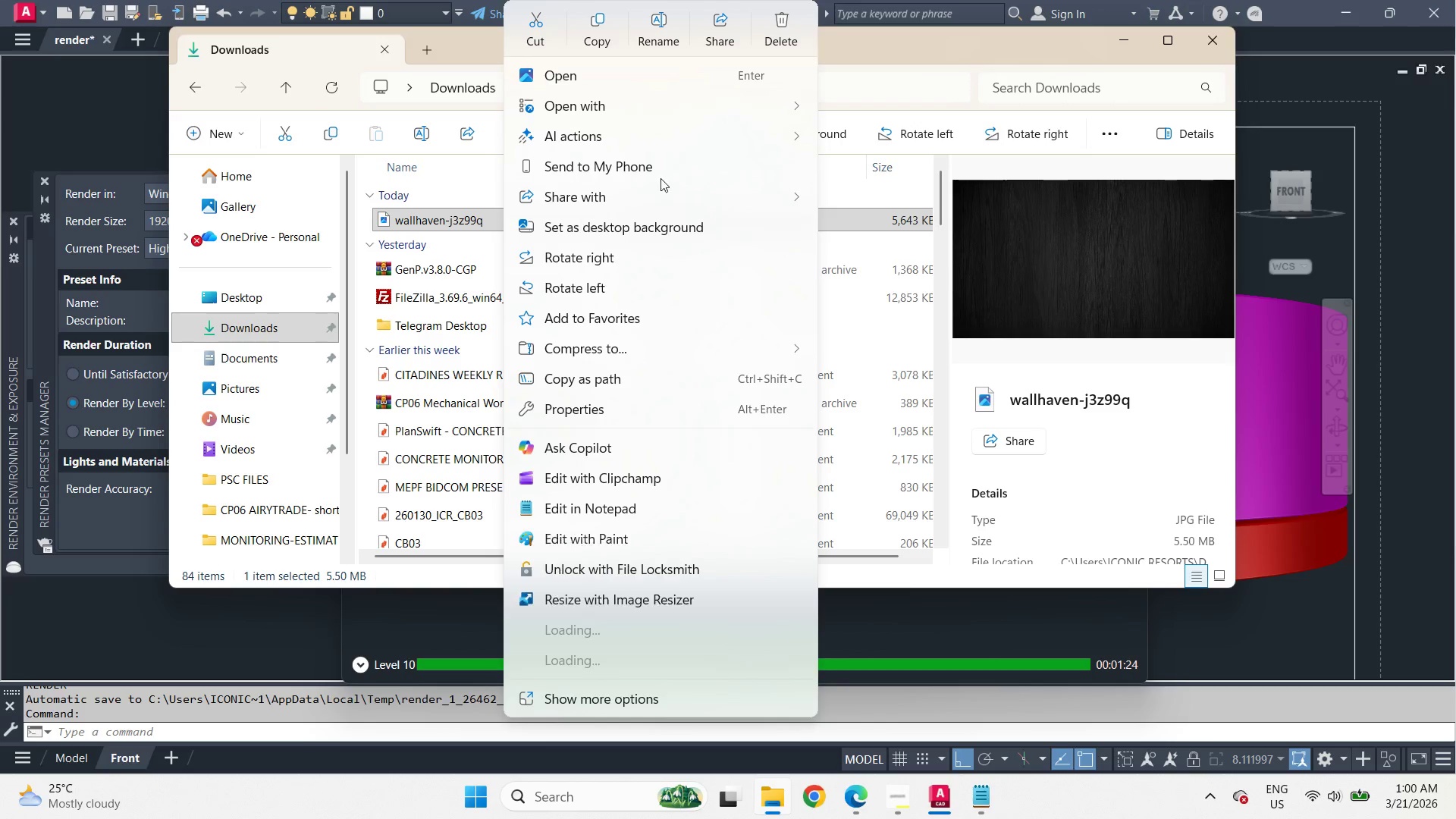 
mouse_move([708, 108])
 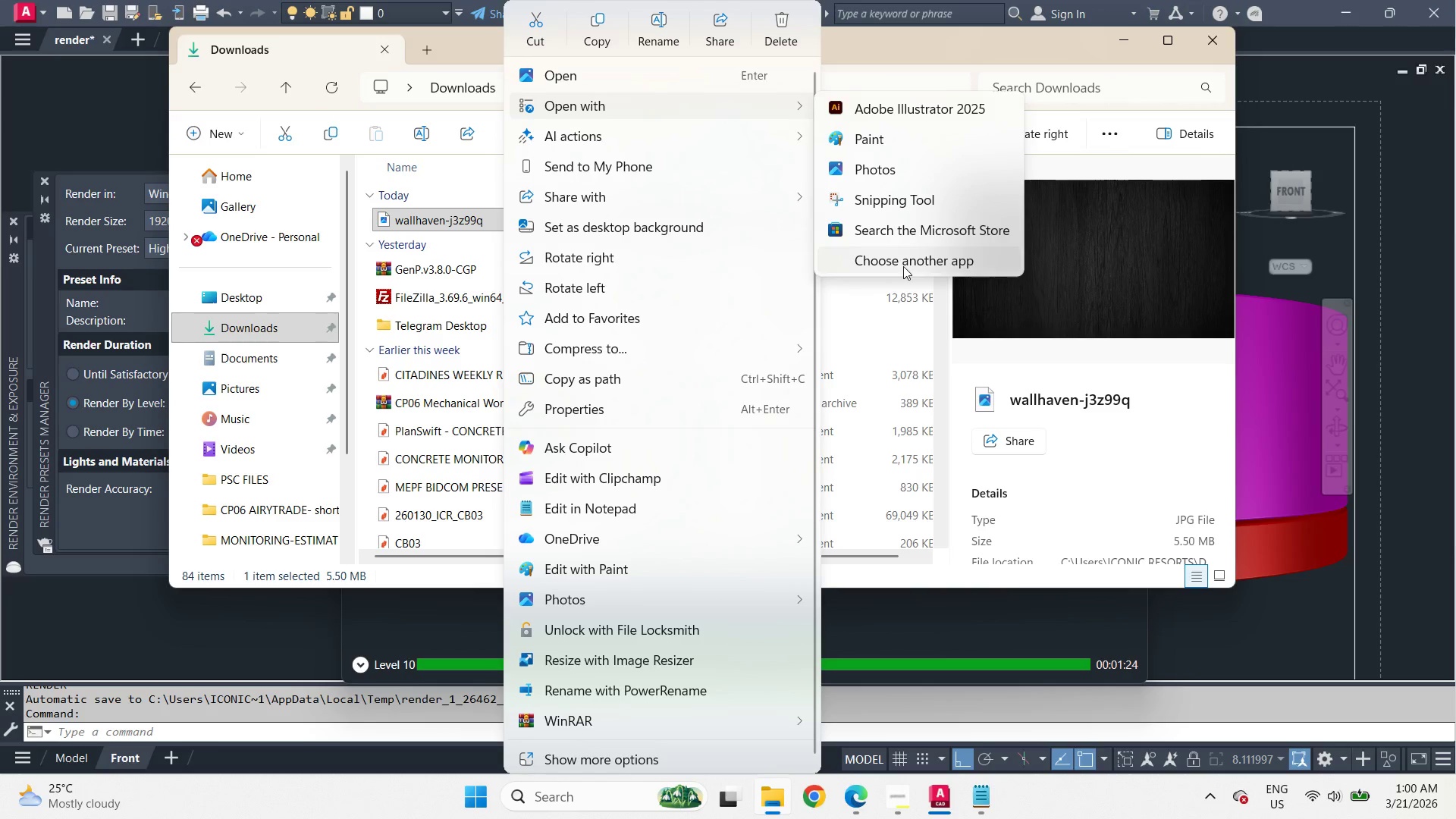 
left_click([903, 265])
 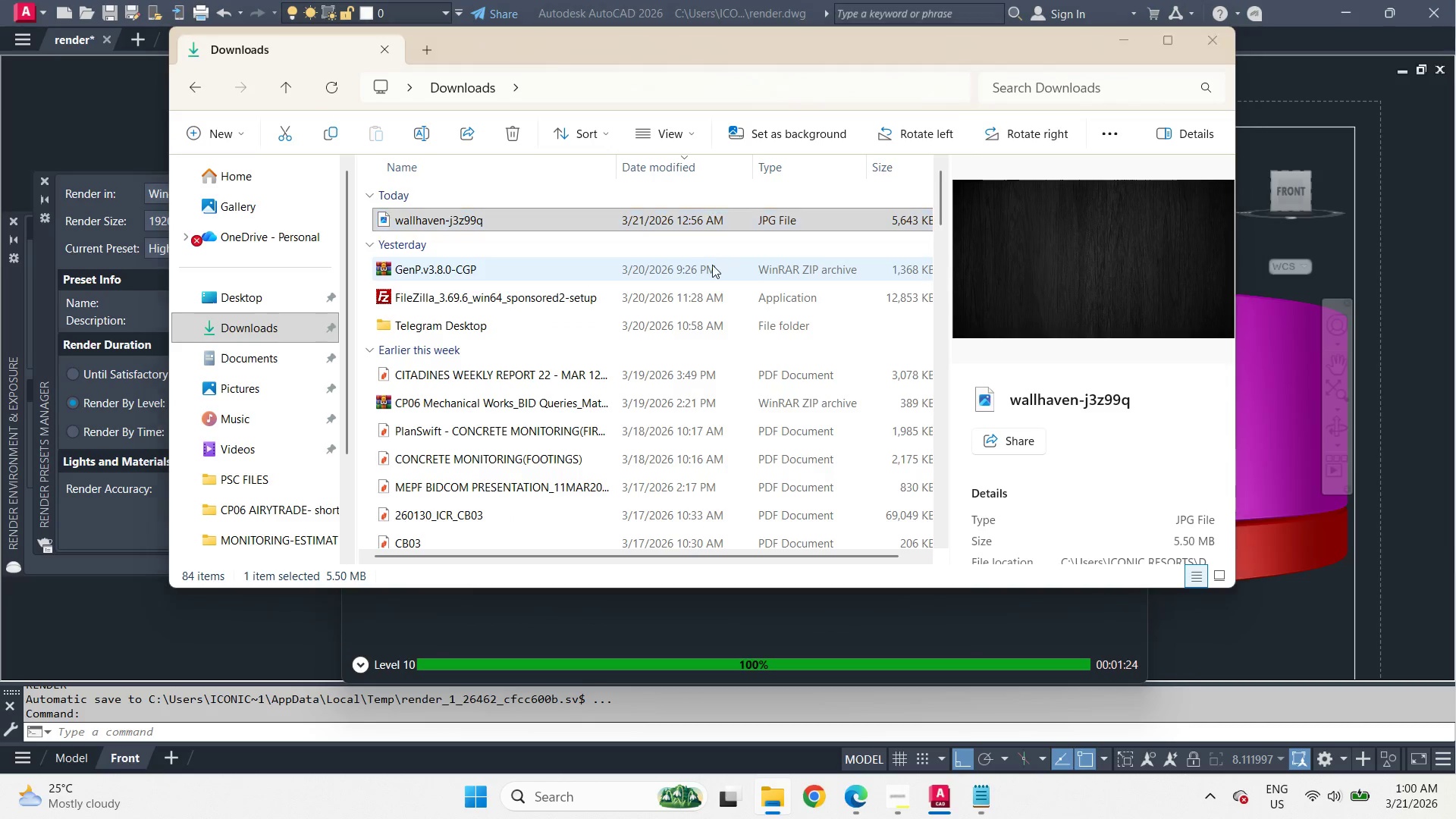 
mouse_move([709, 266])
 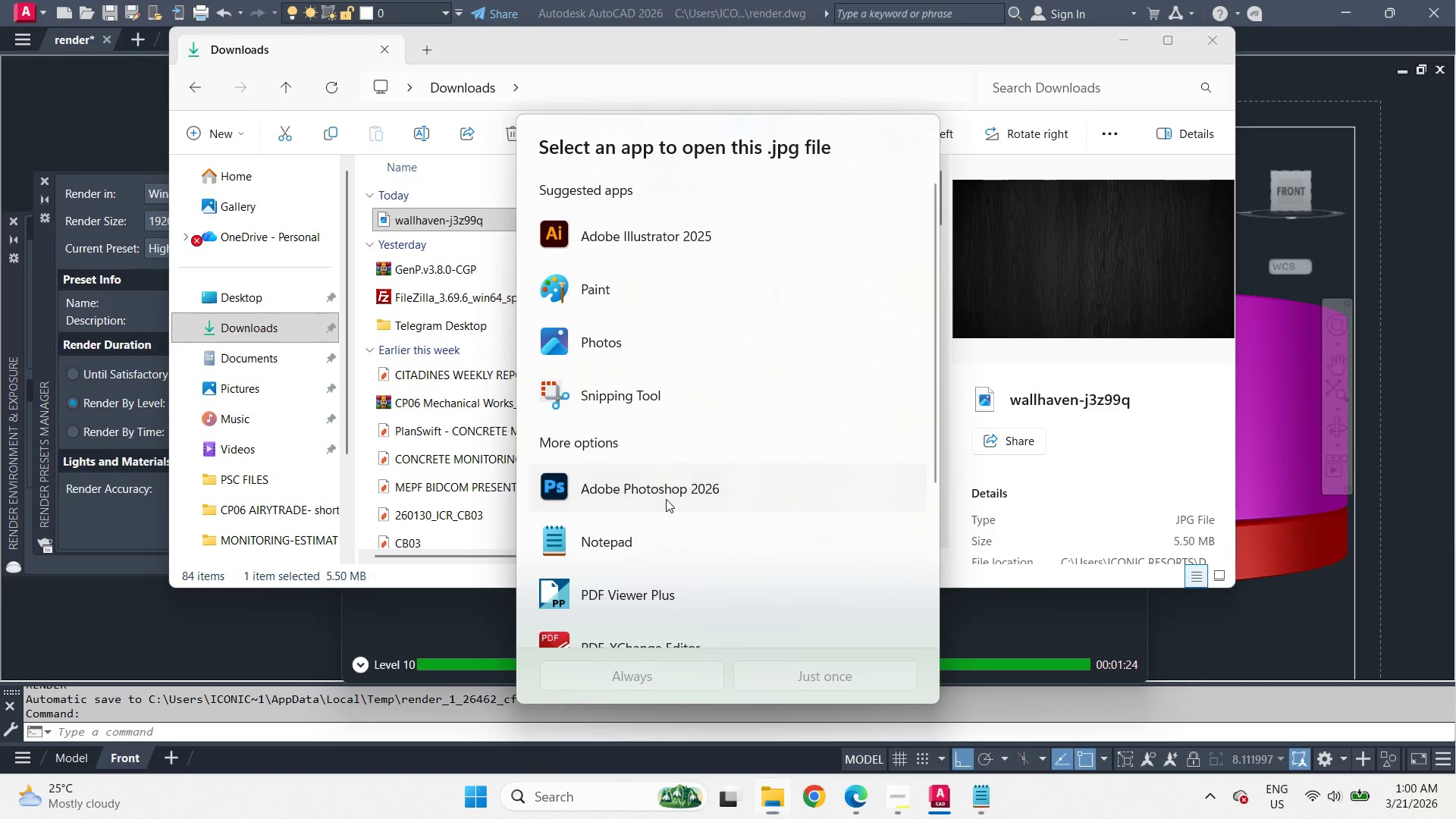 
left_click([666, 499])
 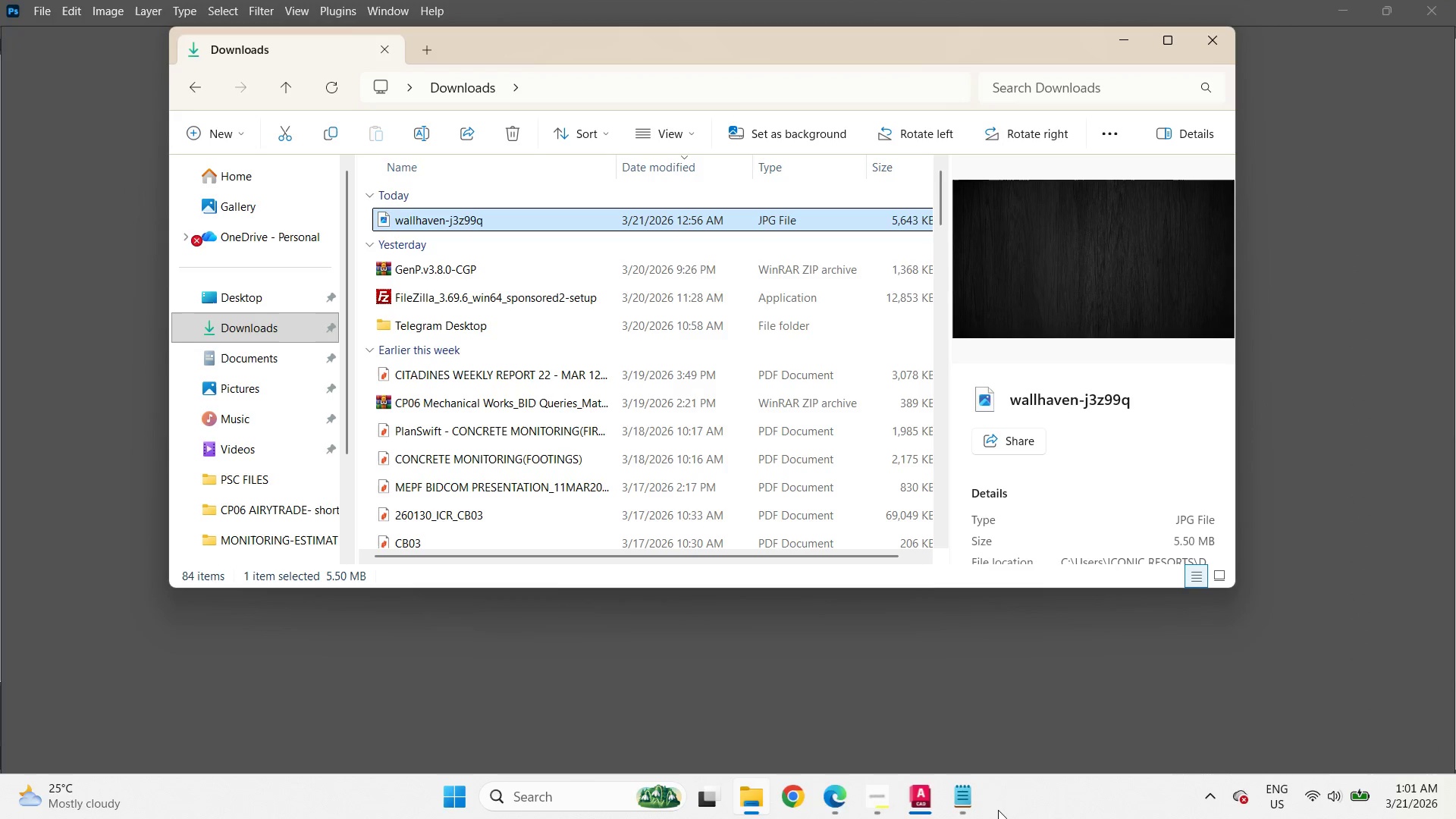 
wait(16.81)
 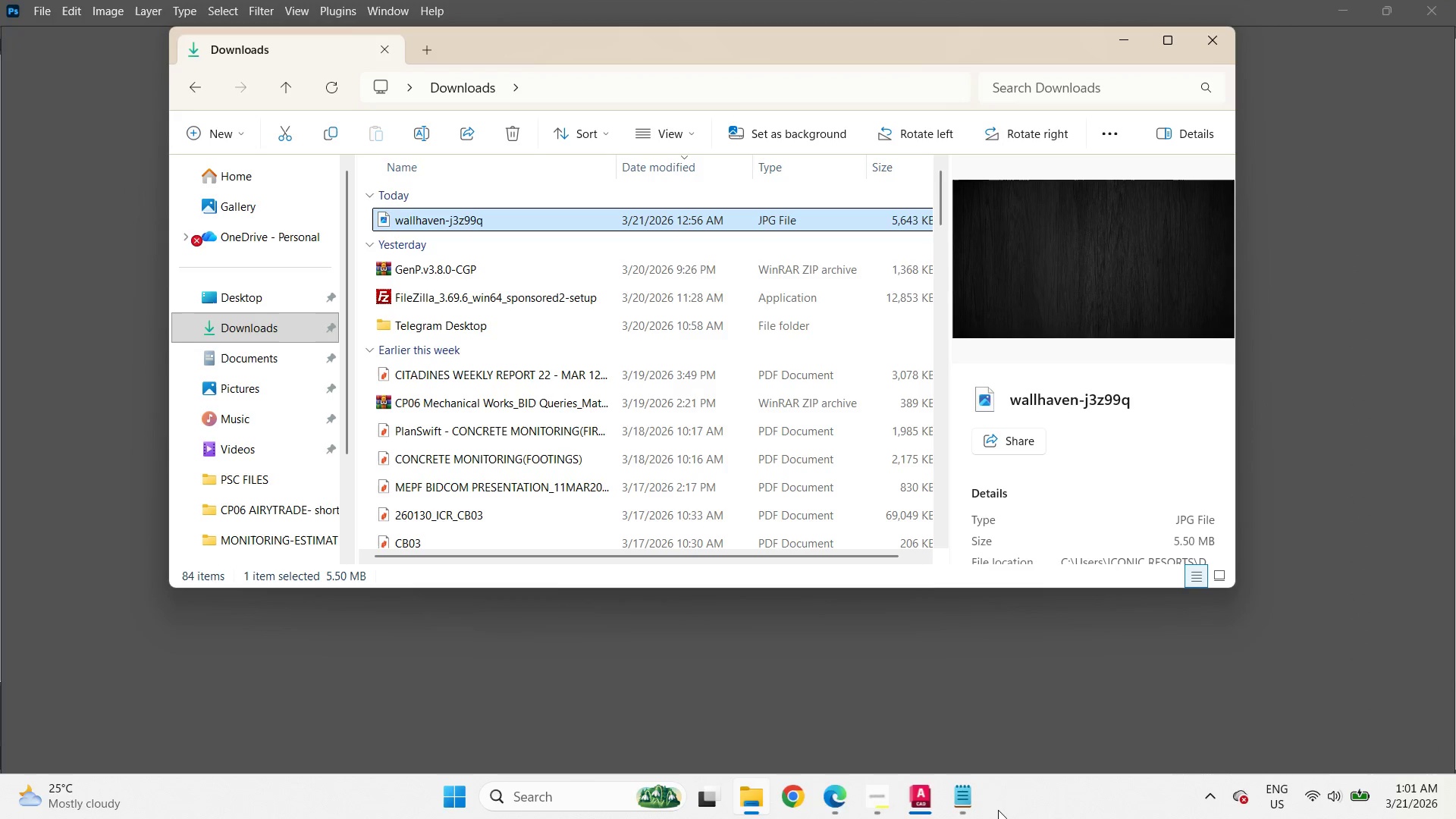 
left_click([708, 670])
 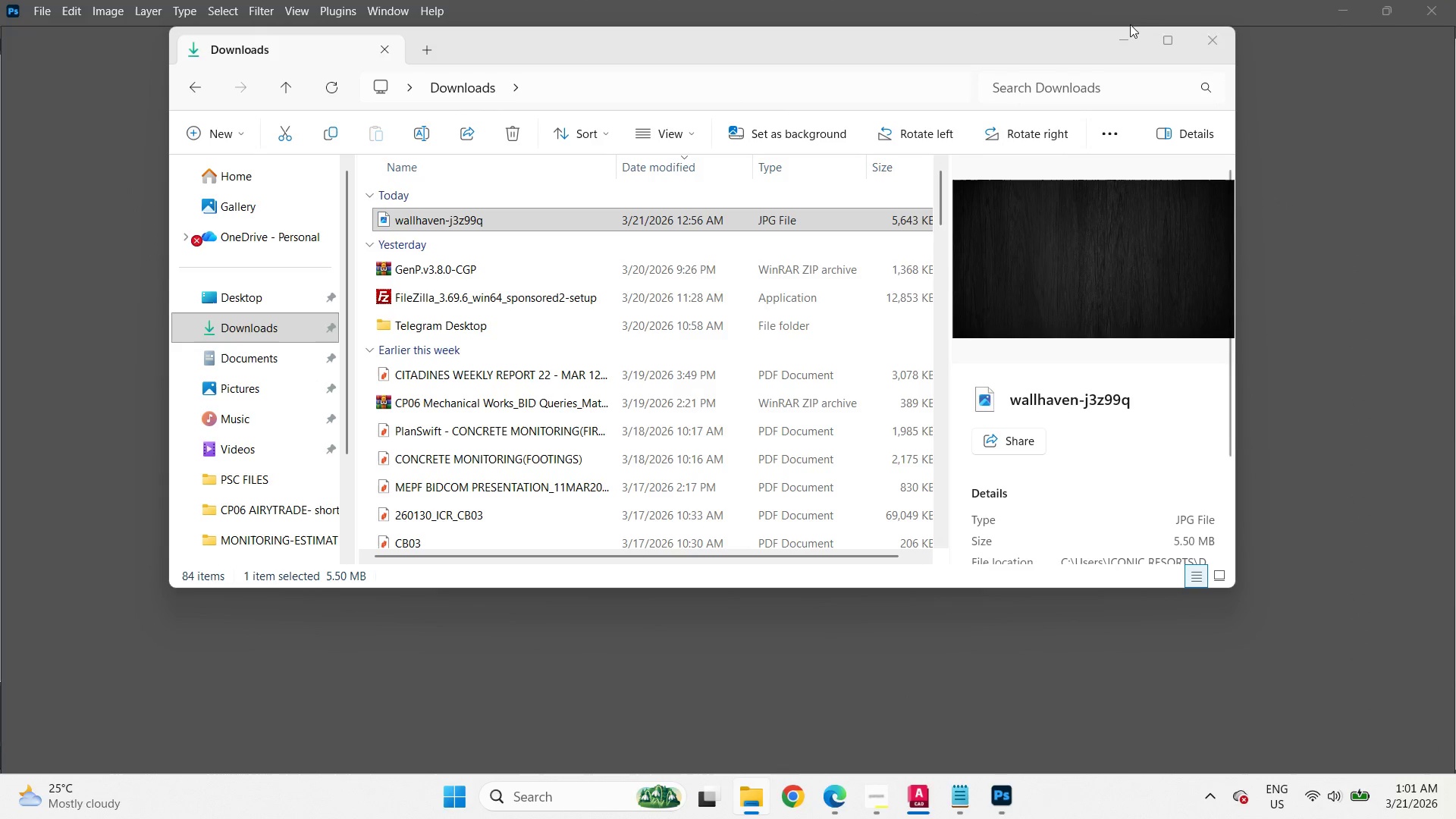 
left_click([1125, 42])
 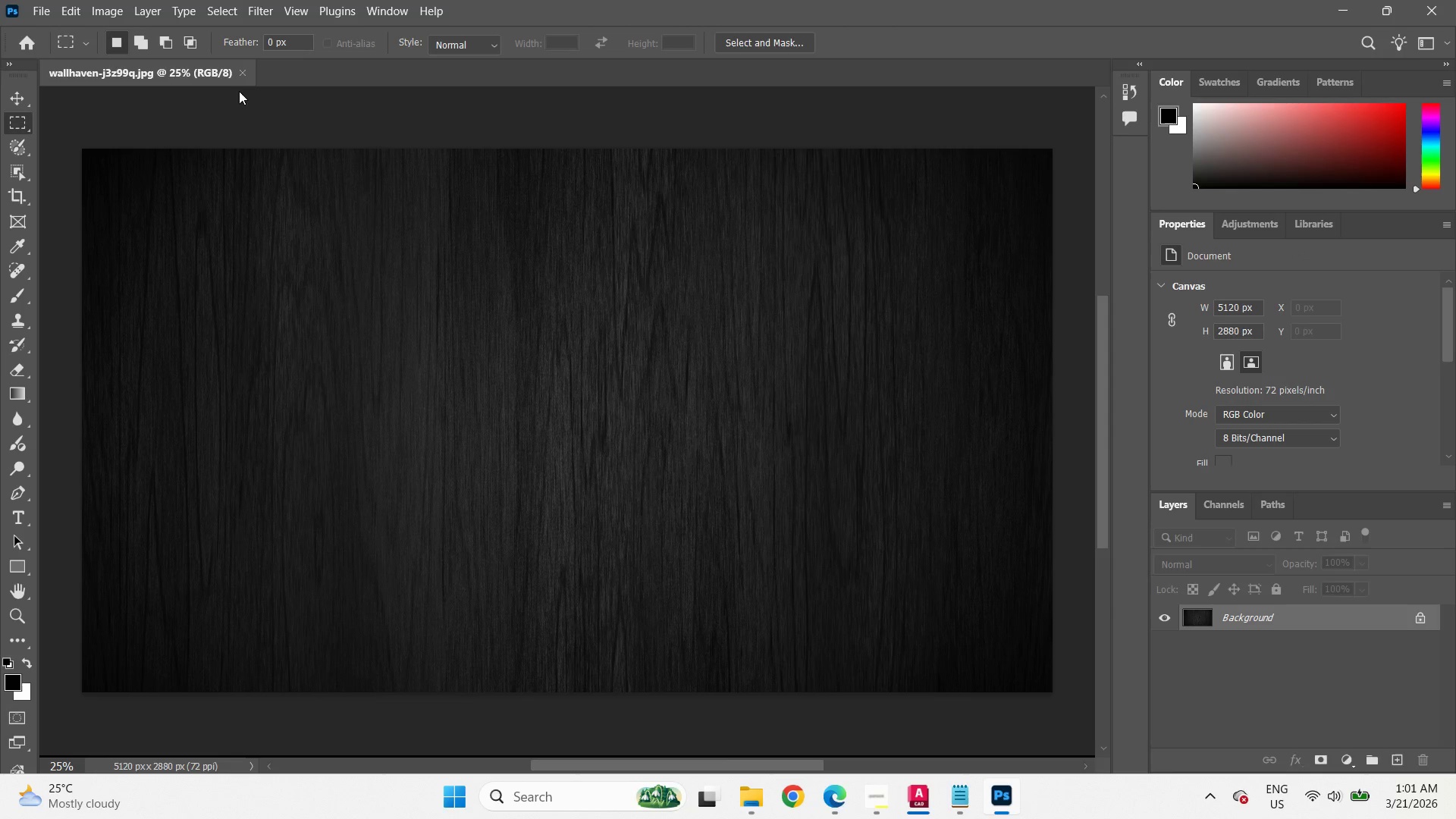 
wait(14.28)
 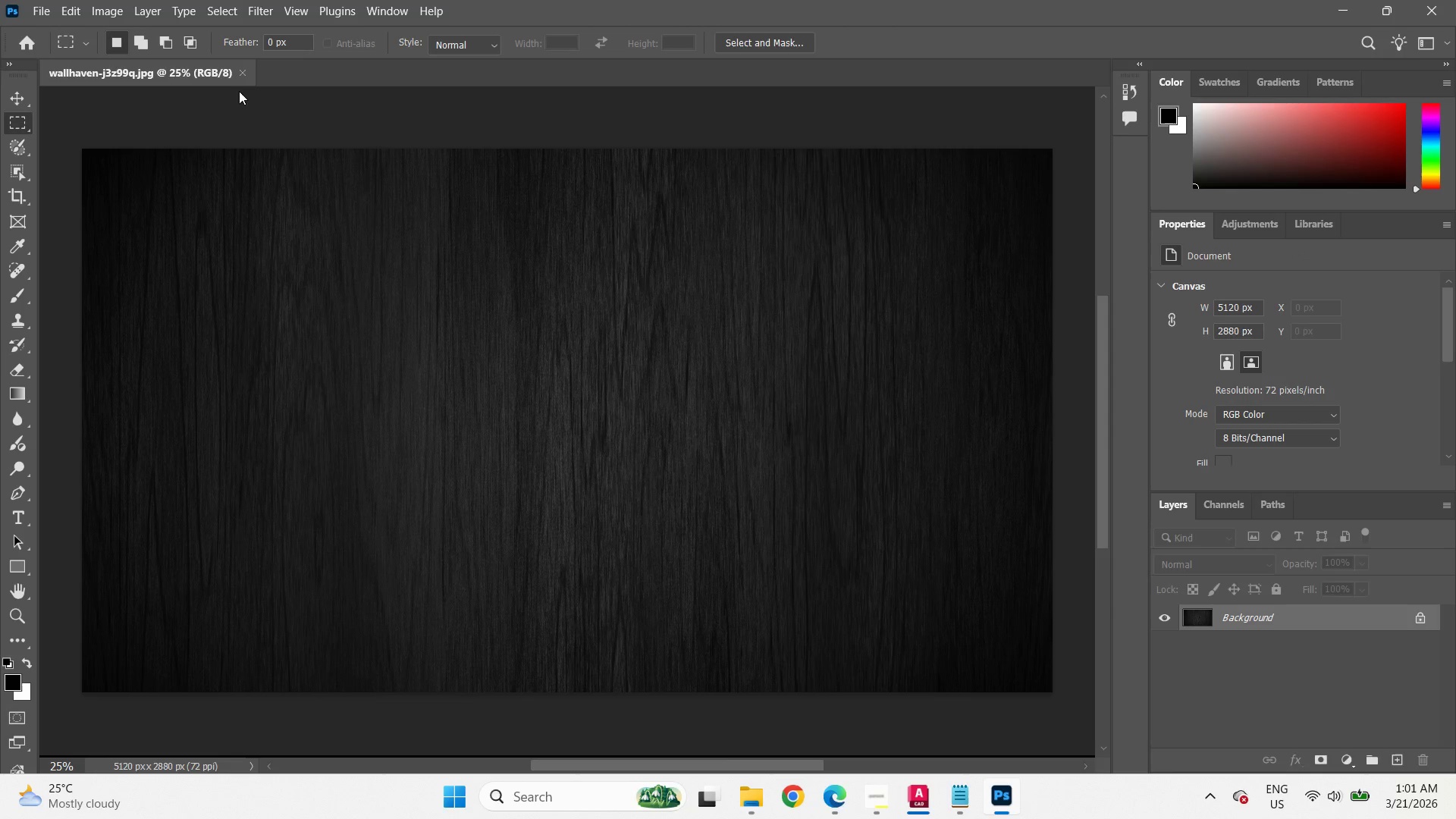 
left_click([1348, 765])
 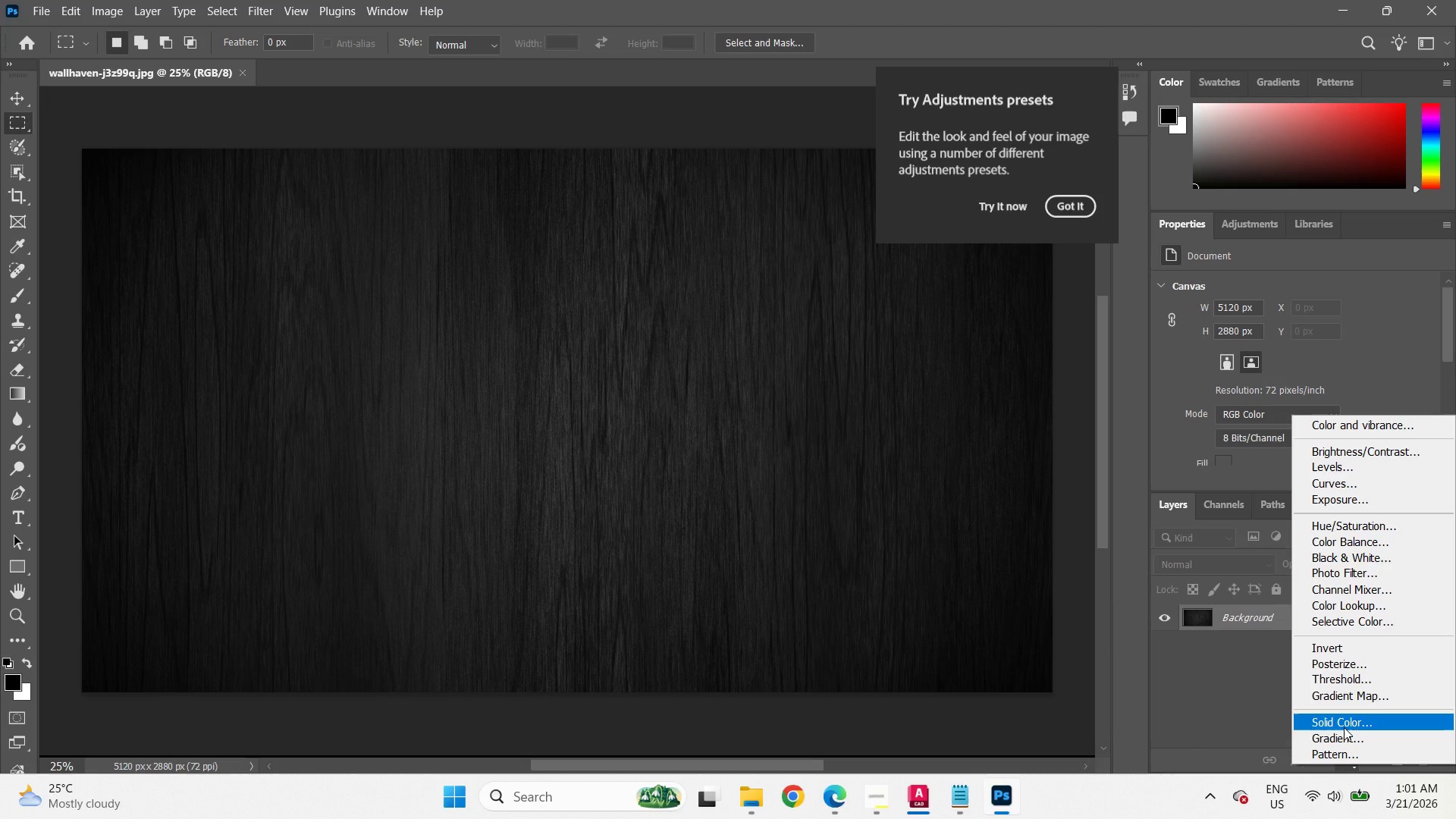 
left_click([1344, 727])
 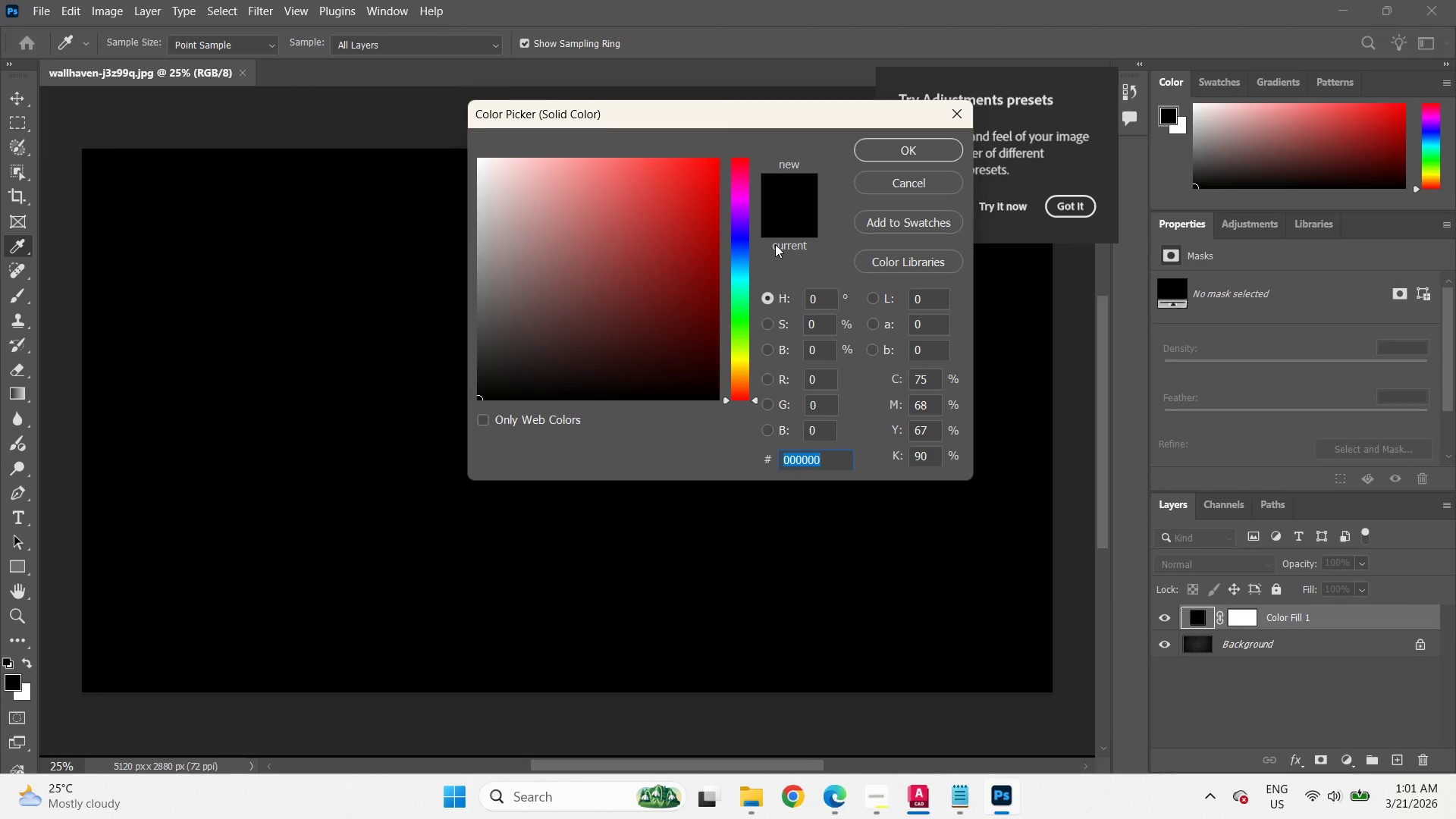 
left_click_drag(start_coordinate=[509, 212], to_coordinate=[385, 86])
 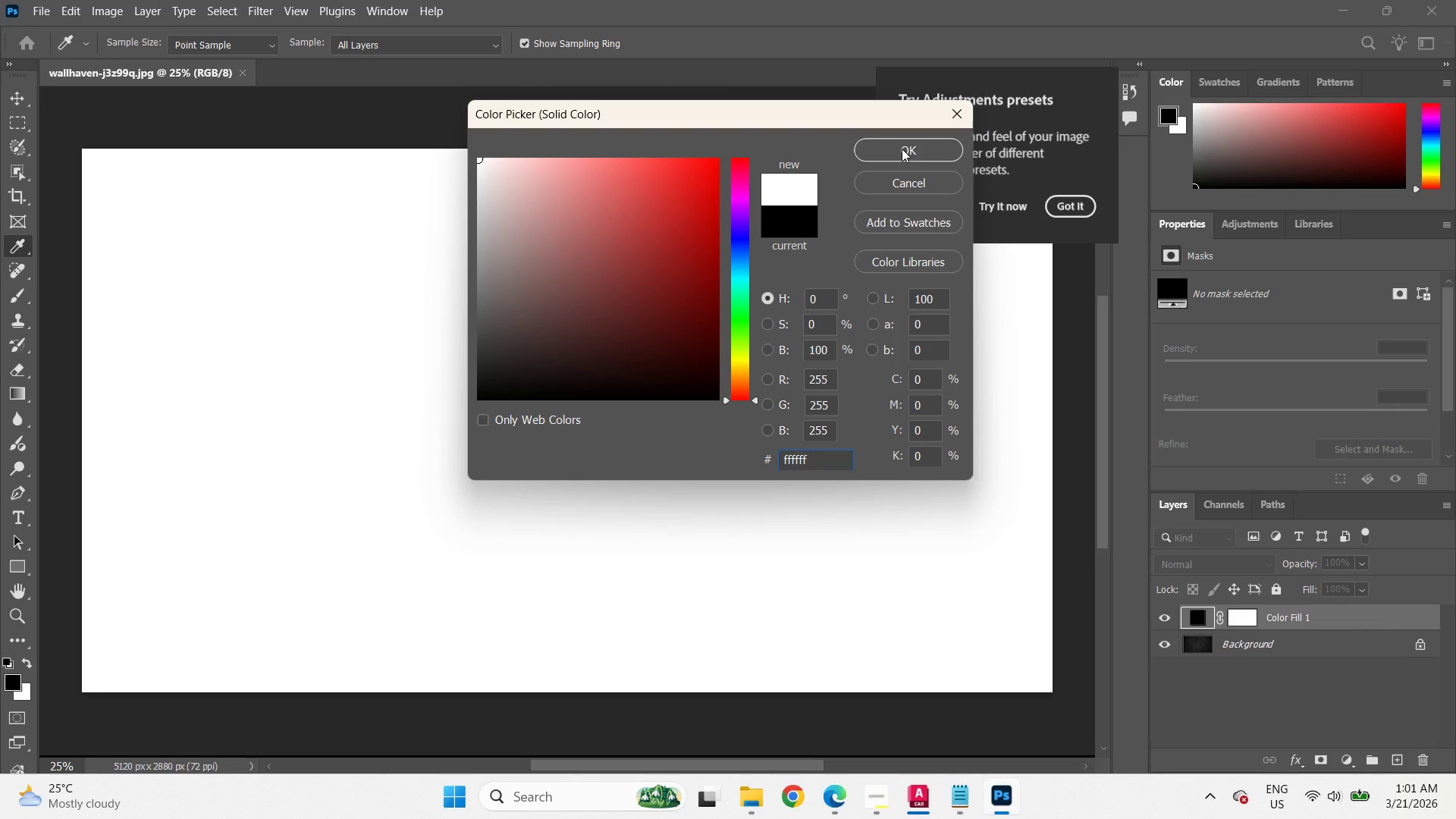 
left_click([902, 148])
 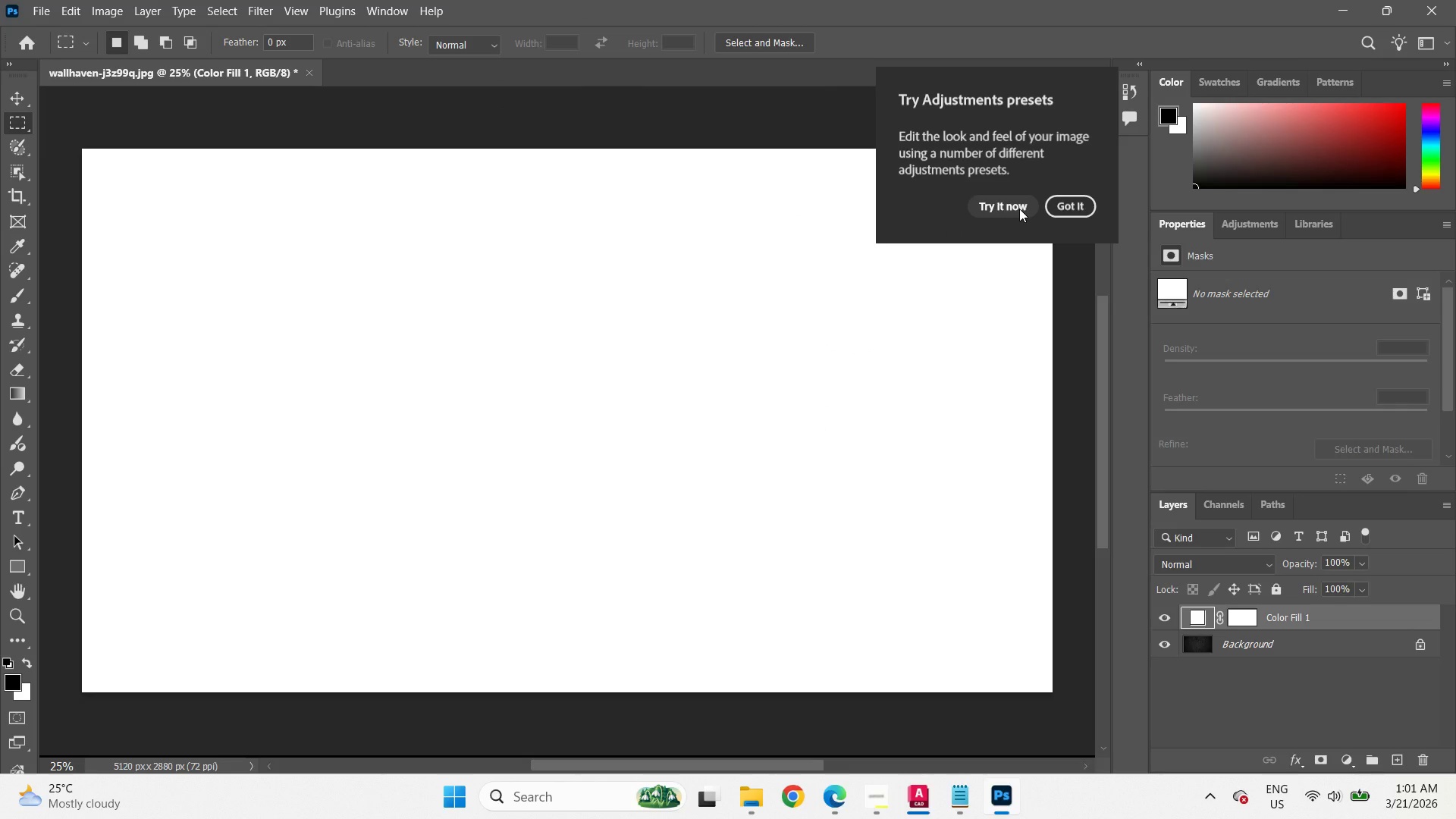 
left_click([1061, 206])
 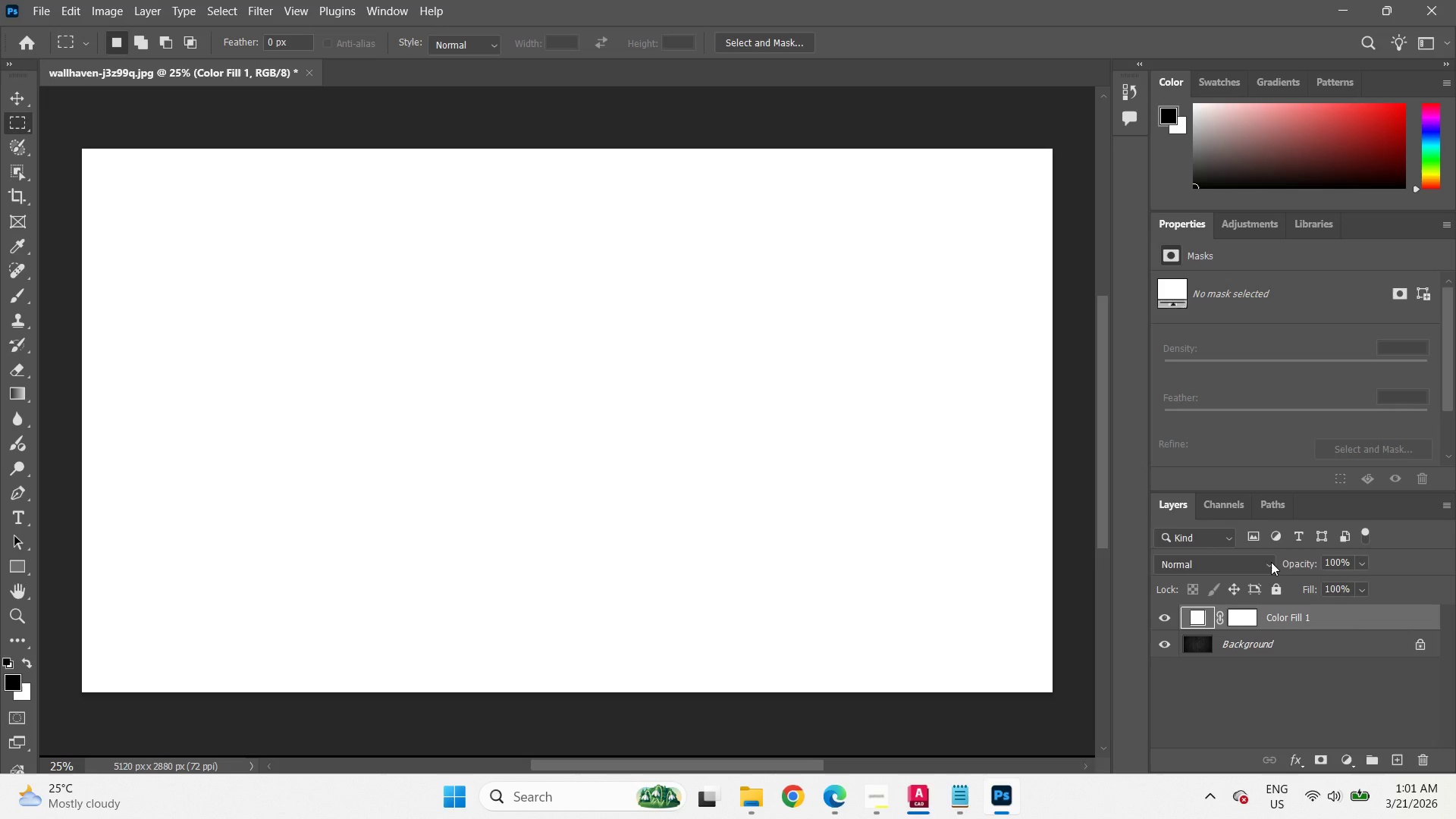 
left_click([1271, 562])
 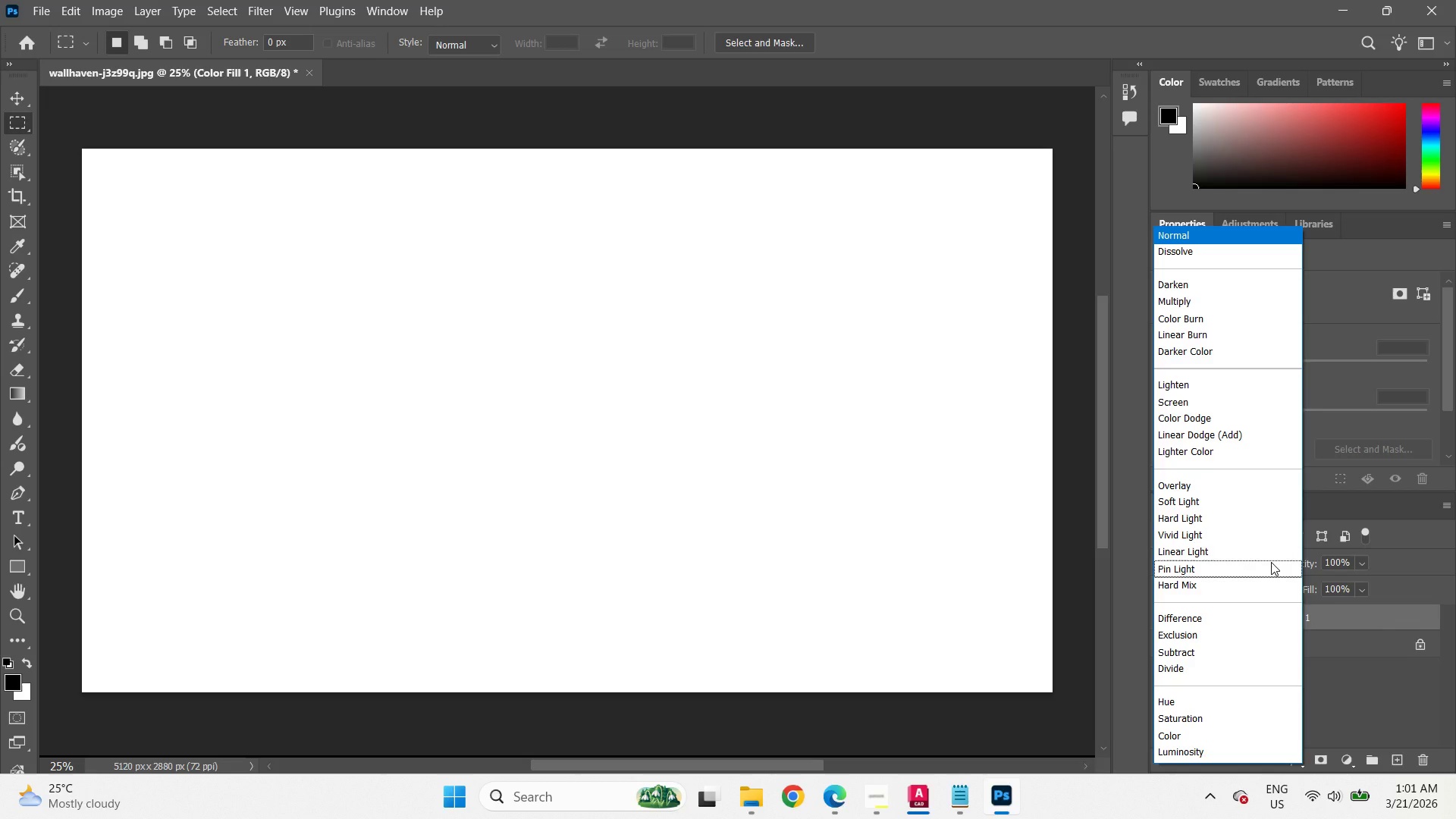 
key(ArrowDown)
 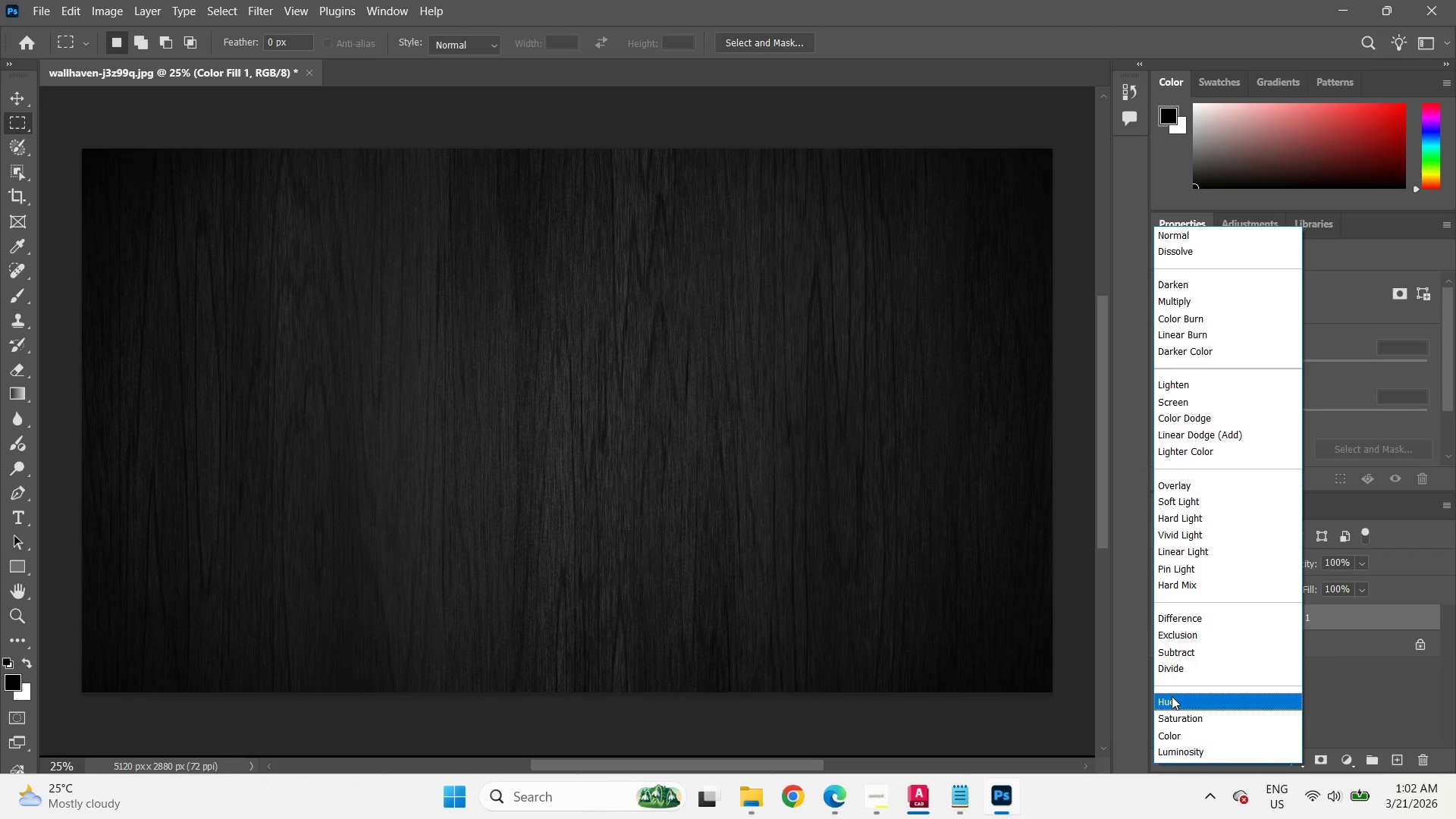 
wait(34.34)
 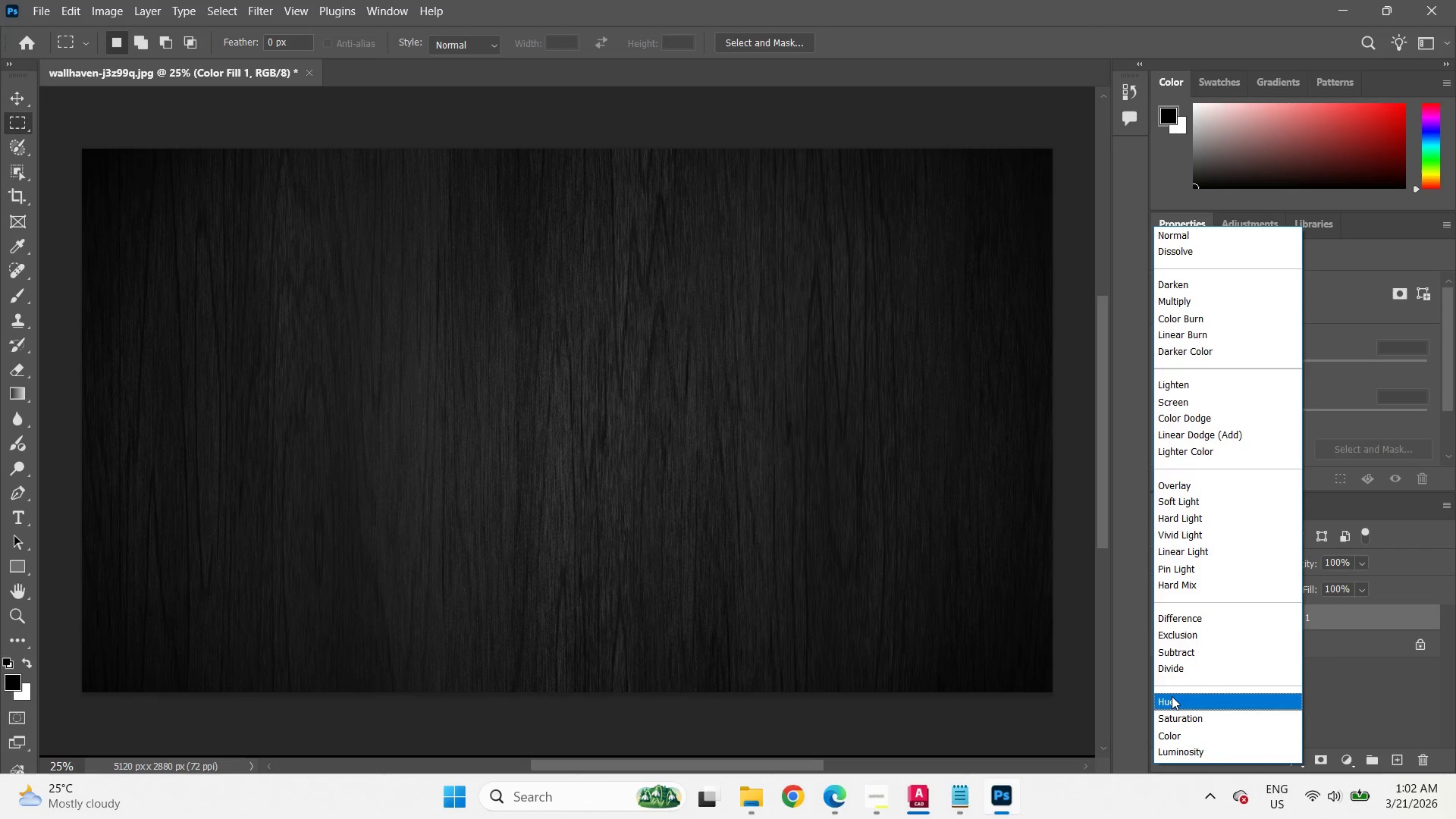 
left_click([1179, 489])
 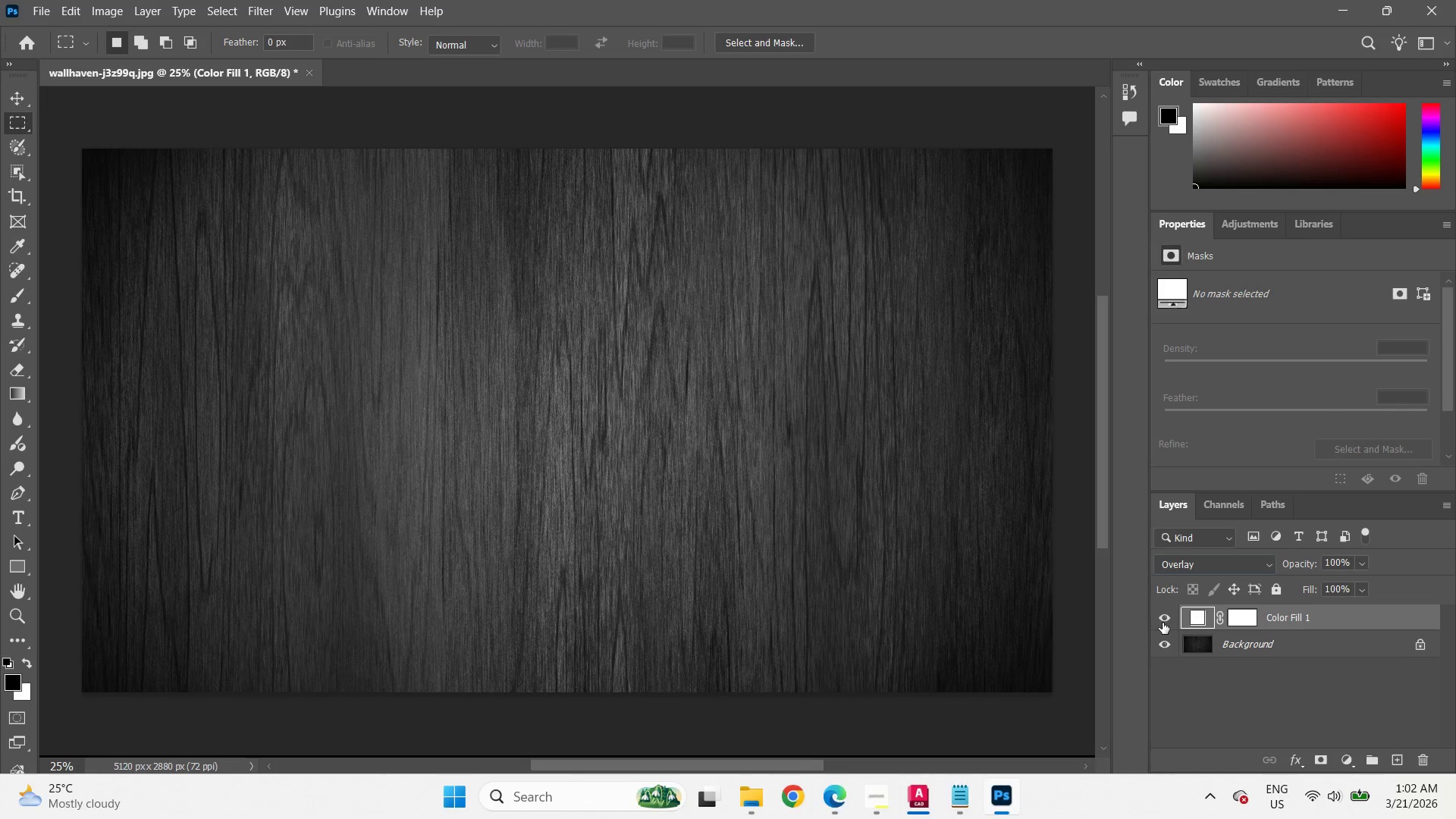 
left_click([1163, 623])
 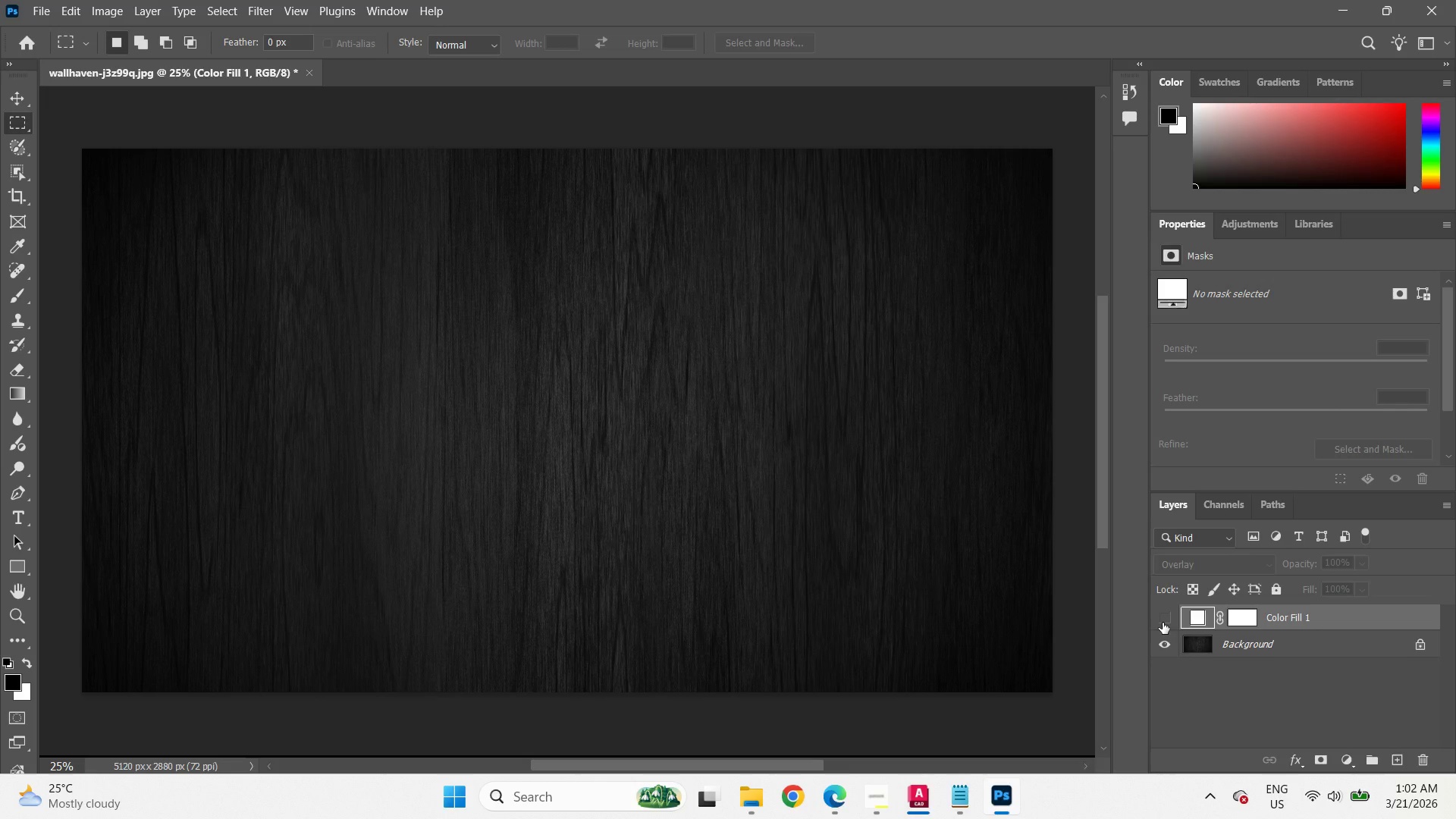 
left_click([1163, 623])
 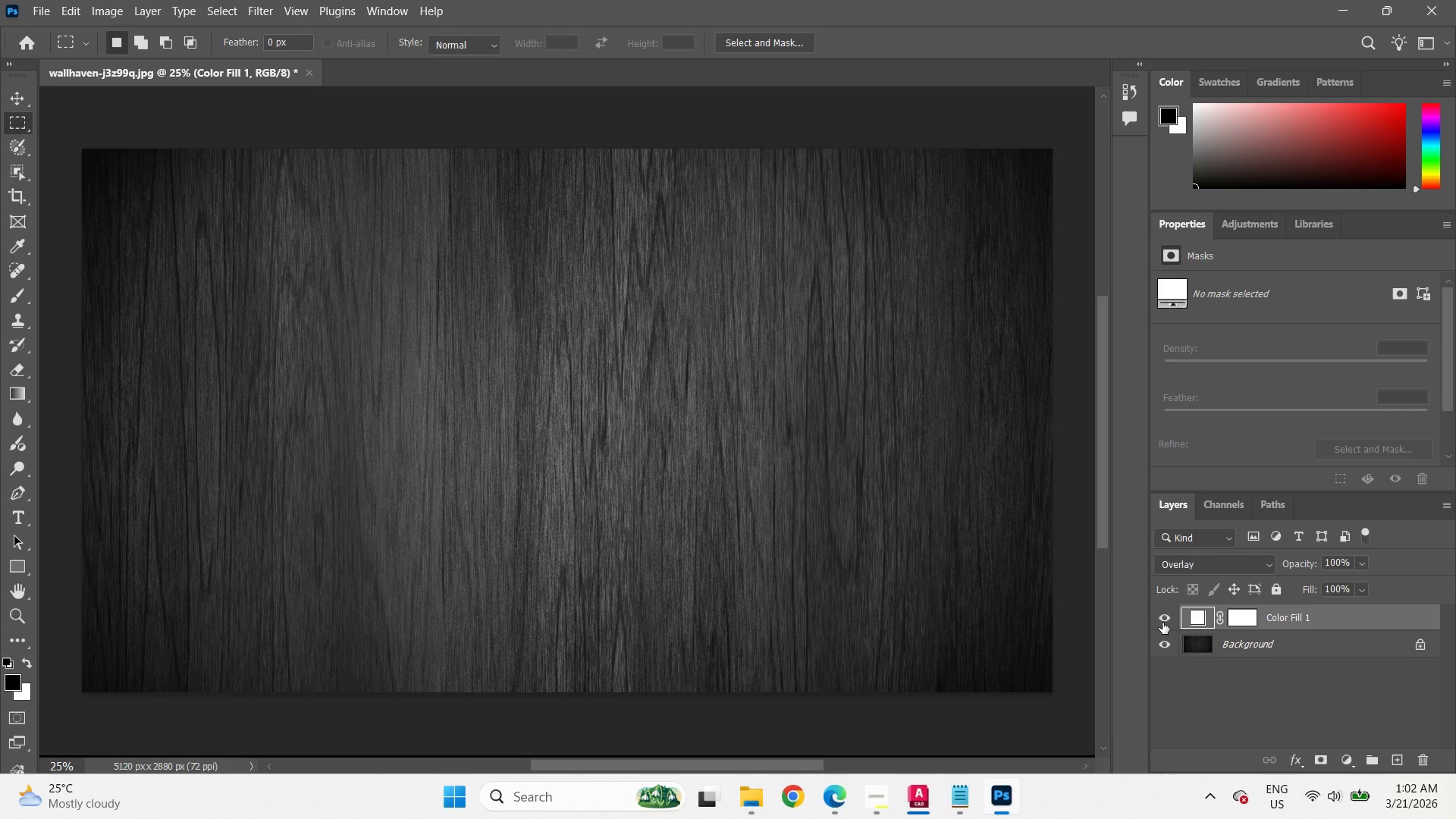 
wait(14.7)
 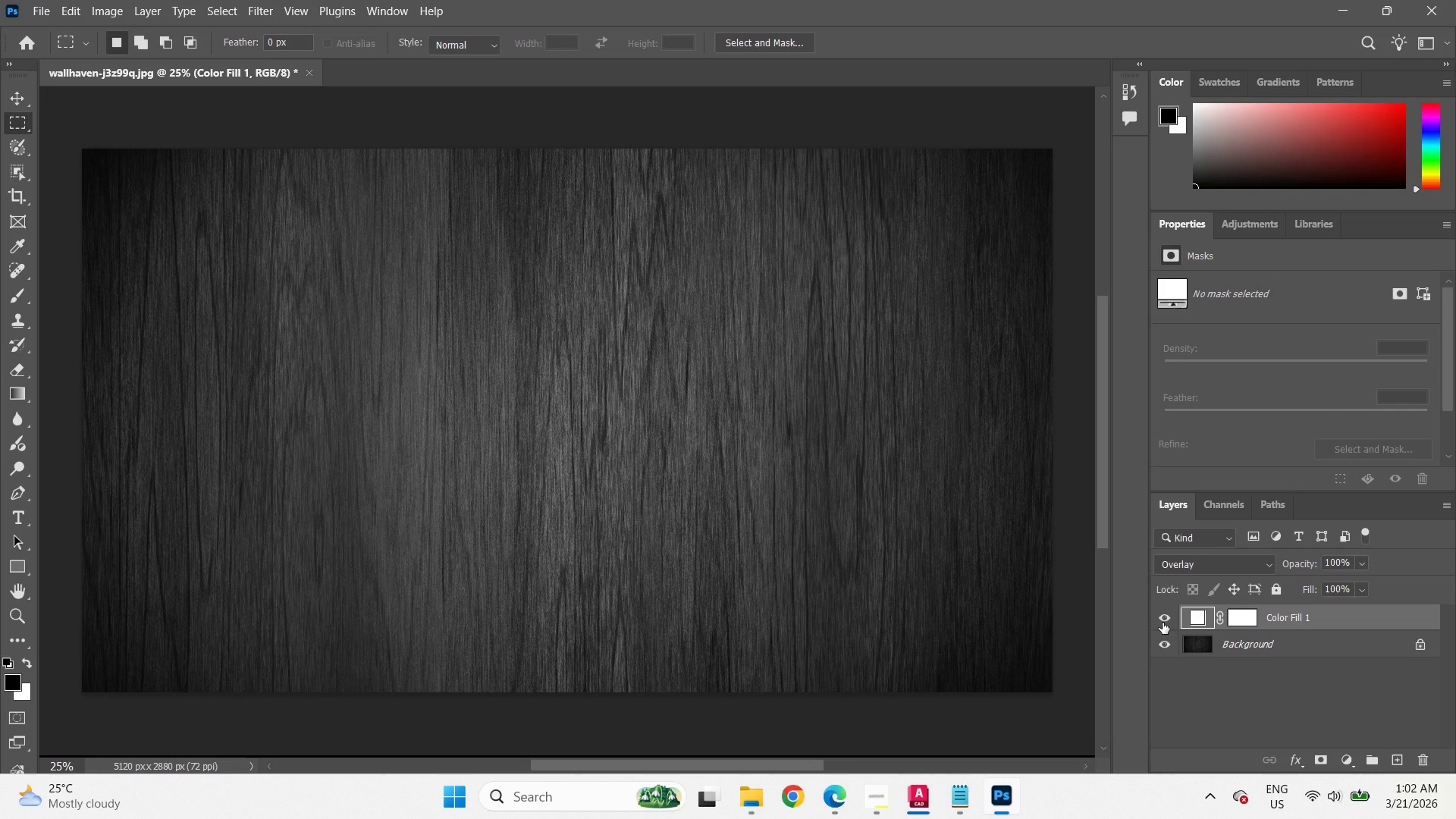 
left_click_drag(start_coordinate=[1300, 565], to_coordinate=[1248, 563])
 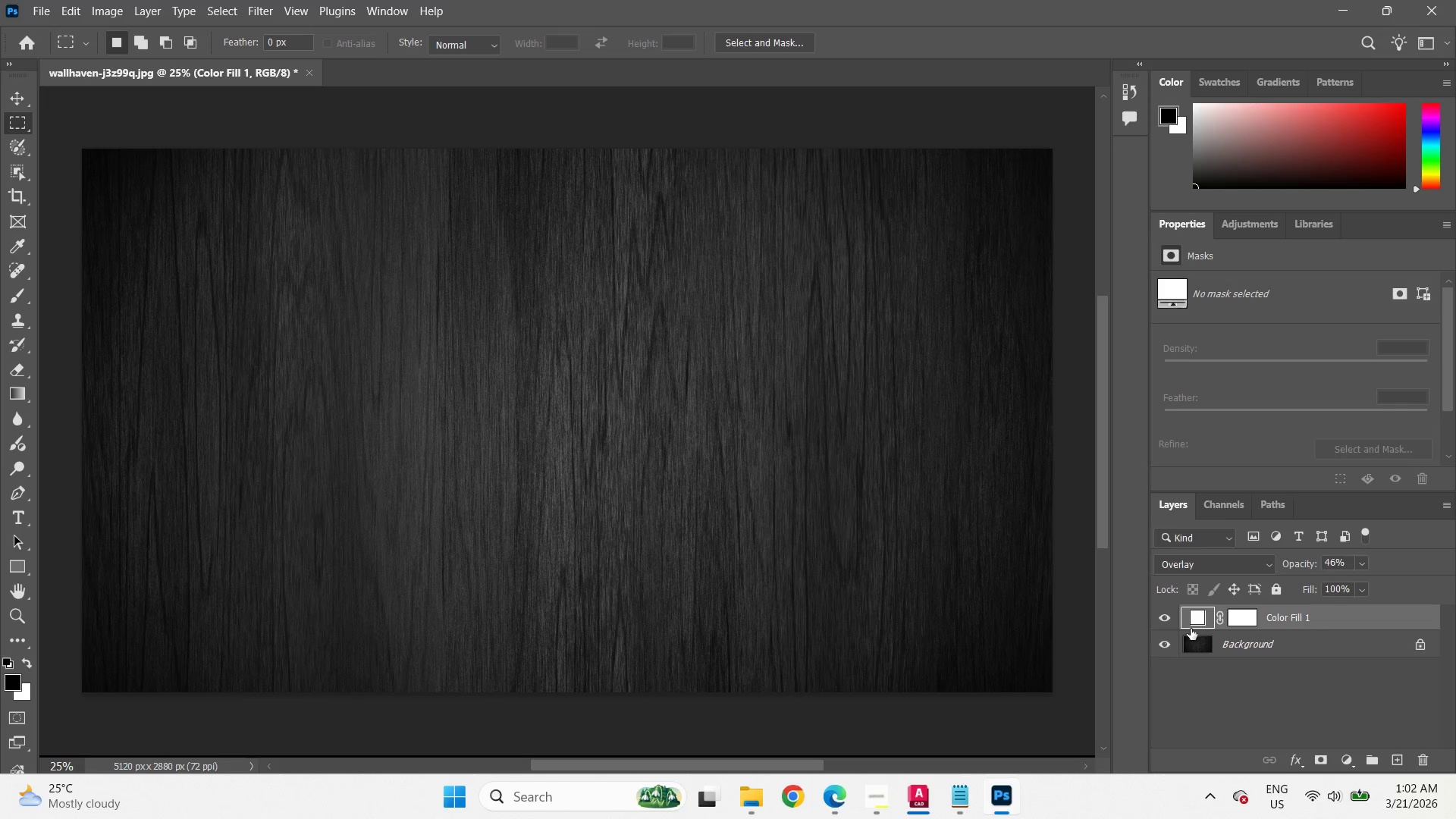 
left_click([1163, 616])
 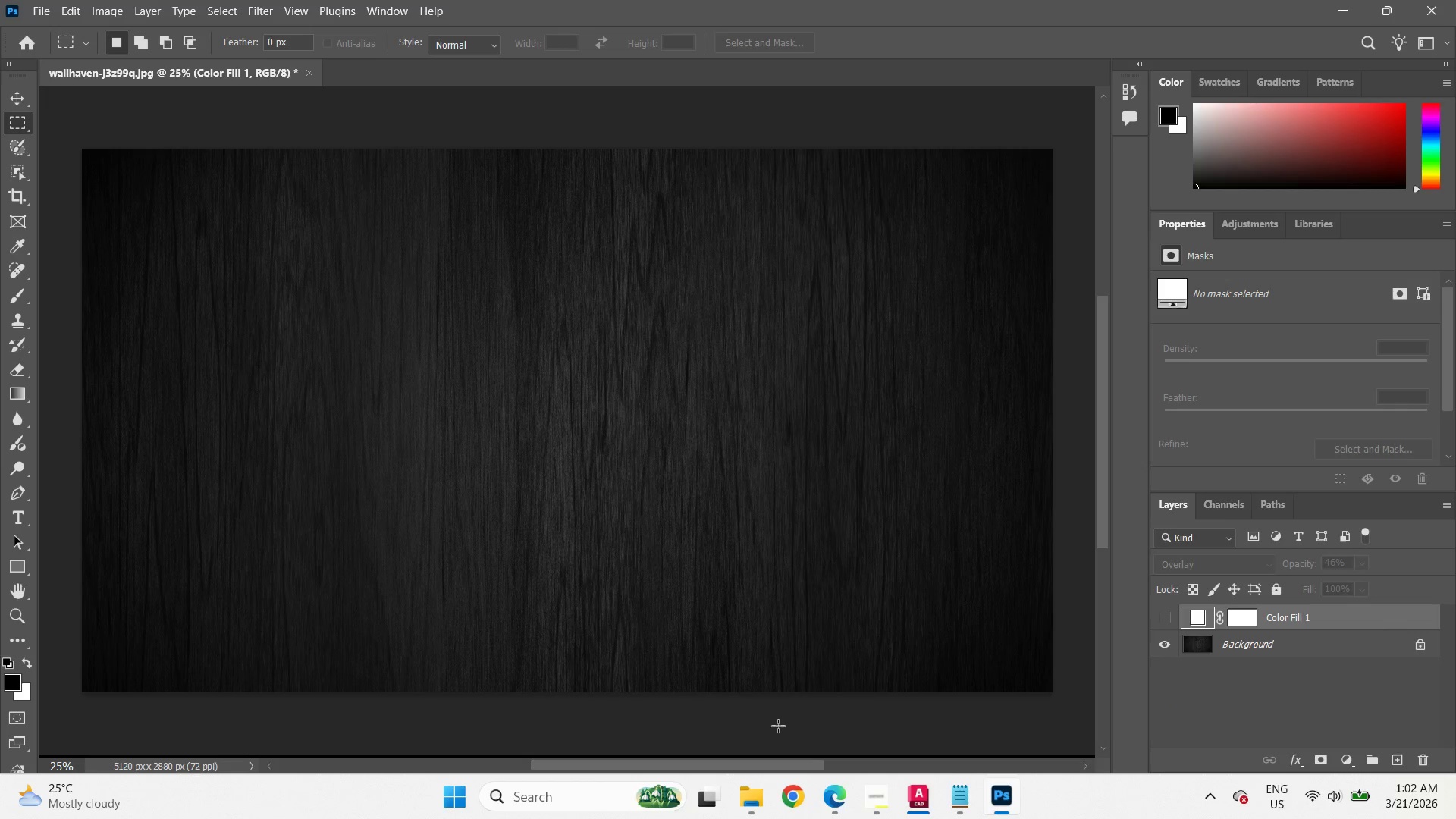 
wait(6.95)
 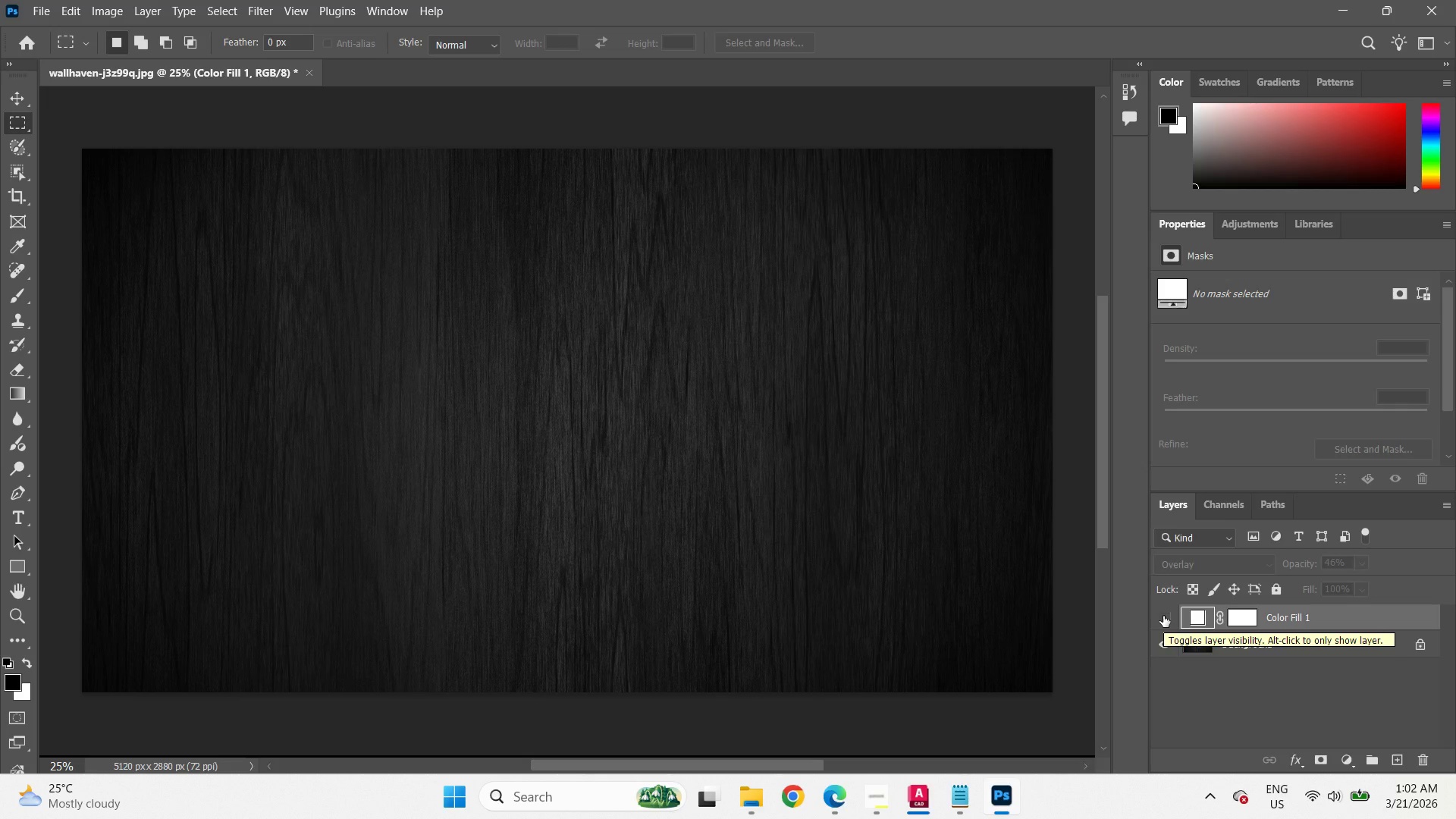 
left_click([839, 802])
 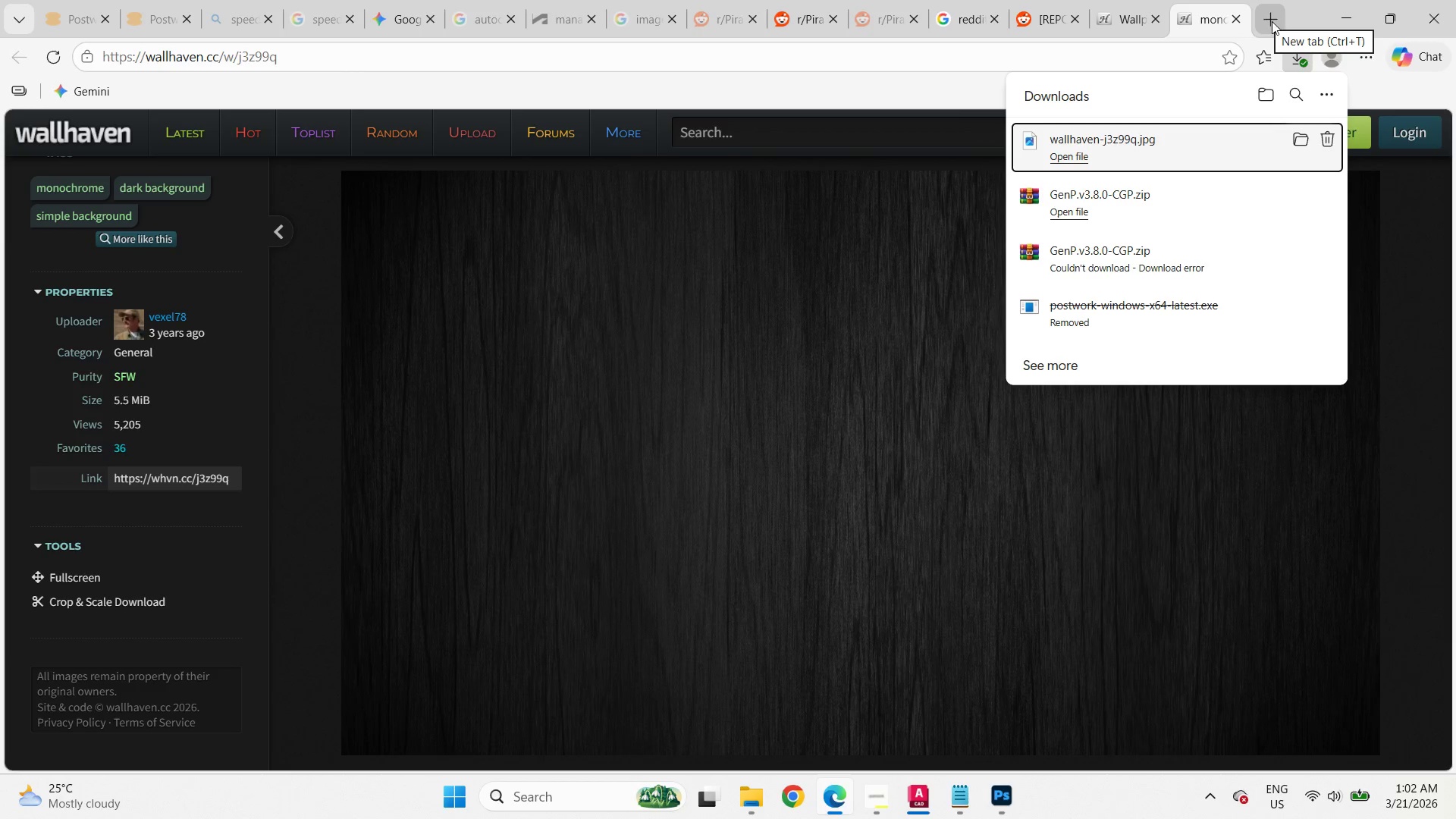 
left_click([1277, 23])
 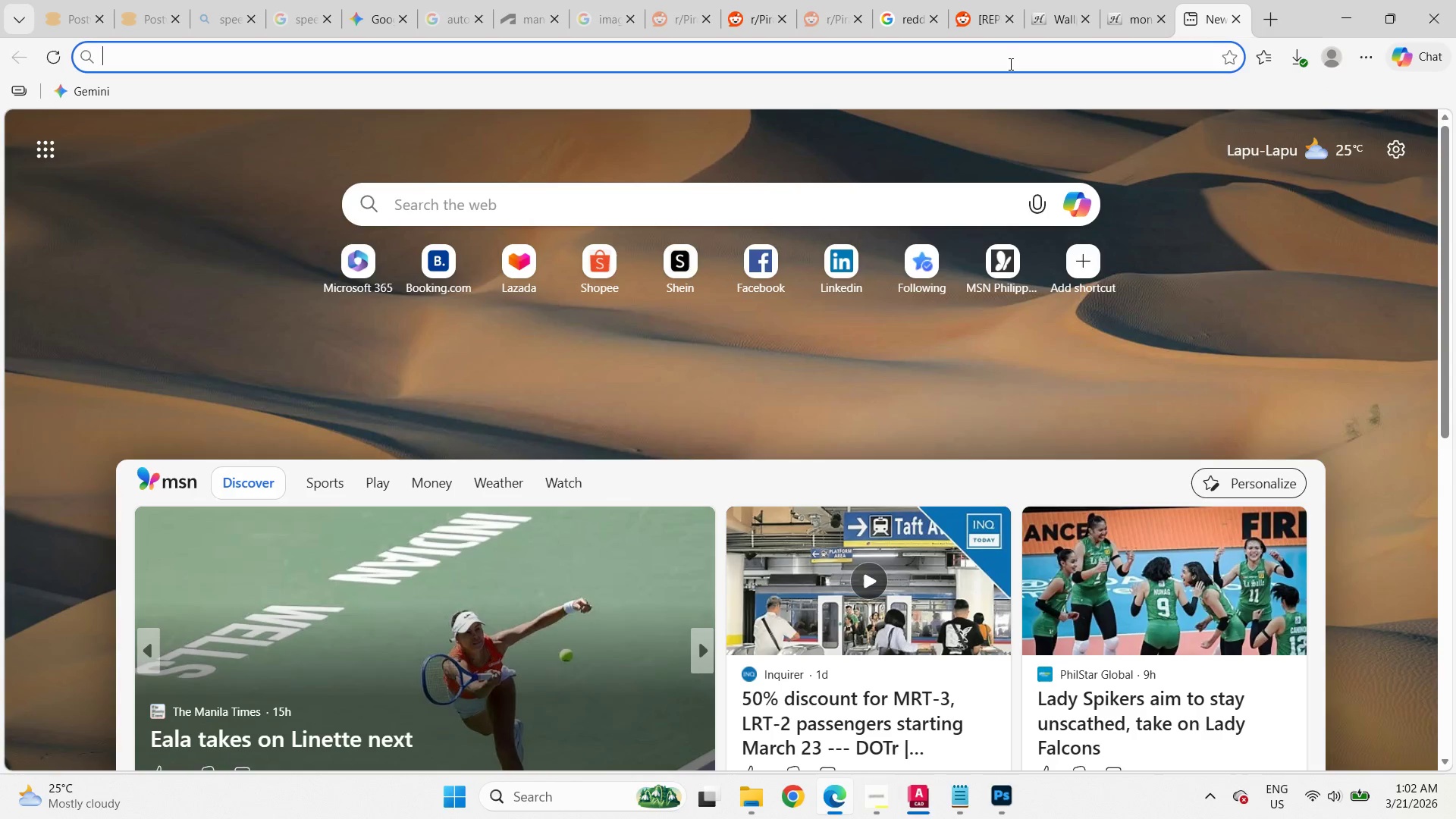 
type(photoshop blur)
 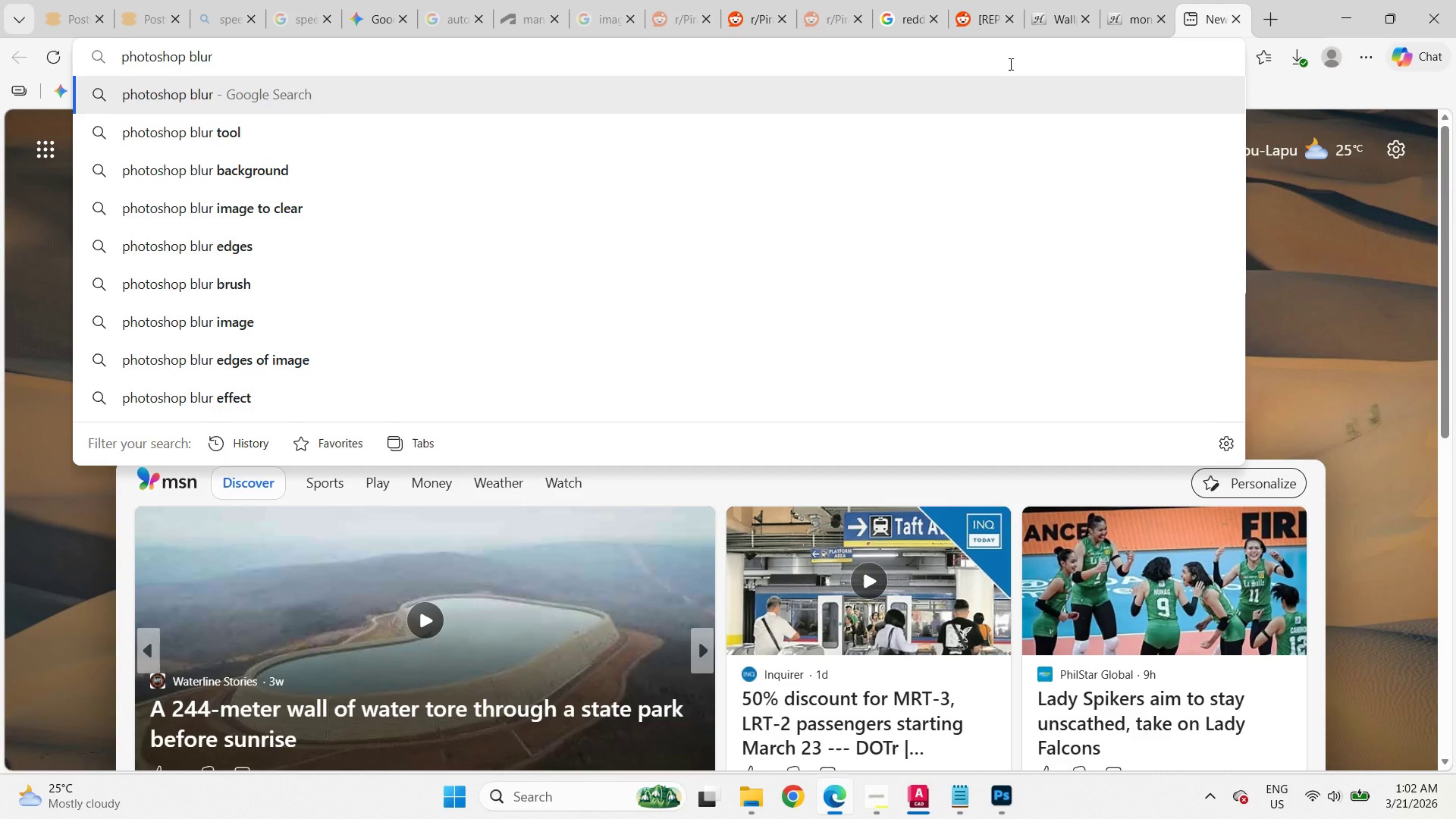 
wait(5.38)
 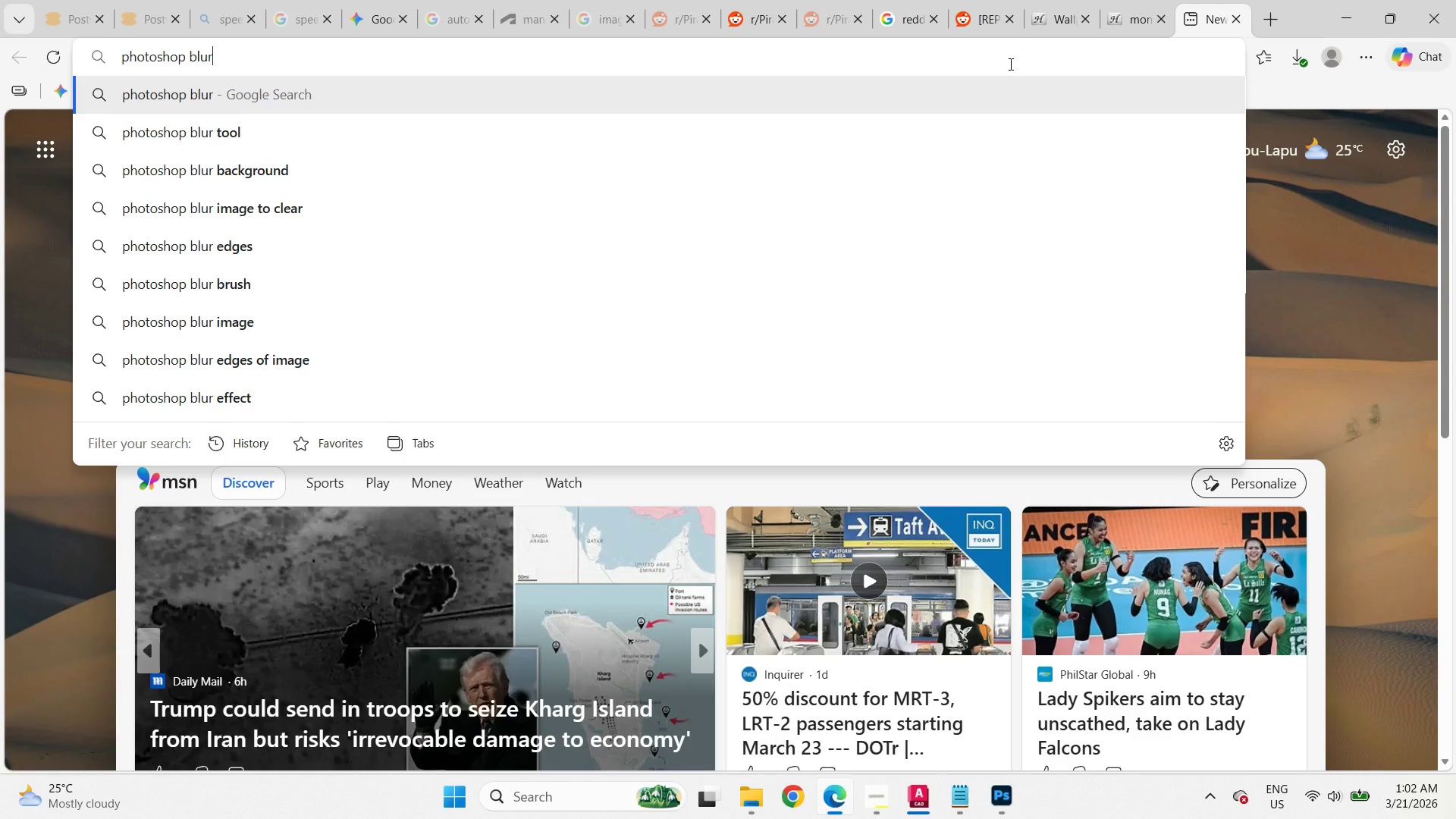 
type( effect)
 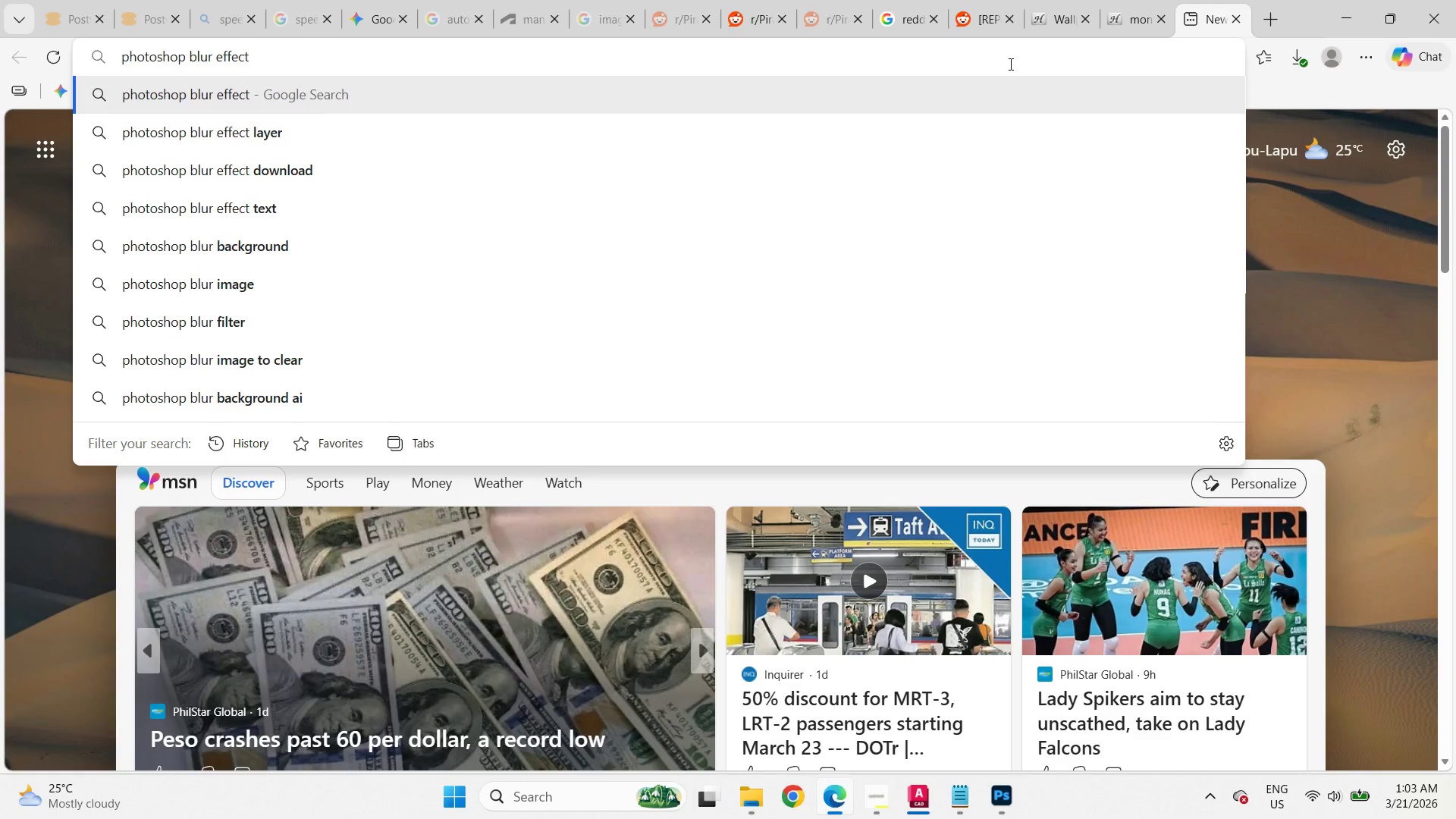 
key(Enter)
 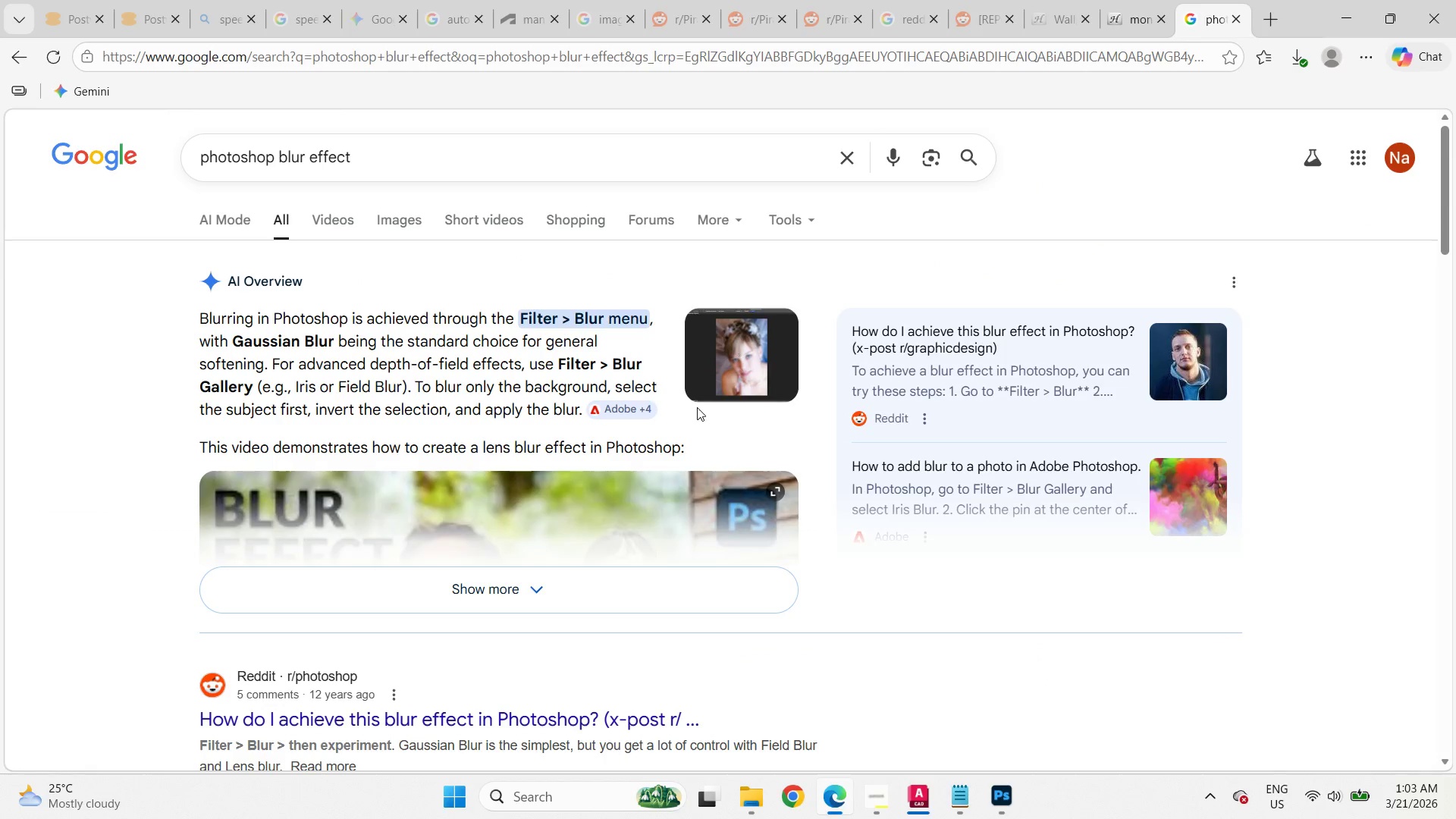 
wait(6.28)
 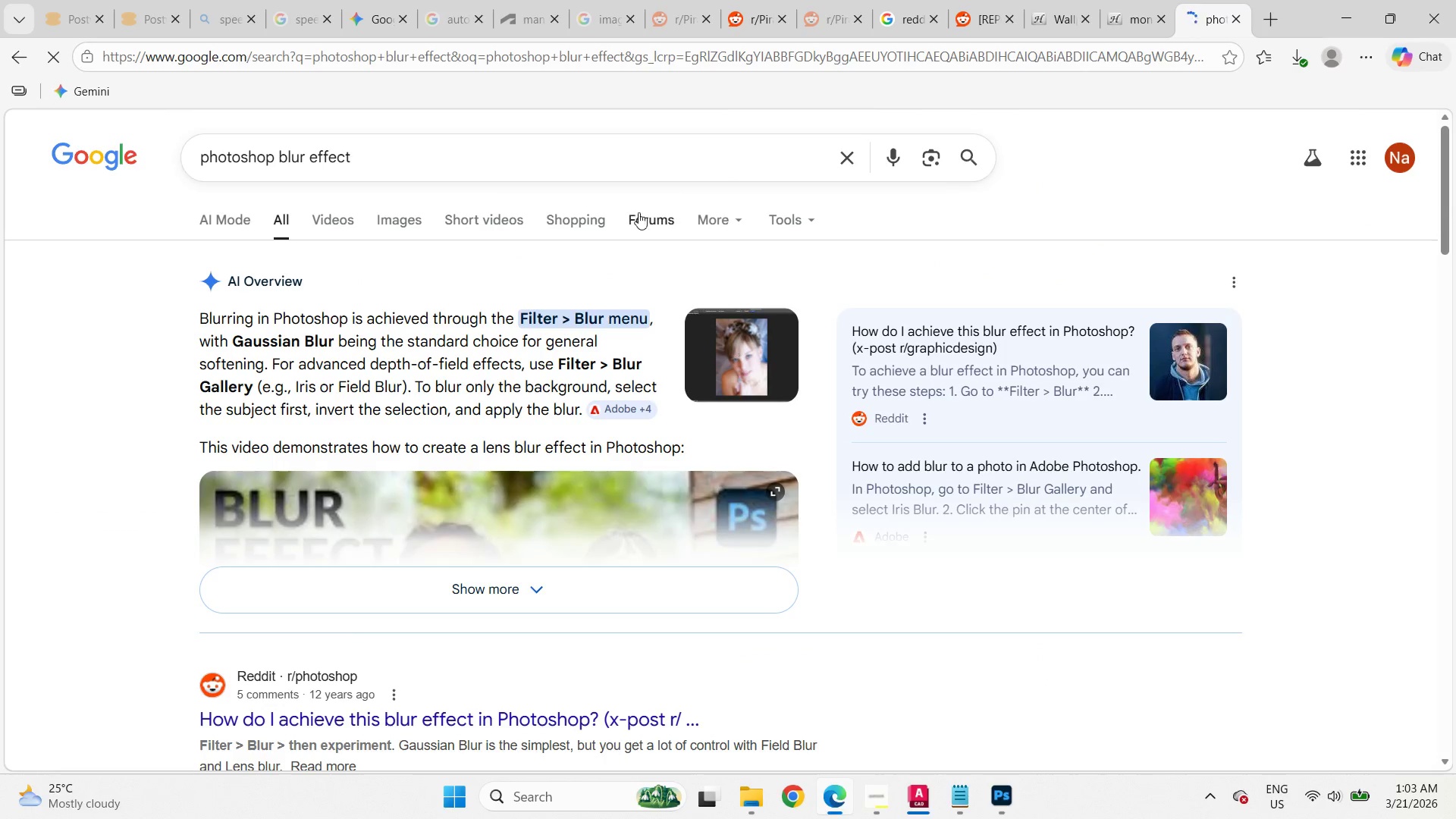 
left_click([1337, 14])
 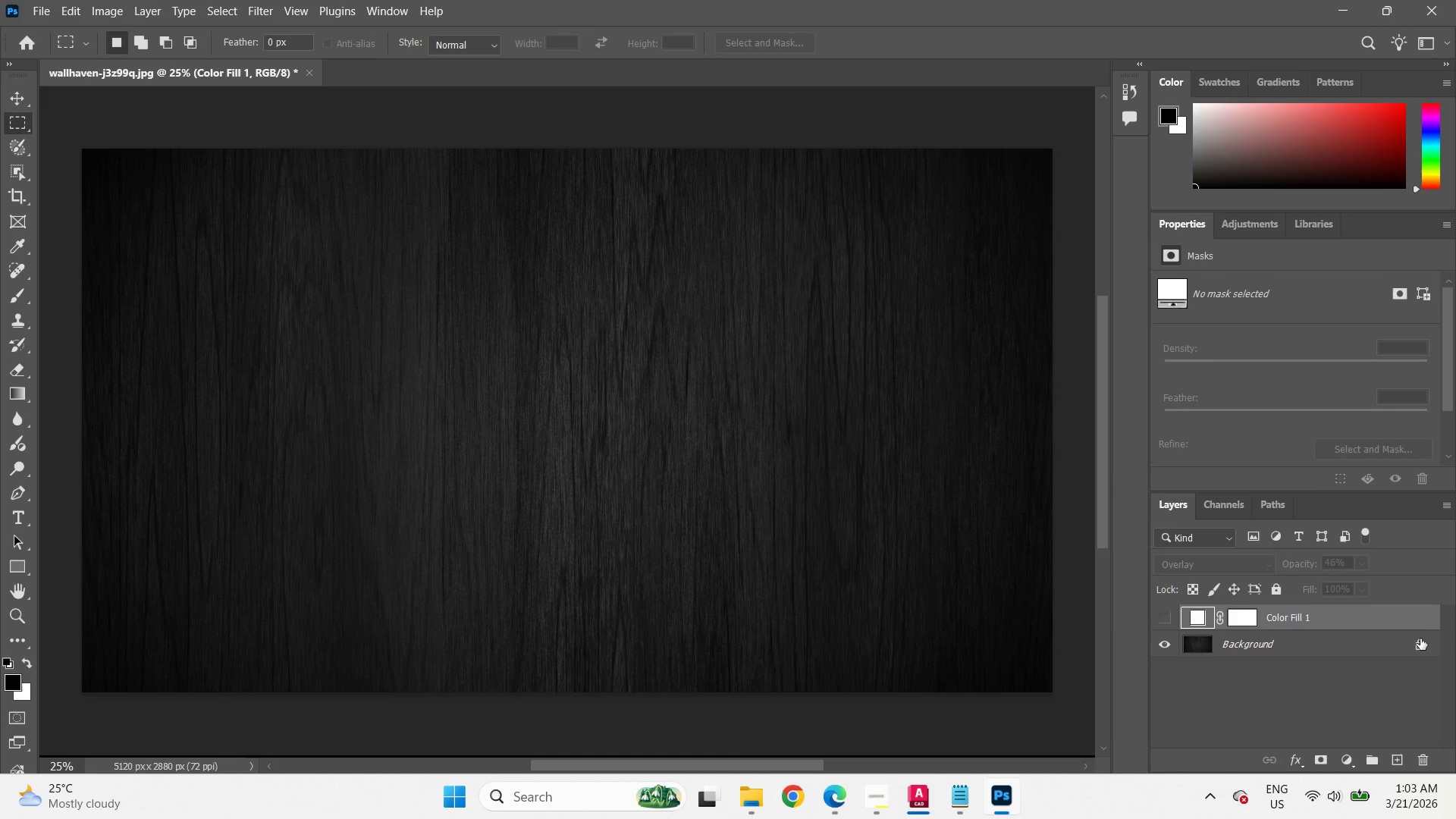 
left_click_drag(start_coordinate=[1423, 644], to_coordinate=[1423, 755])
 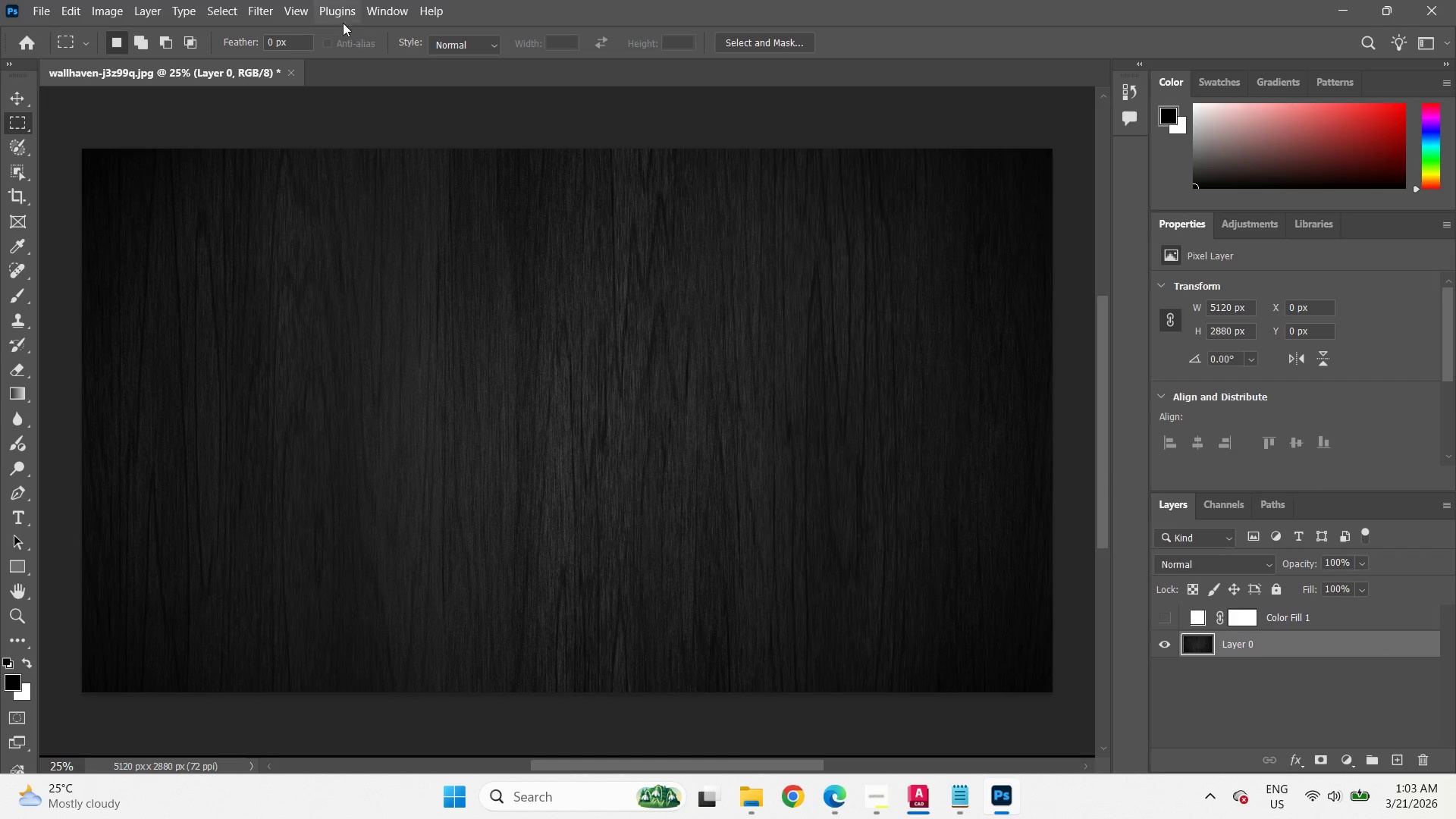 
left_click([262, 19])
 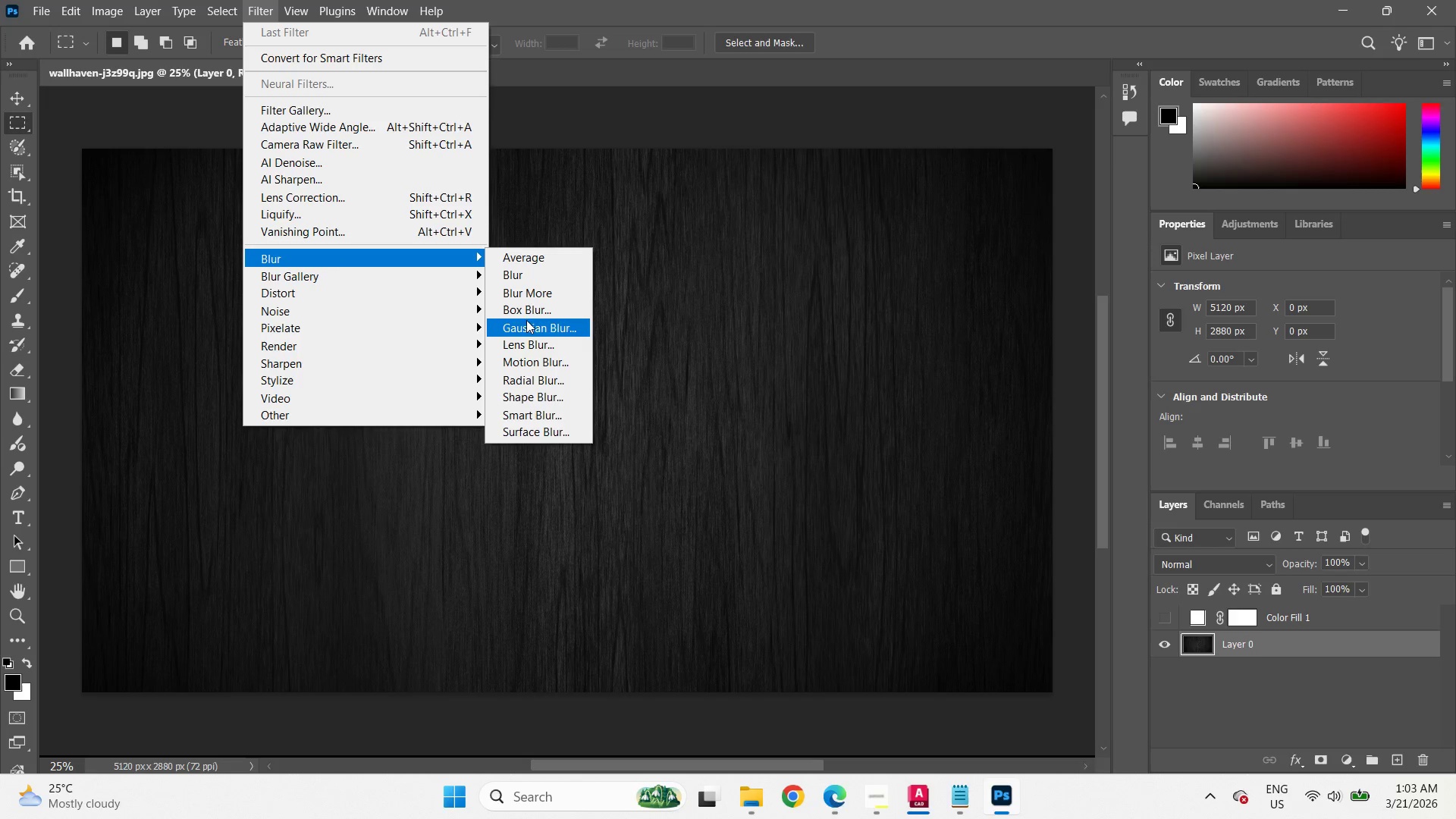 
wait(7.42)
 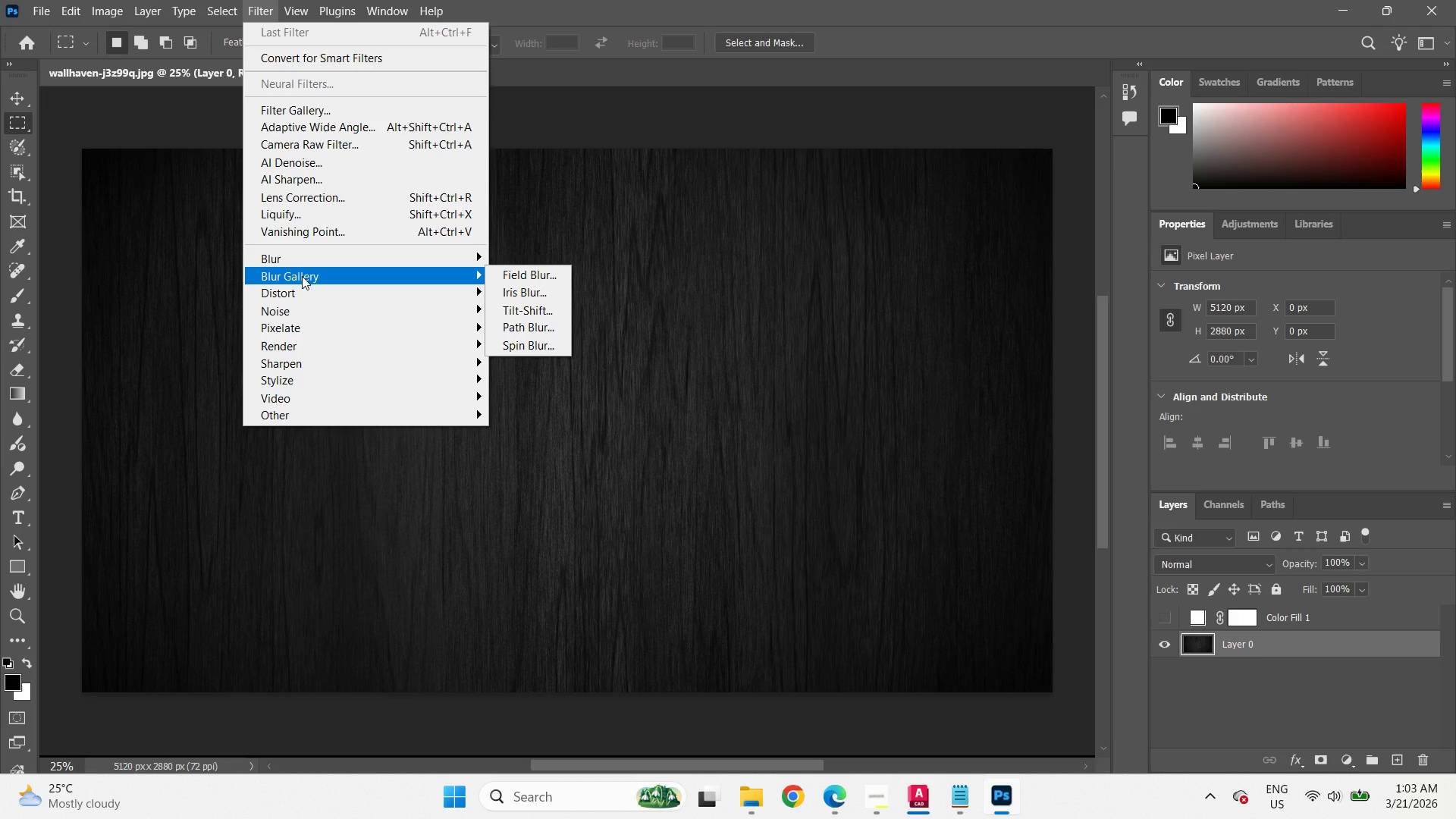 
left_click([526, 325])
 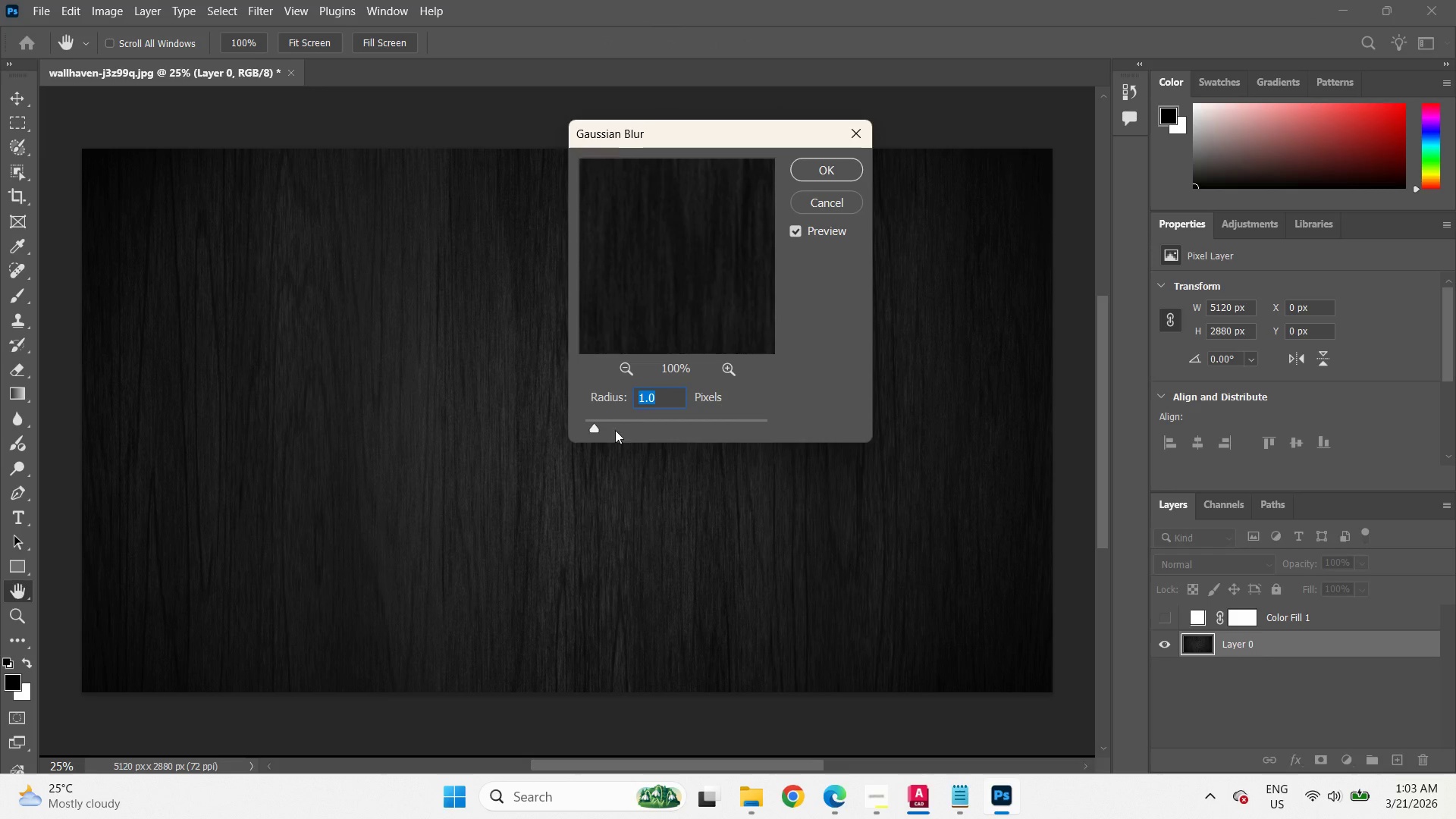 
left_click([604, 425])
 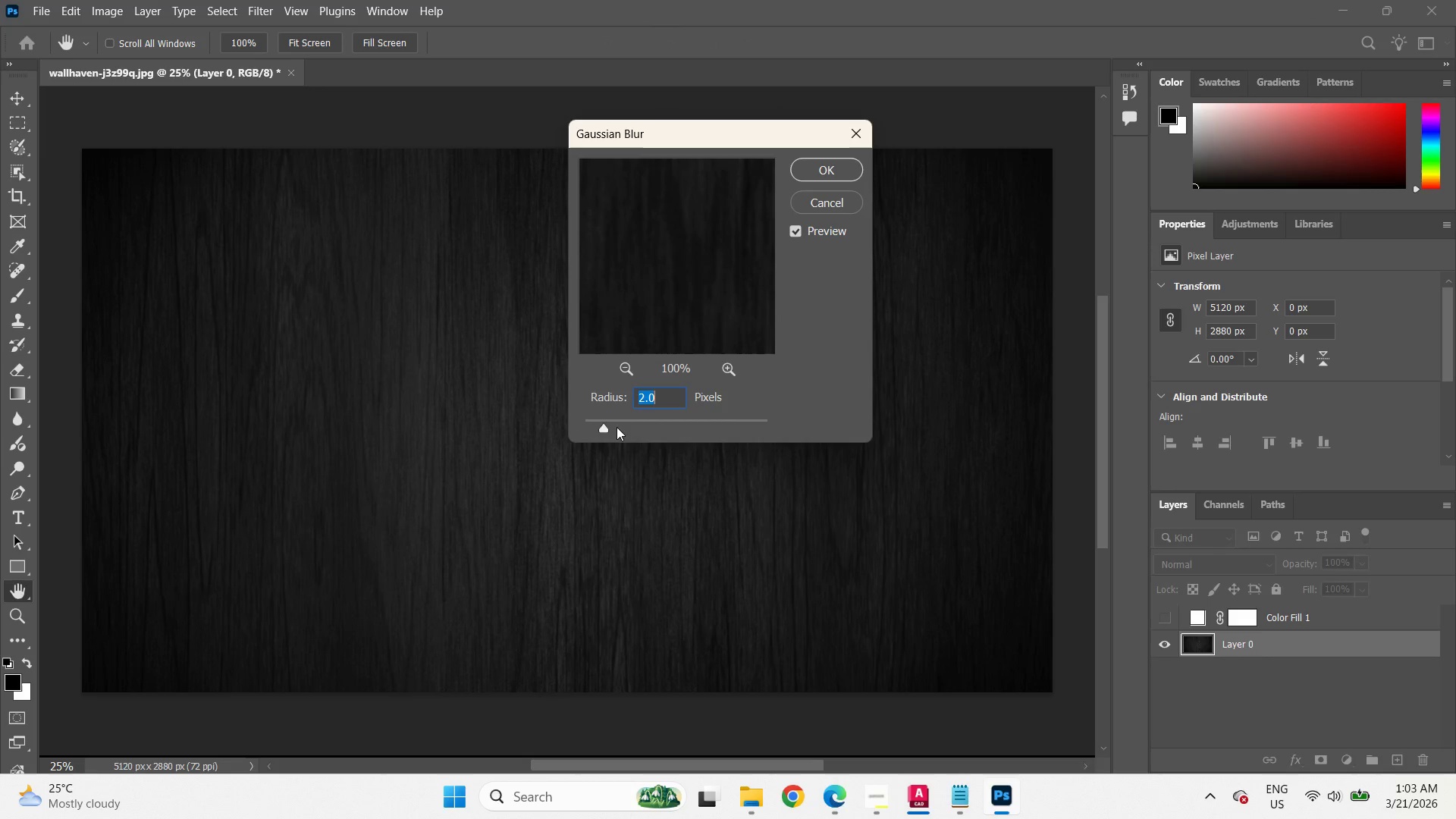 
left_click([617, 427])
 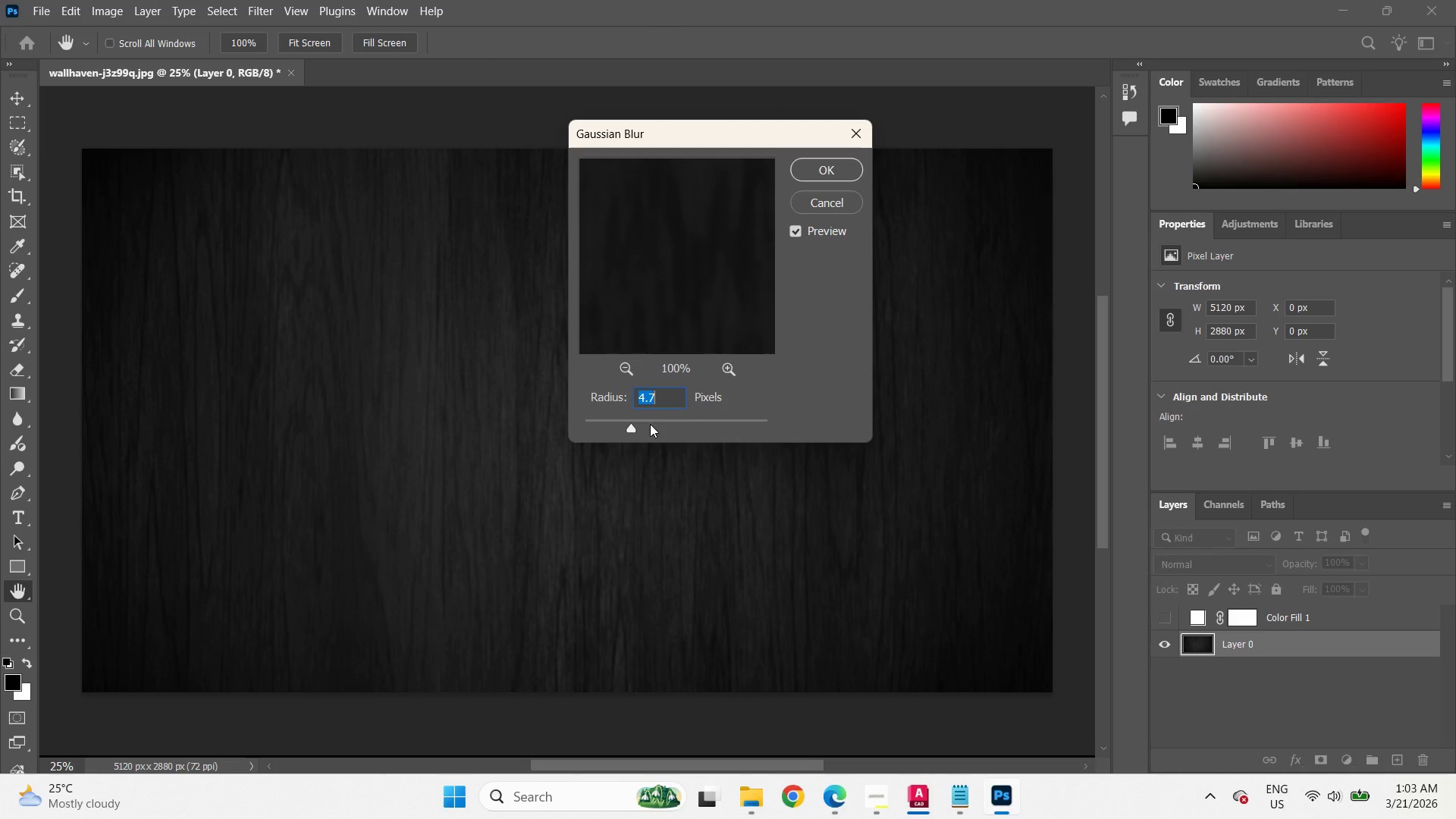 
left_click([650, 424])
 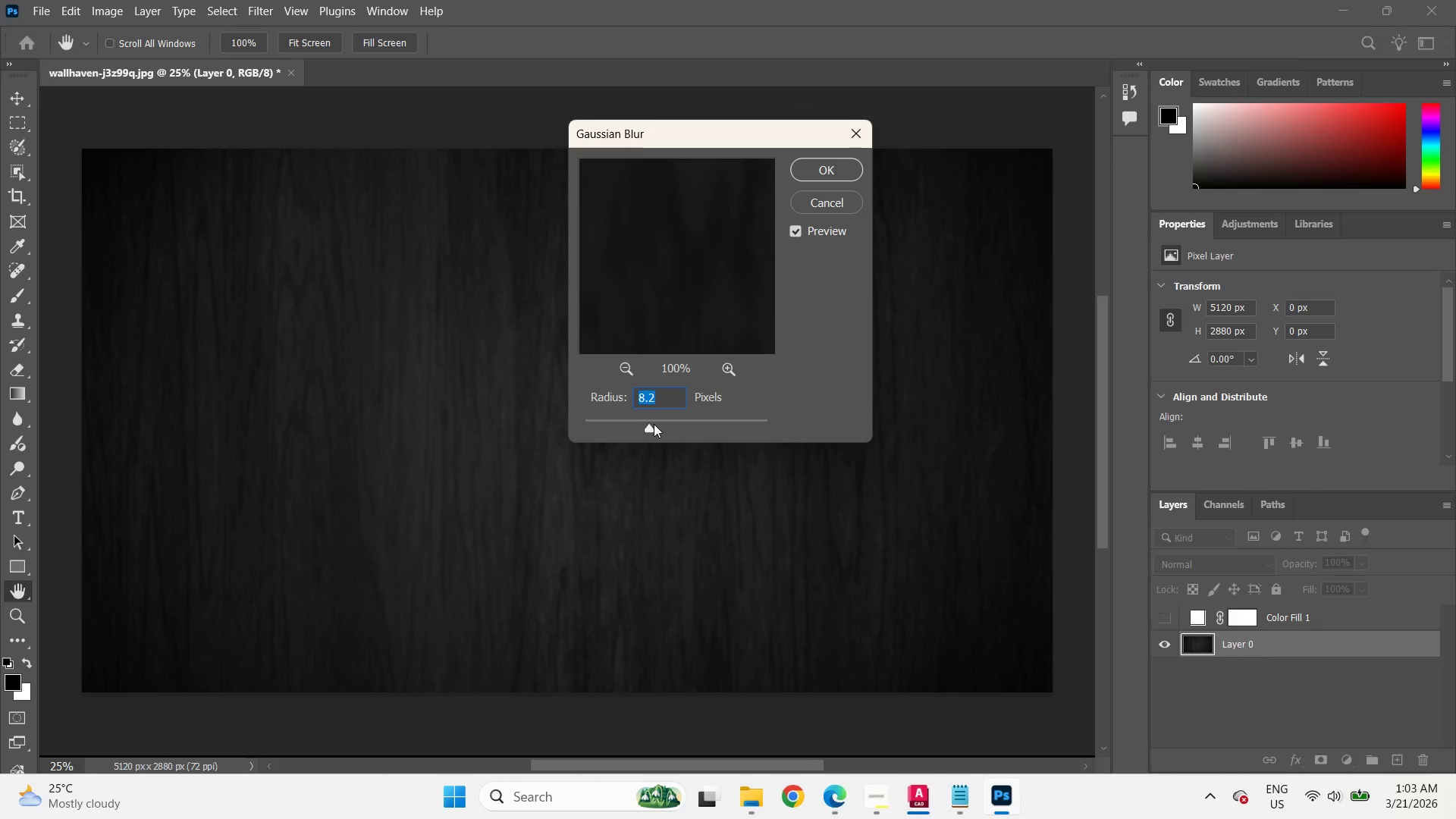 
left_click_drag(start_coordinate=[654, 424], to_coordinate=[617, 429])
 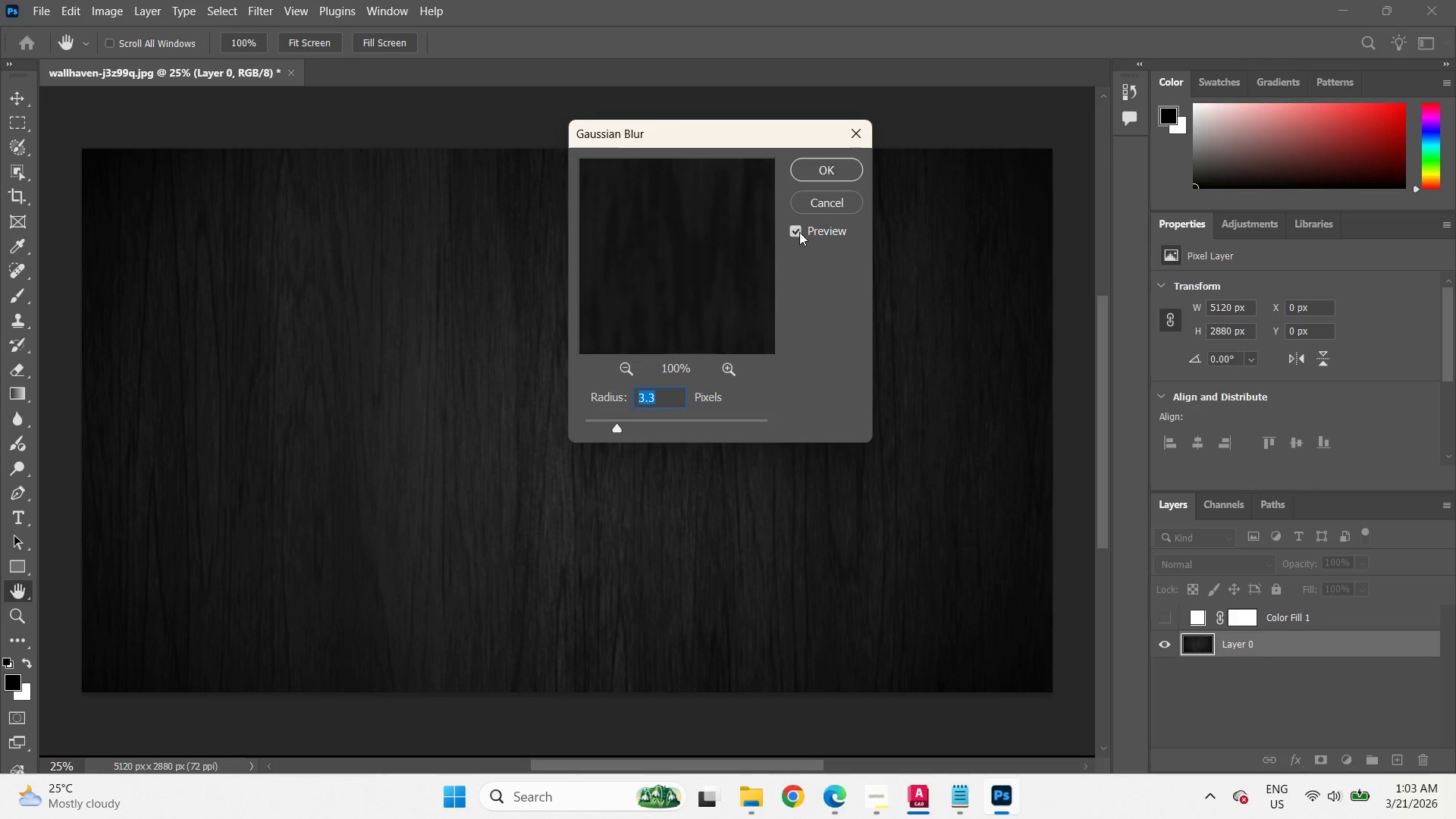 
left_click([799, 232])
 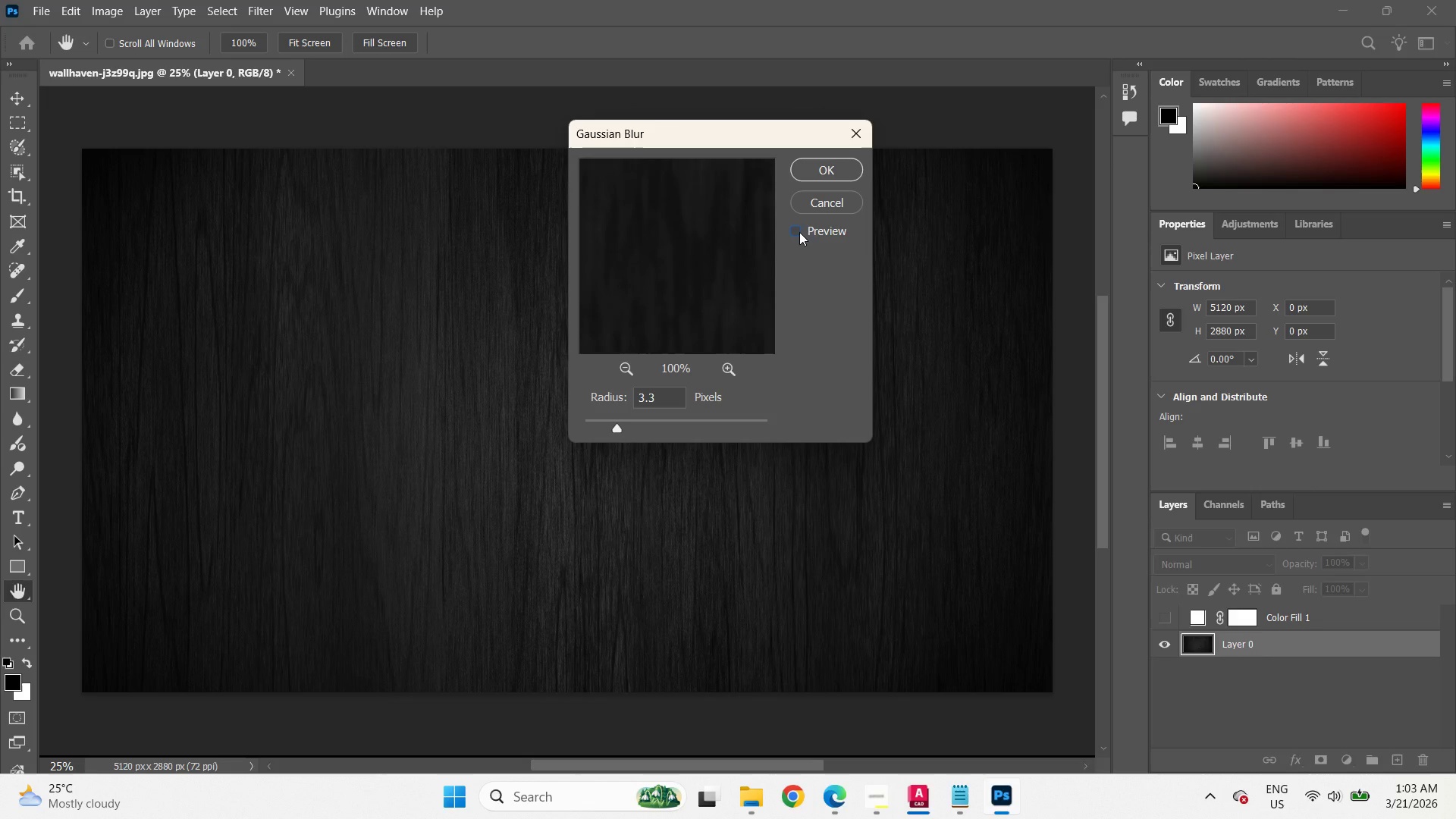 
left_click([799, 232])
 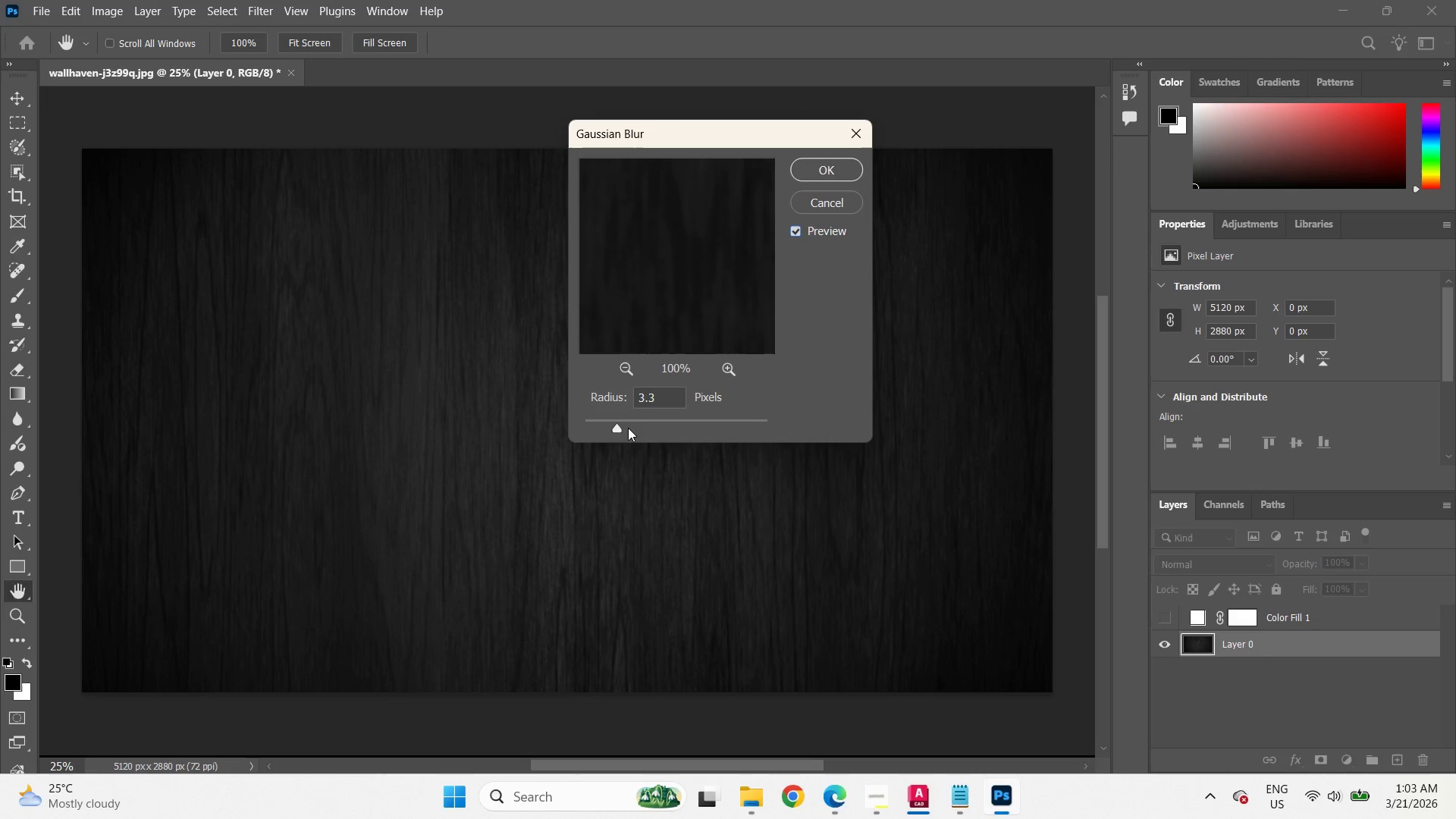 
left_click_drag(start_coordinate=[619, 425], to_coordinate=[635, 431])
 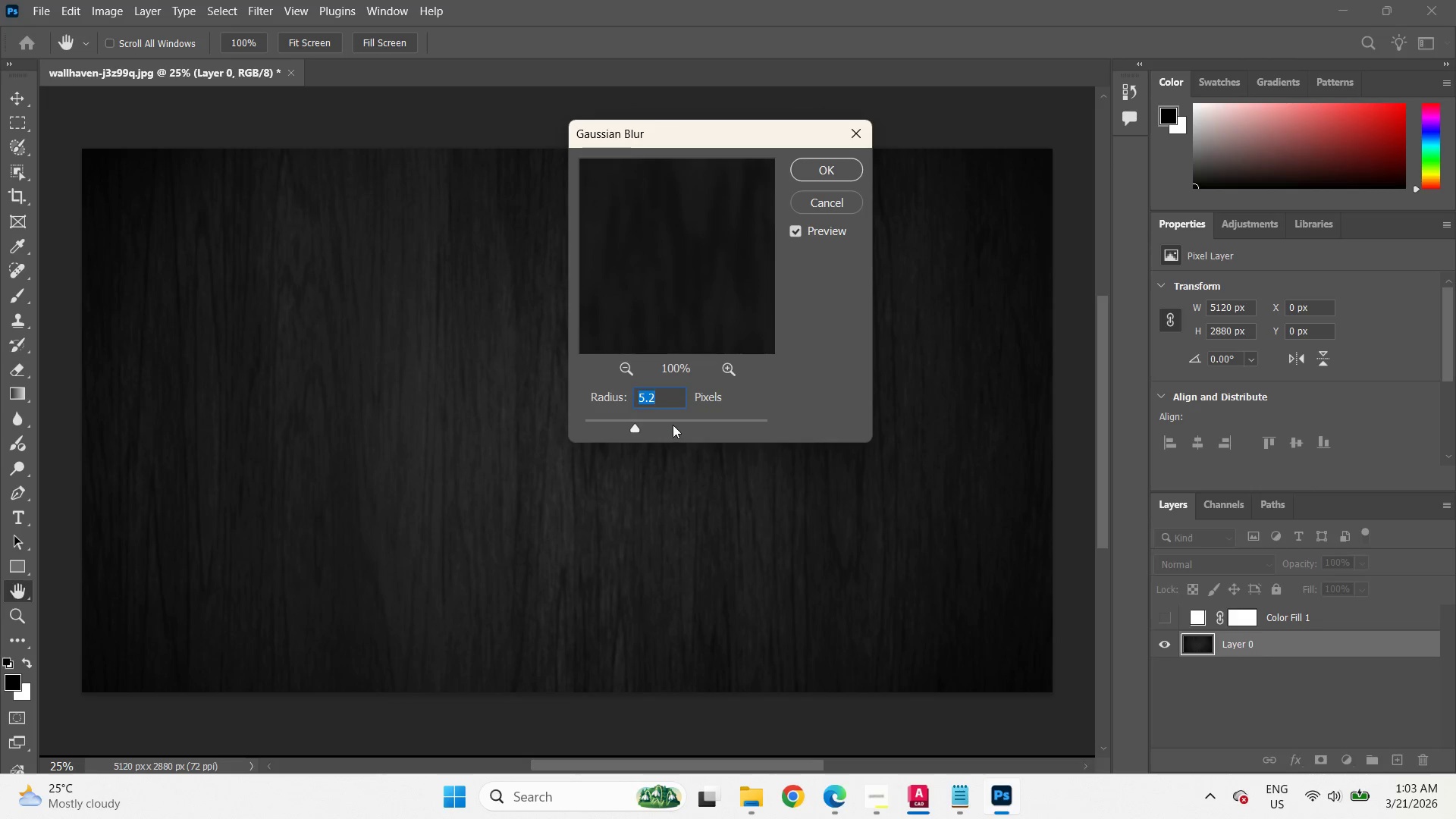 
left_click_drag(start_coordinate=[675, 425], to_coordinate=[696, 427])
 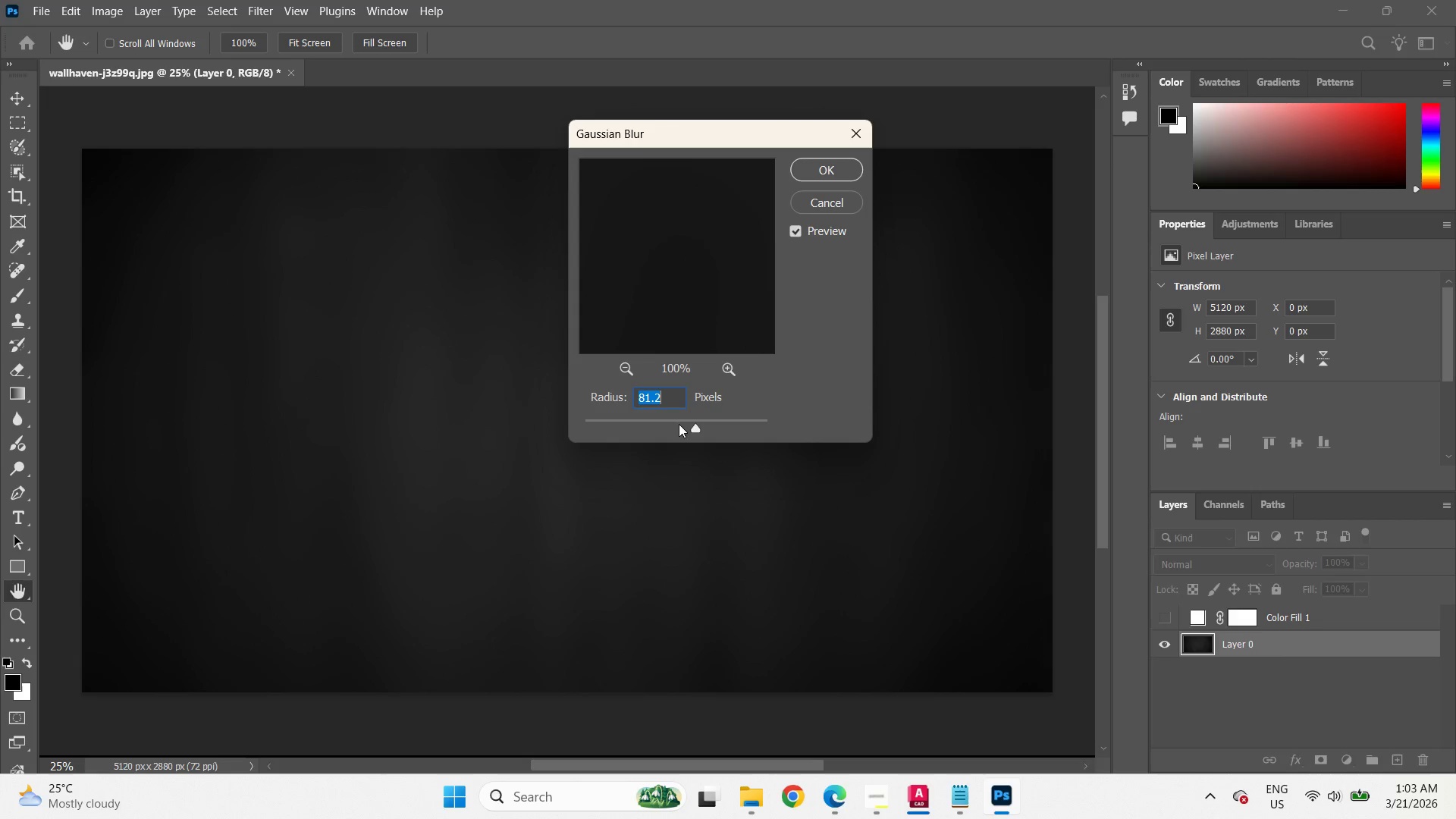 
left_click([678, 424])
 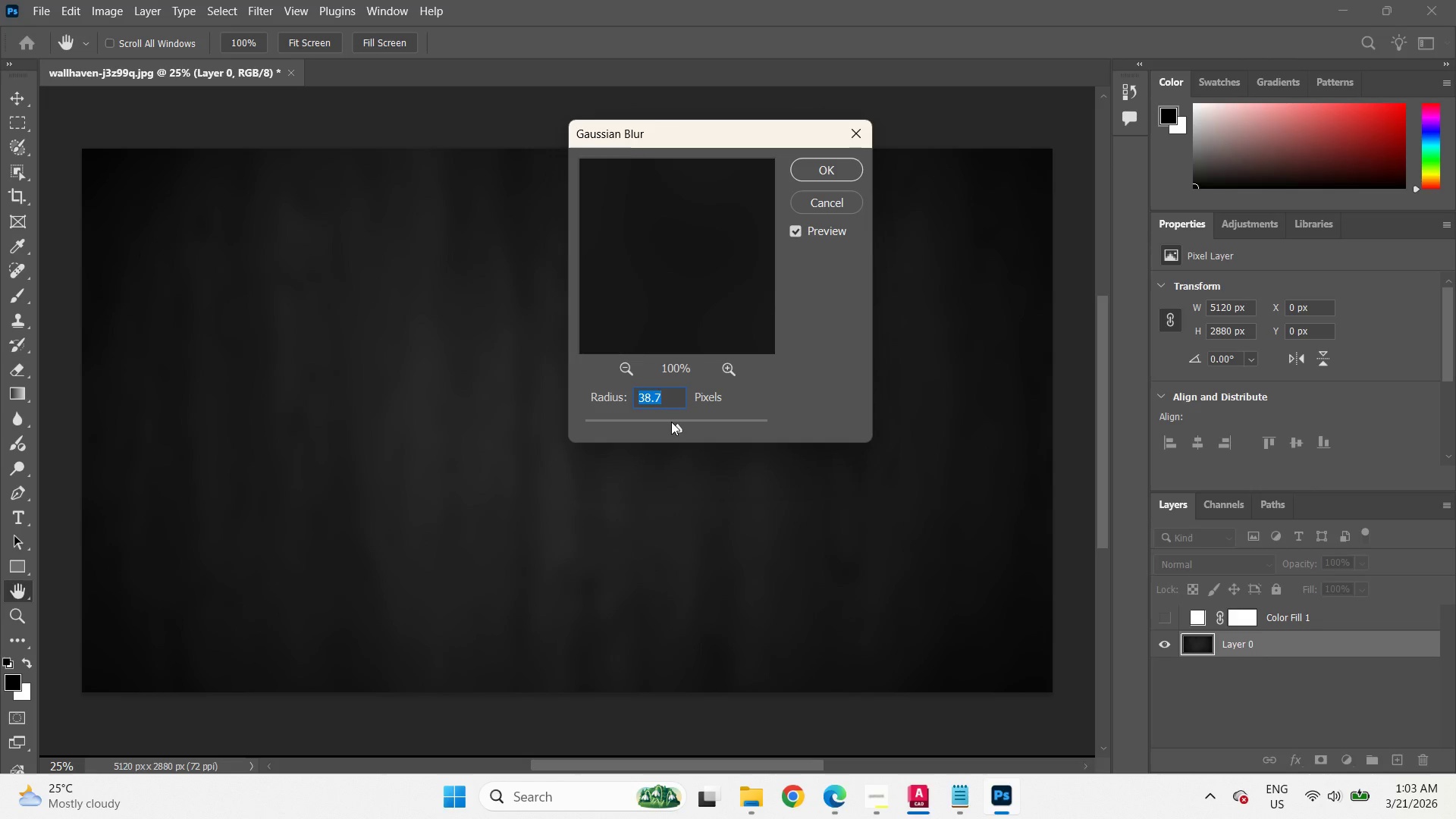 
left_click_drag(start_coordinate=[666, 421], to_coordinate=[661, 421])
 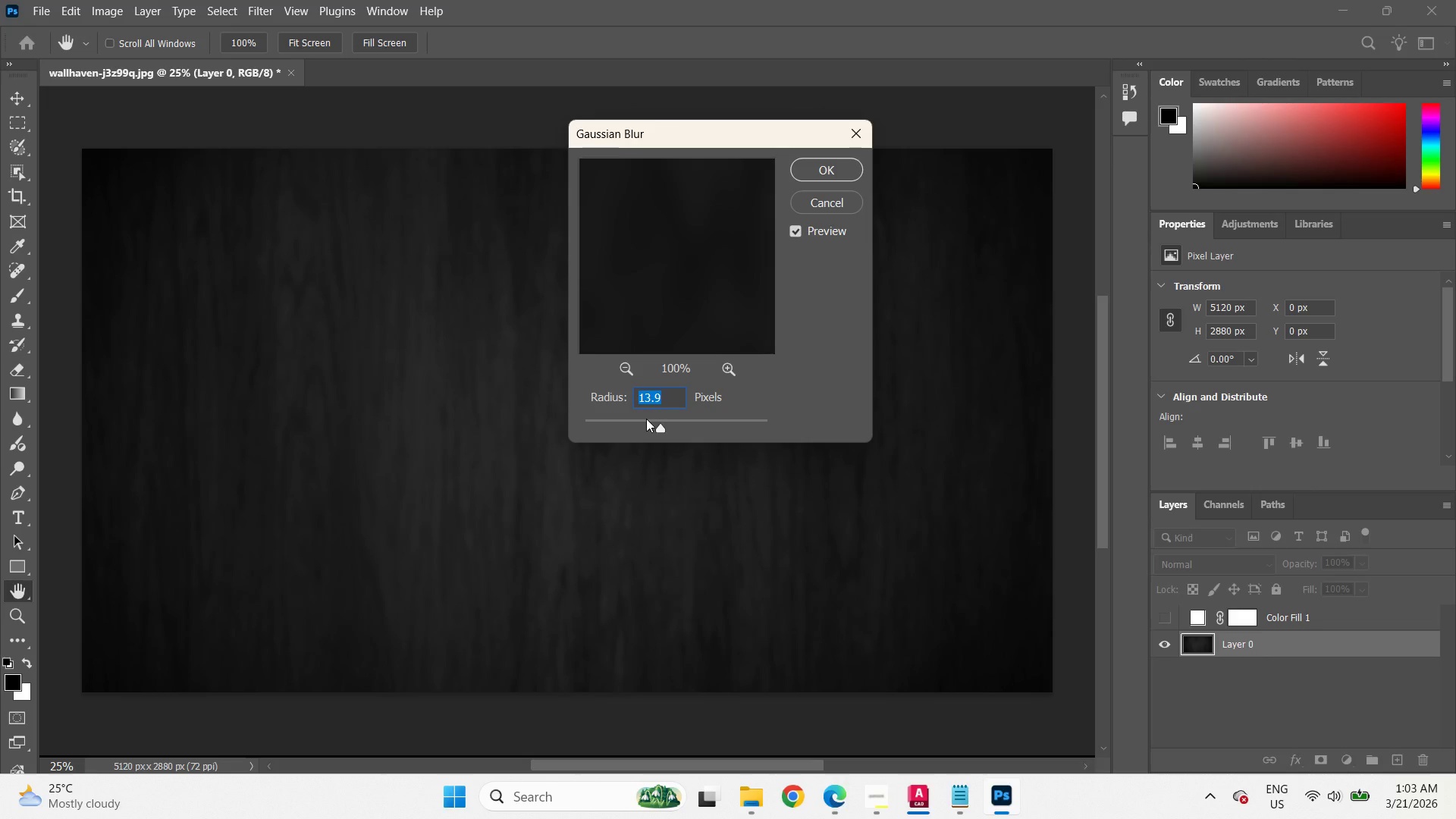 
left_click([646, 419])
 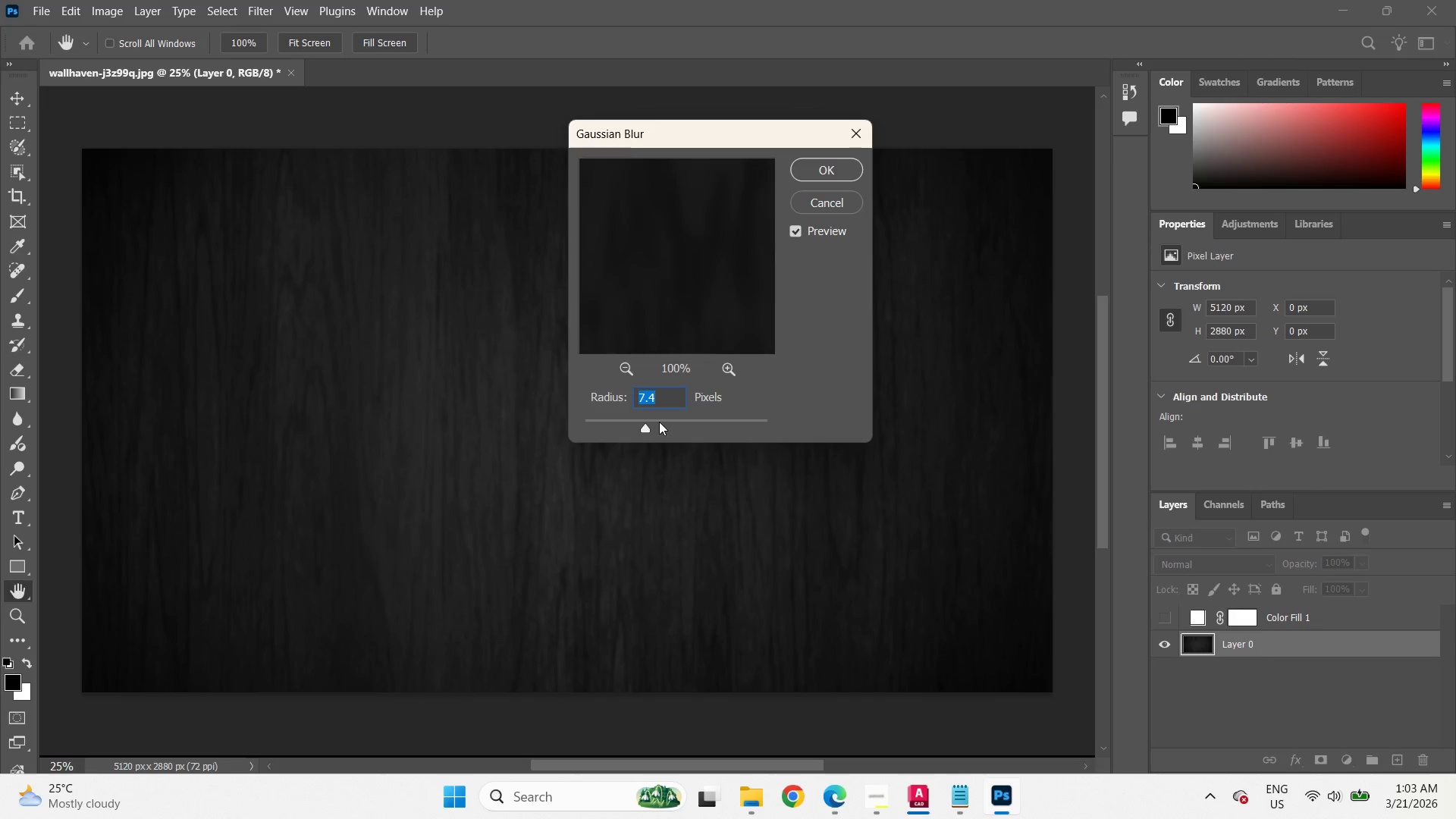 
left_click([659, 422])
 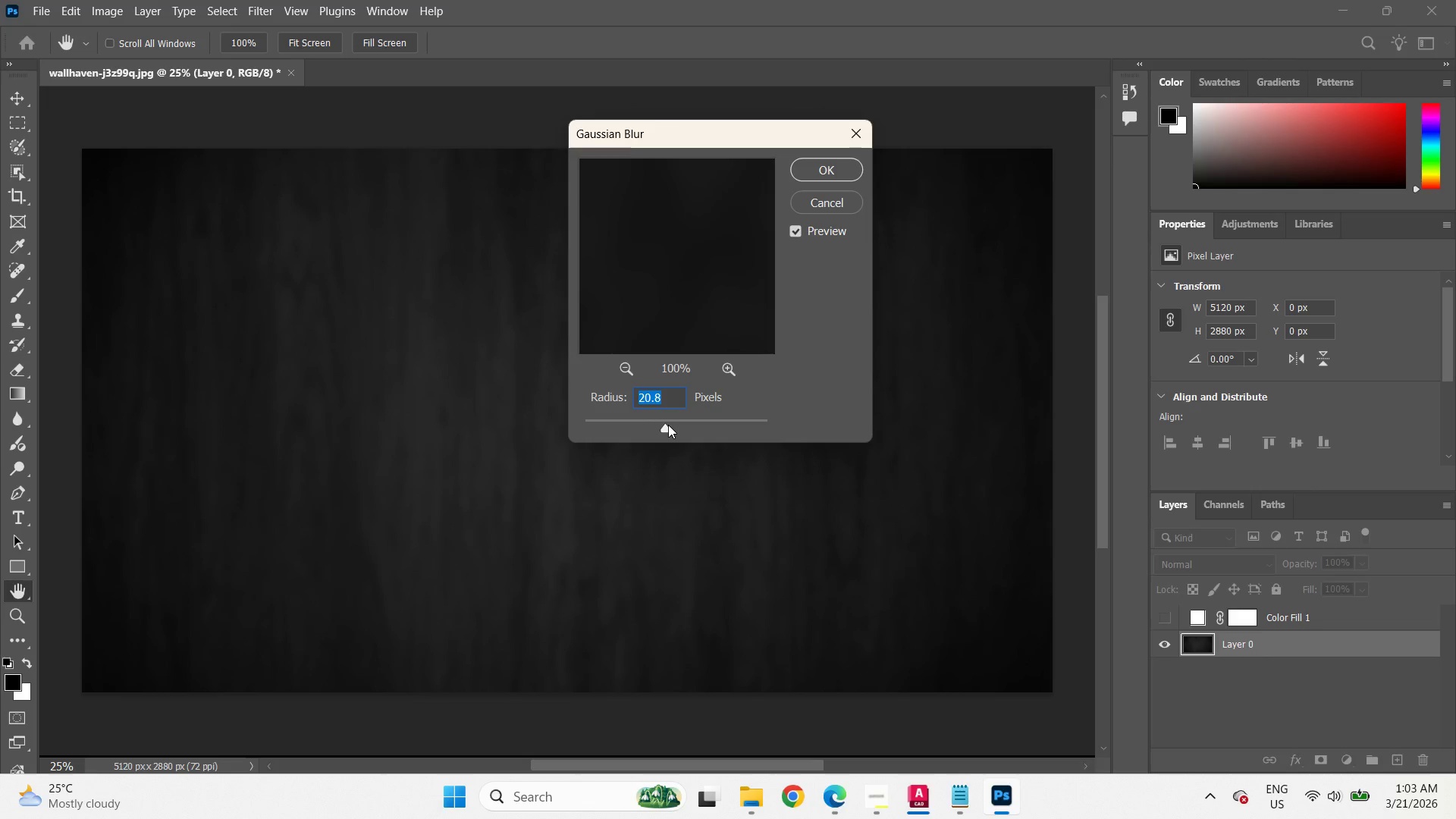 
key(Numpad2)
 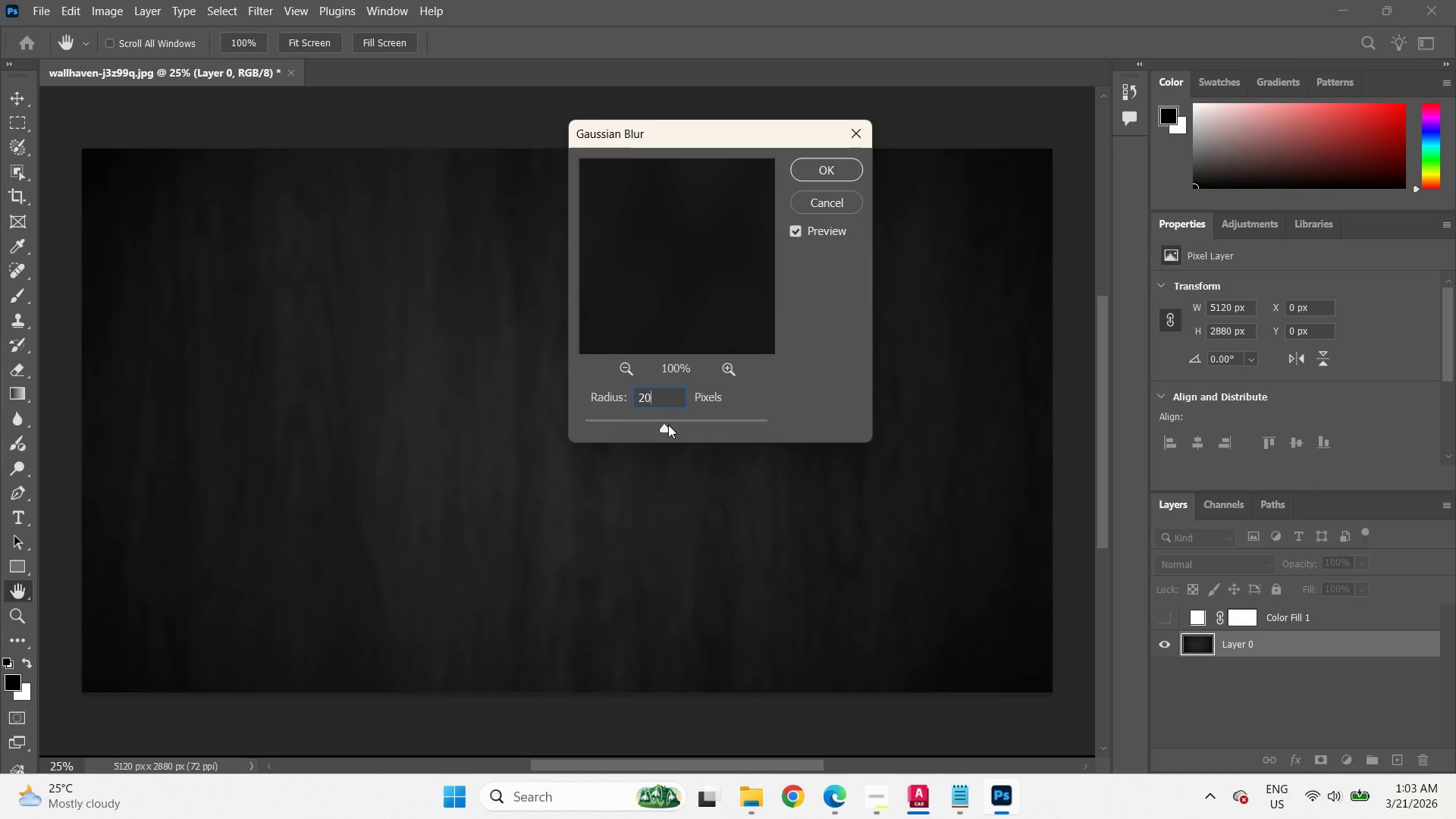 
key(Numpad0)
 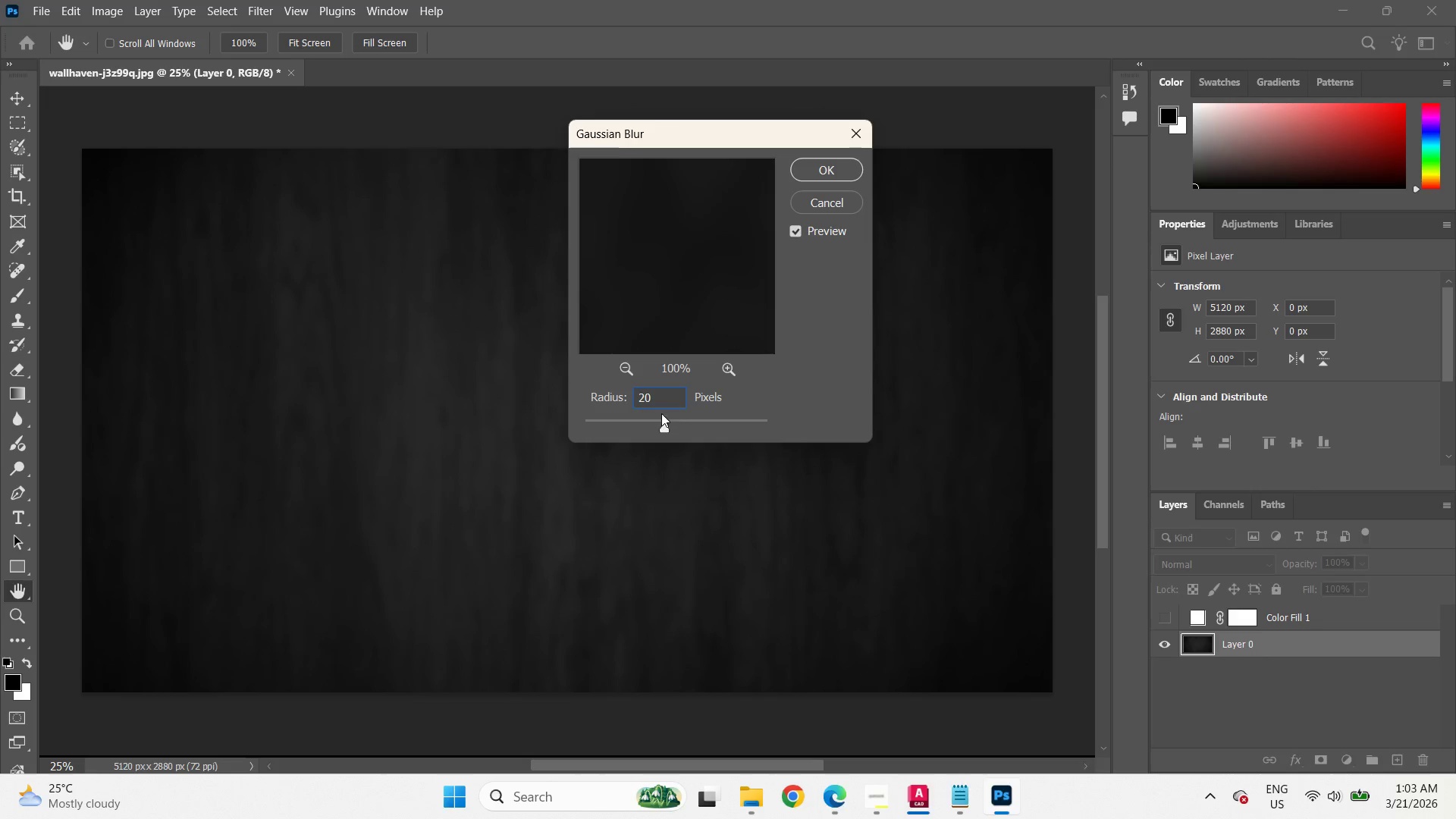 
scroll: coordinate [661, 397], scroll_direction: down, amount: 1.0
 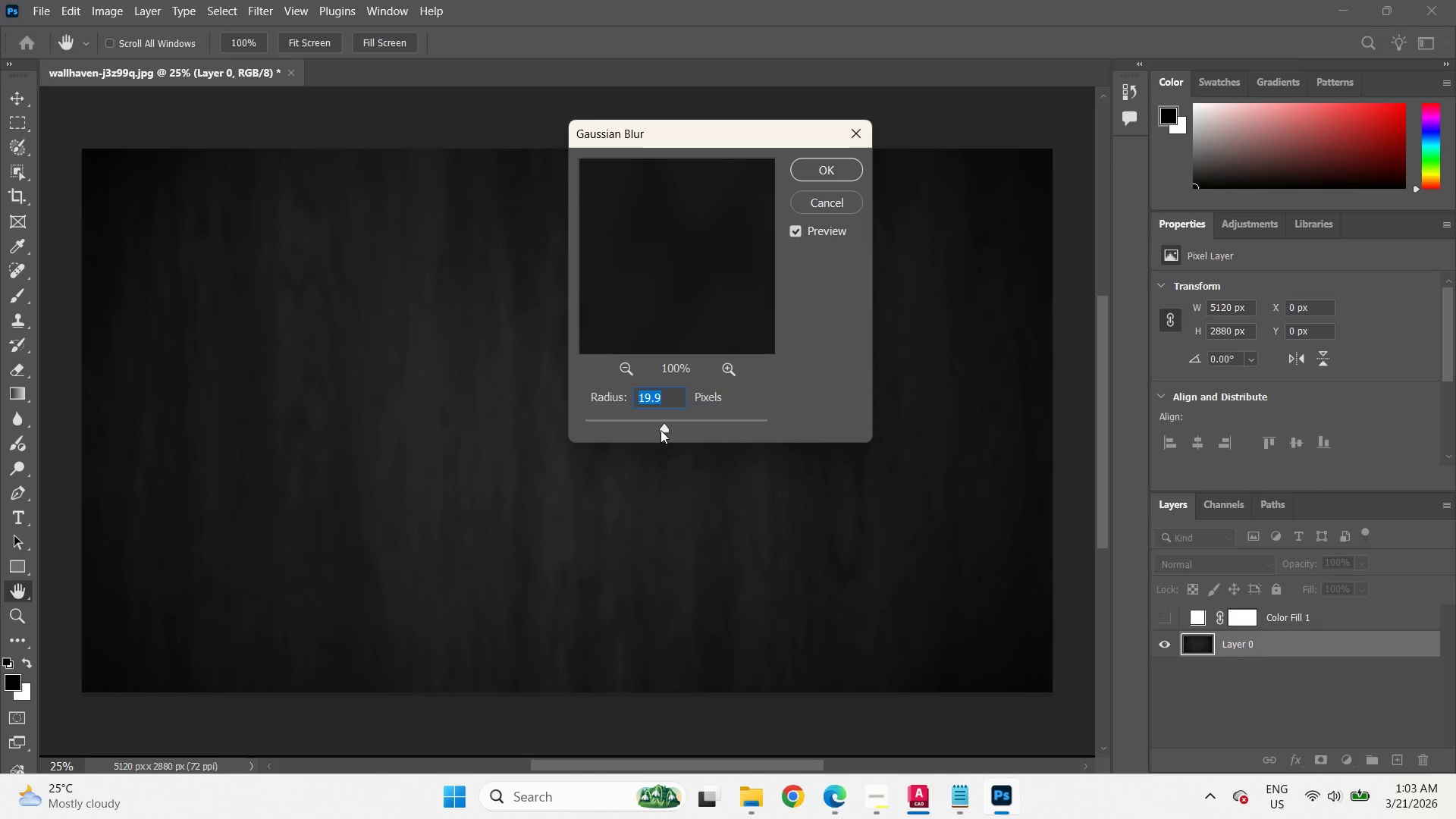 
left_click_drag(start_coordinate=[658, 427], to_coordinate=[654, 425])
 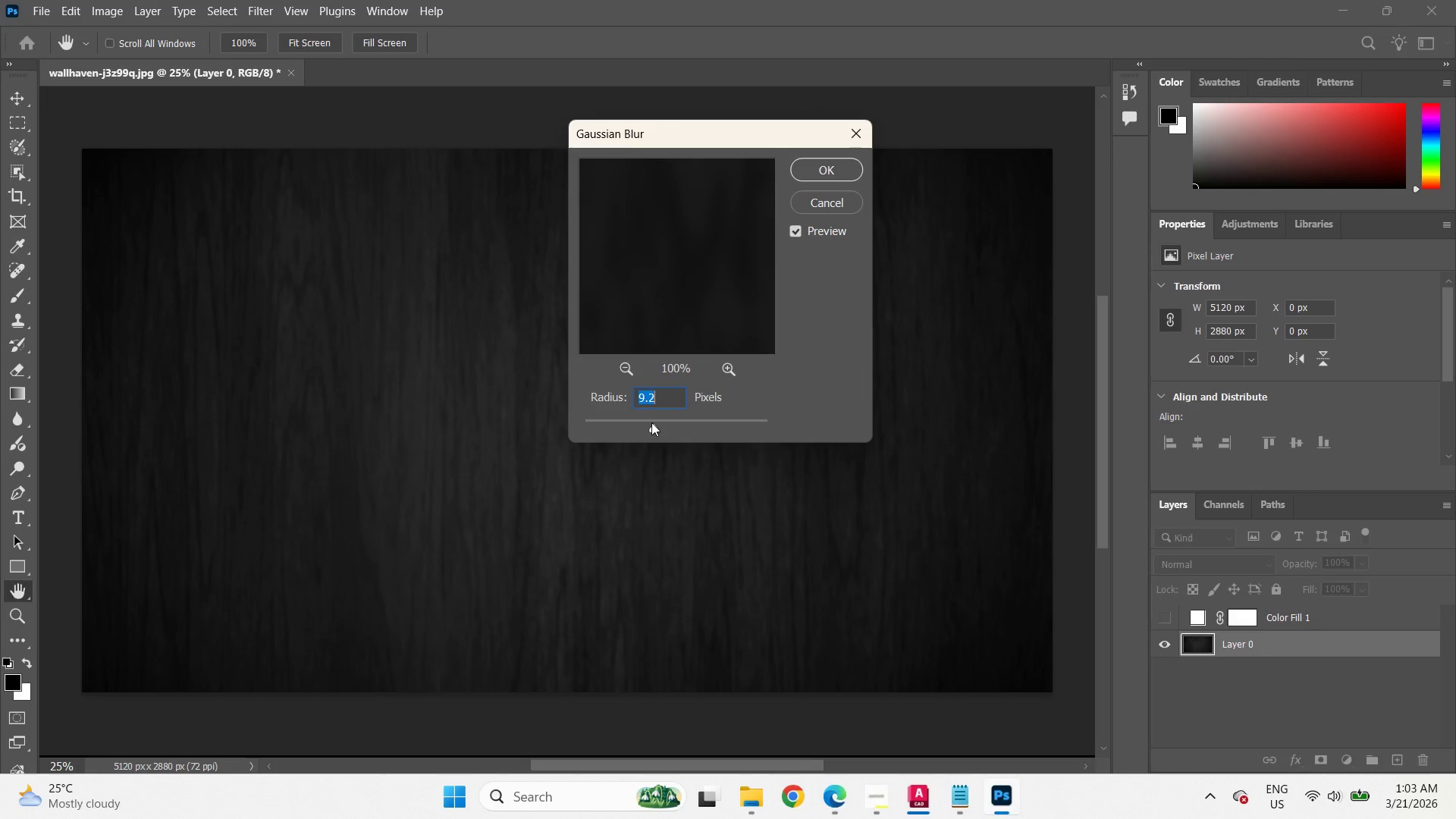 
left_click([637, 419])
 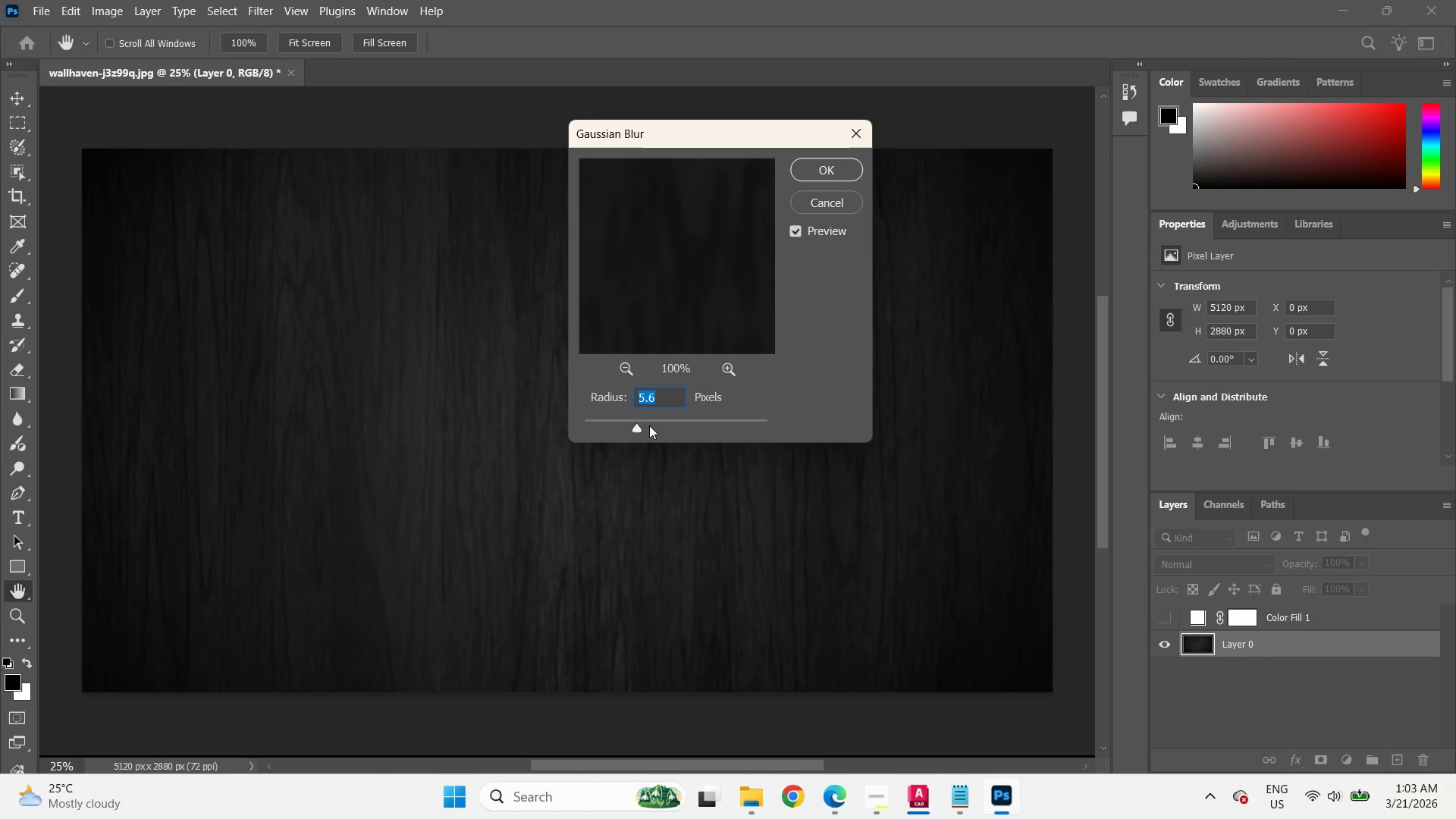 
left_click([647, 425])
 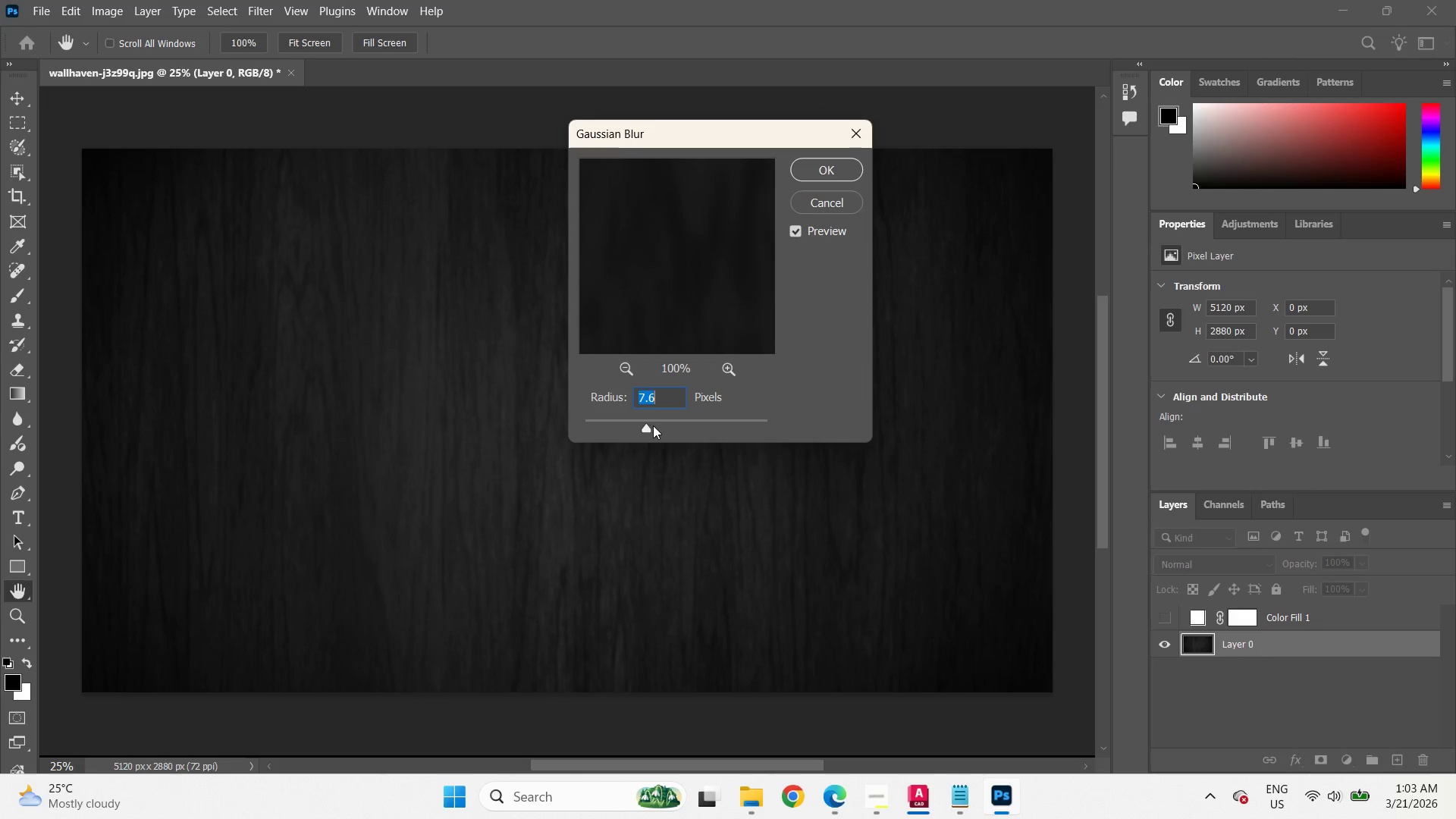 
left_click([655, 426])
 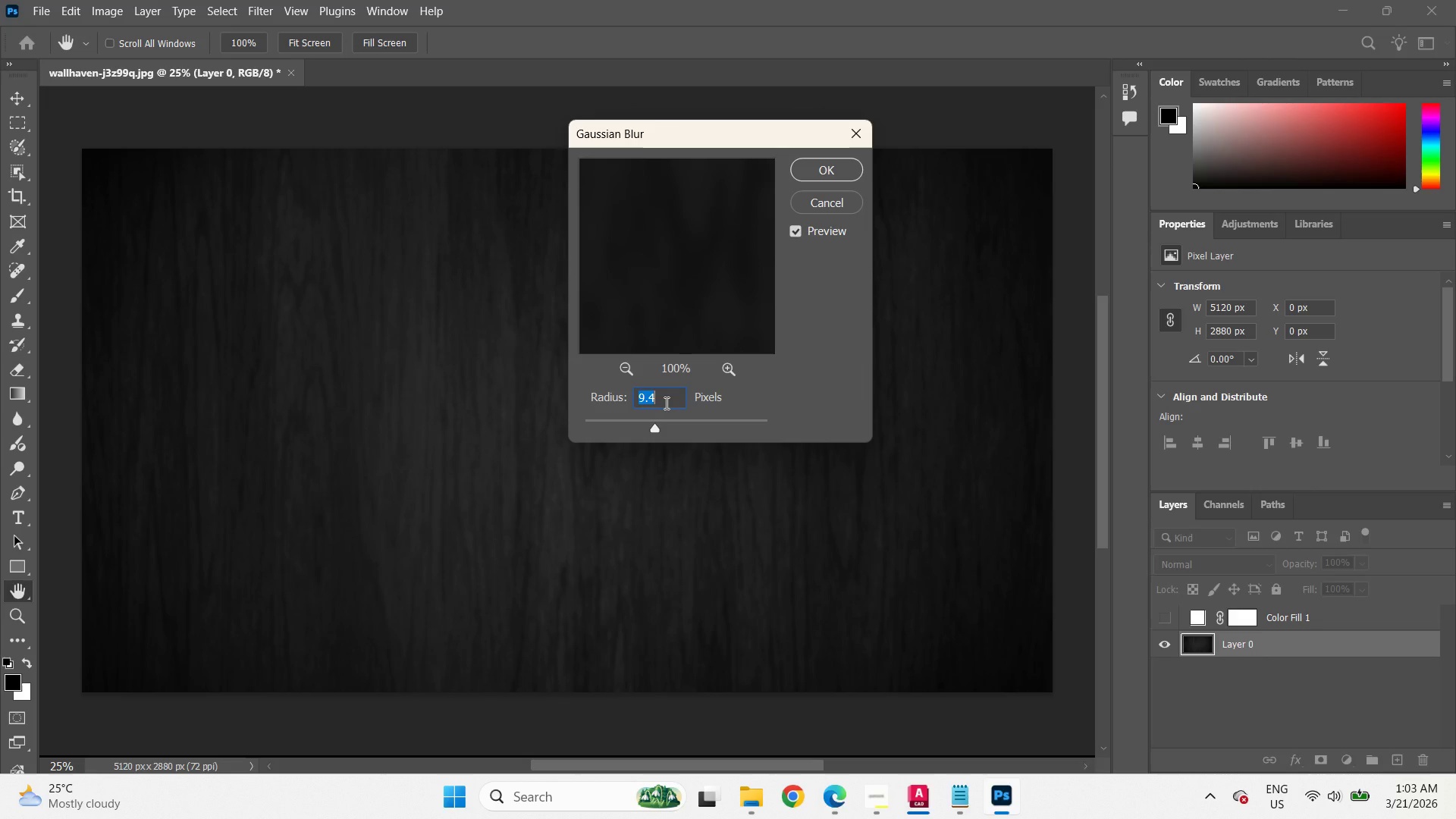 
key(Shift+ShiftRight)
 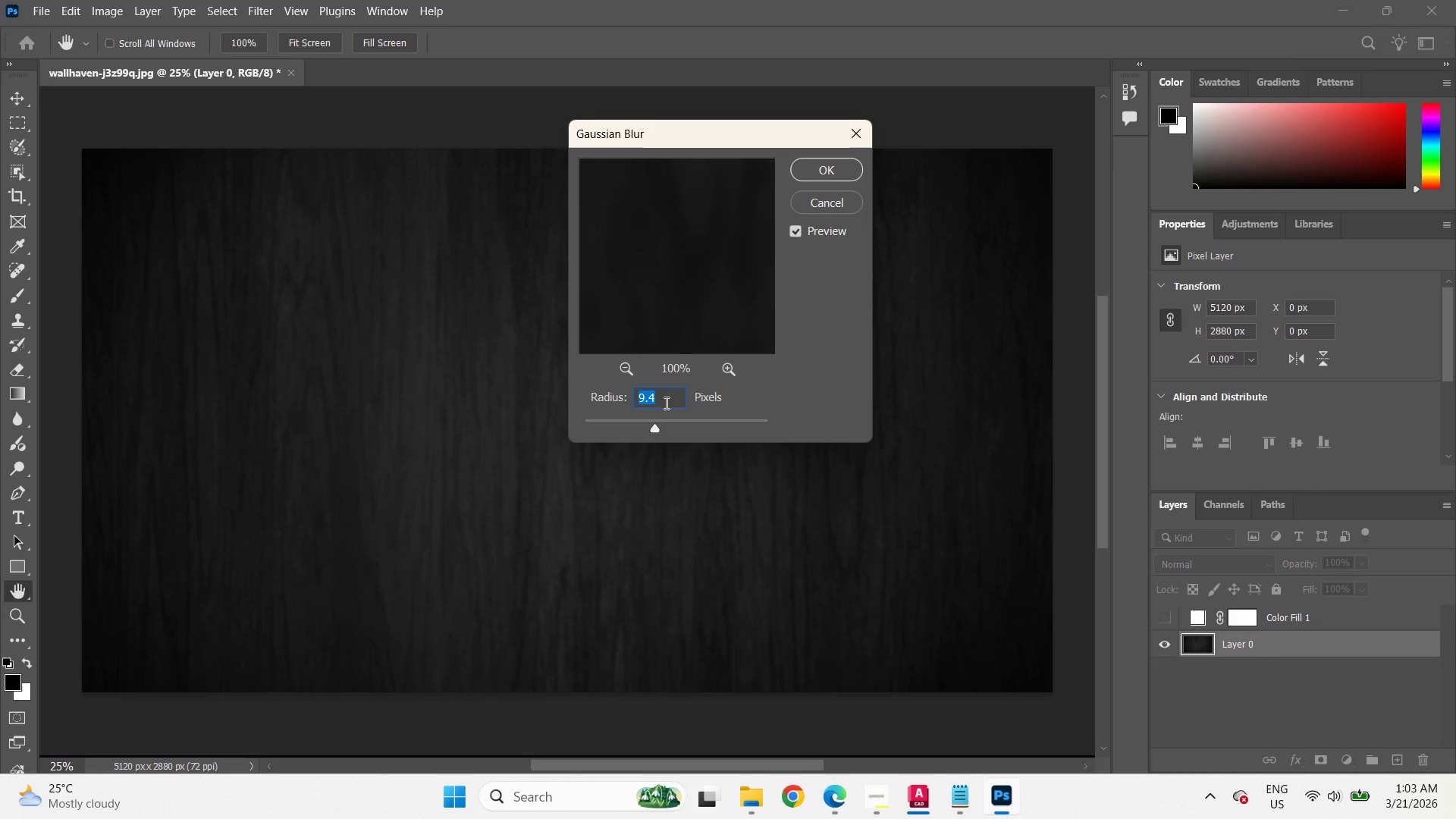 
key(Insert)
 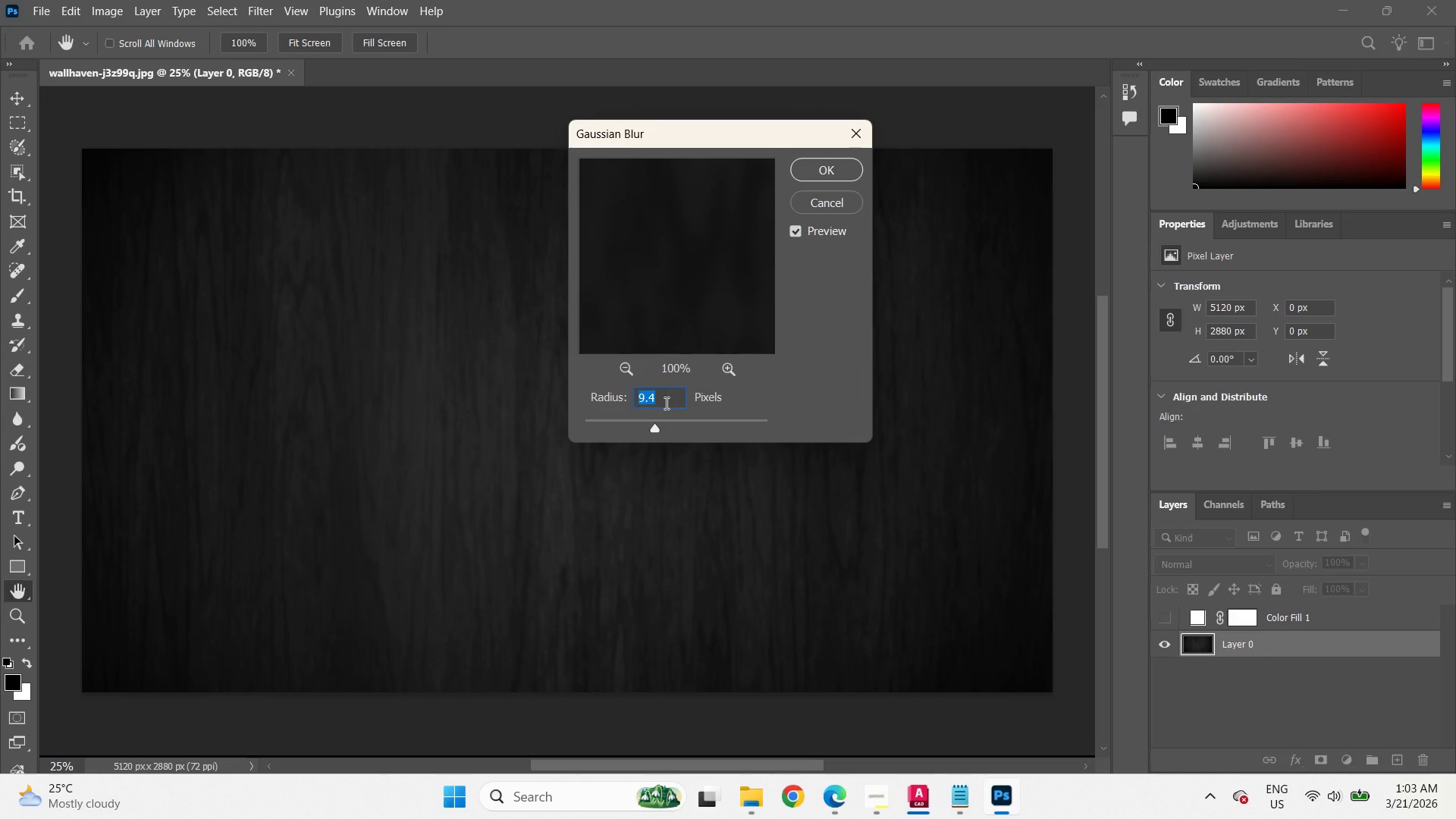 
key(Numpad1)
 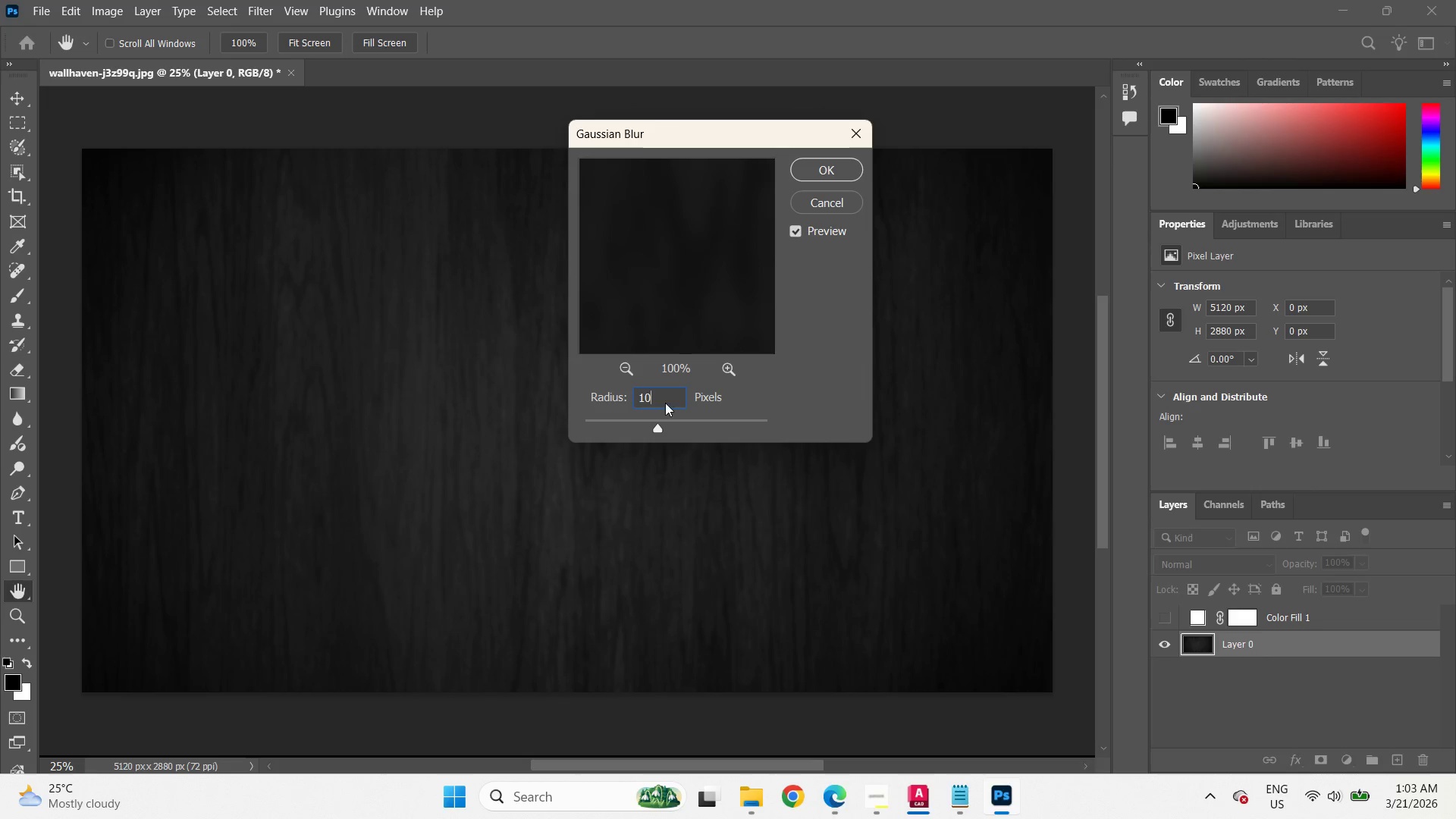 
key(Numpad0)
 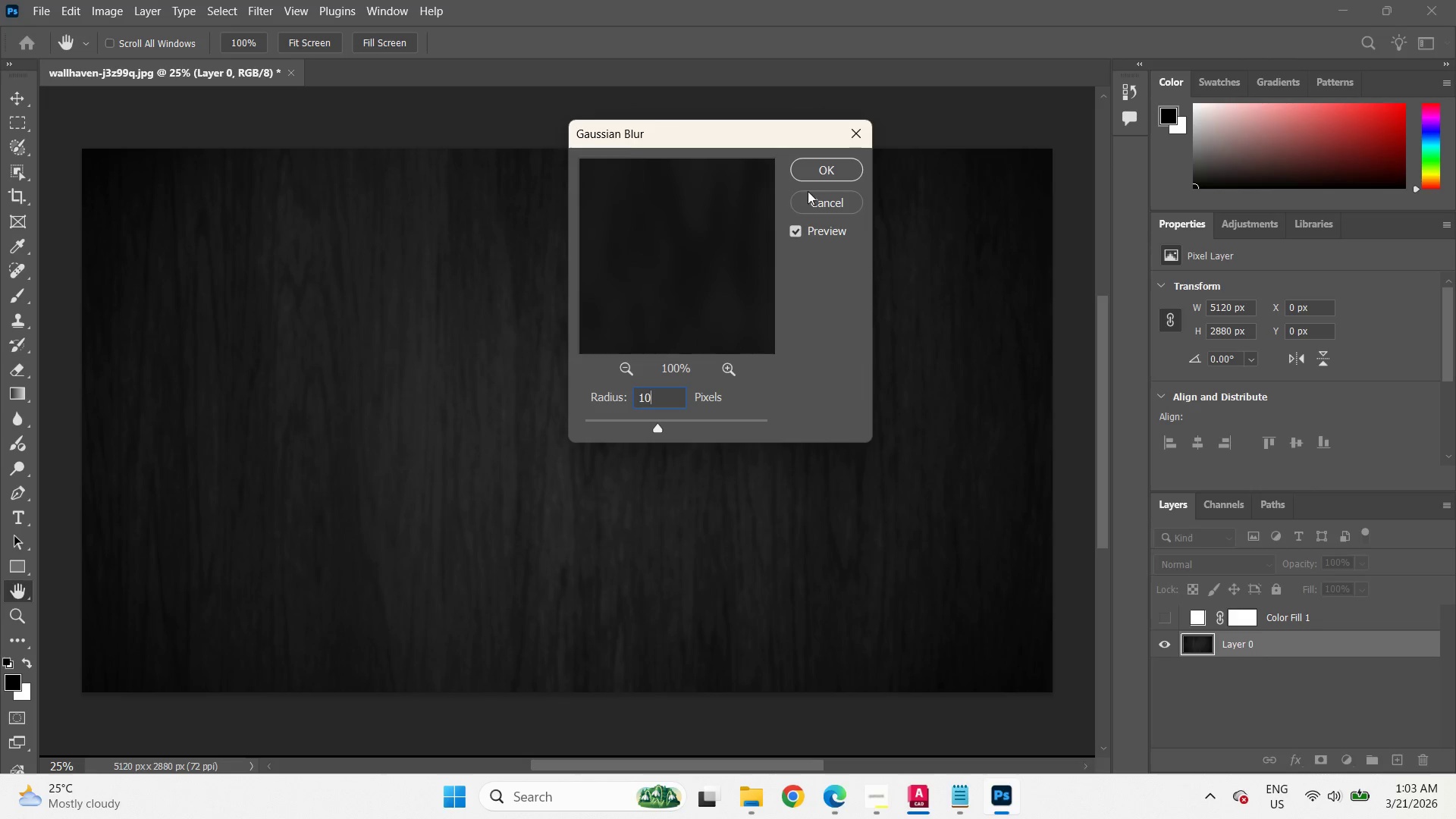 
left_click([827, 169])
 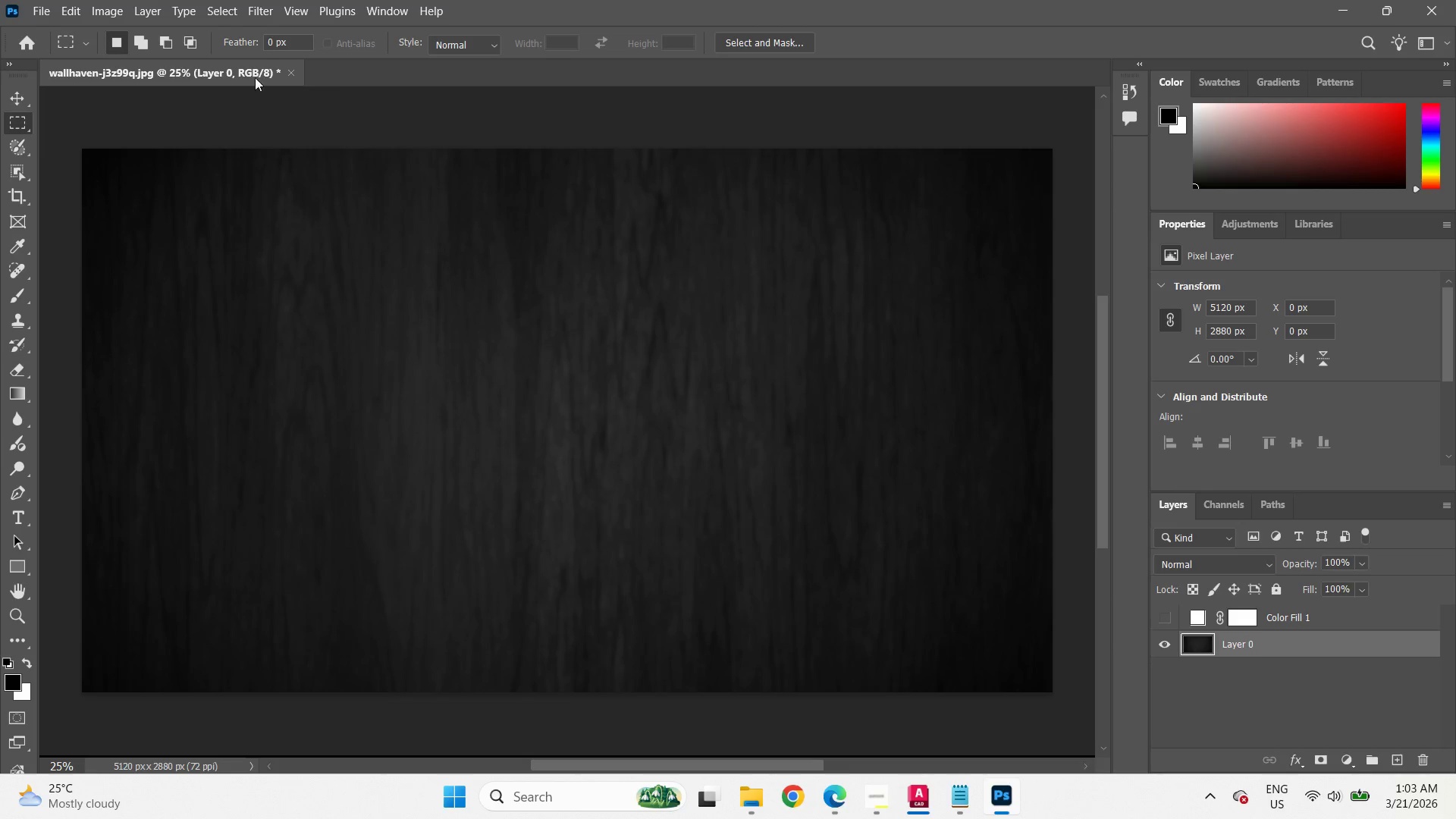 
left_click([42, 18])
 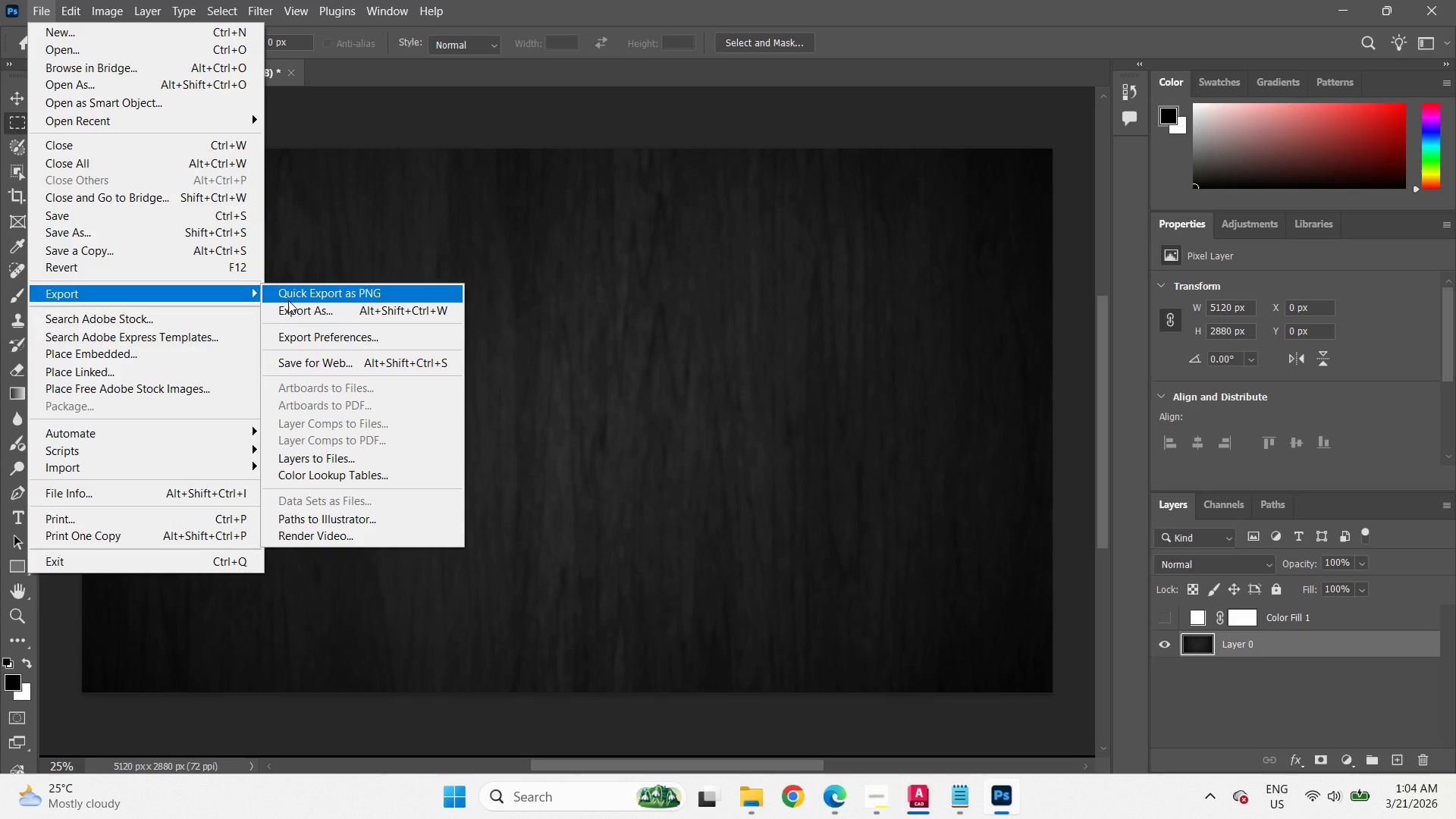 
wait(6.89)
 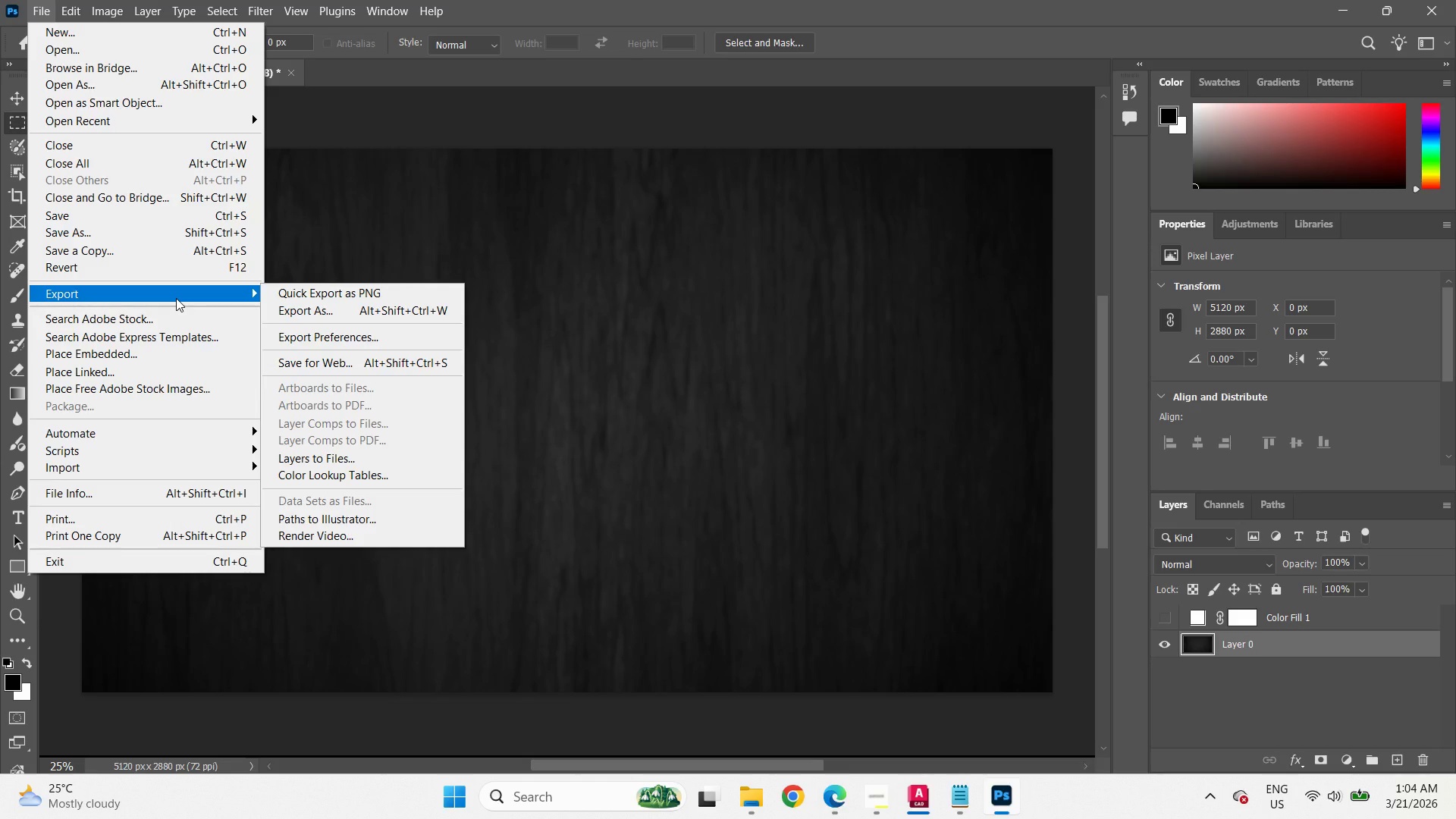 
left_click([288, 300])
 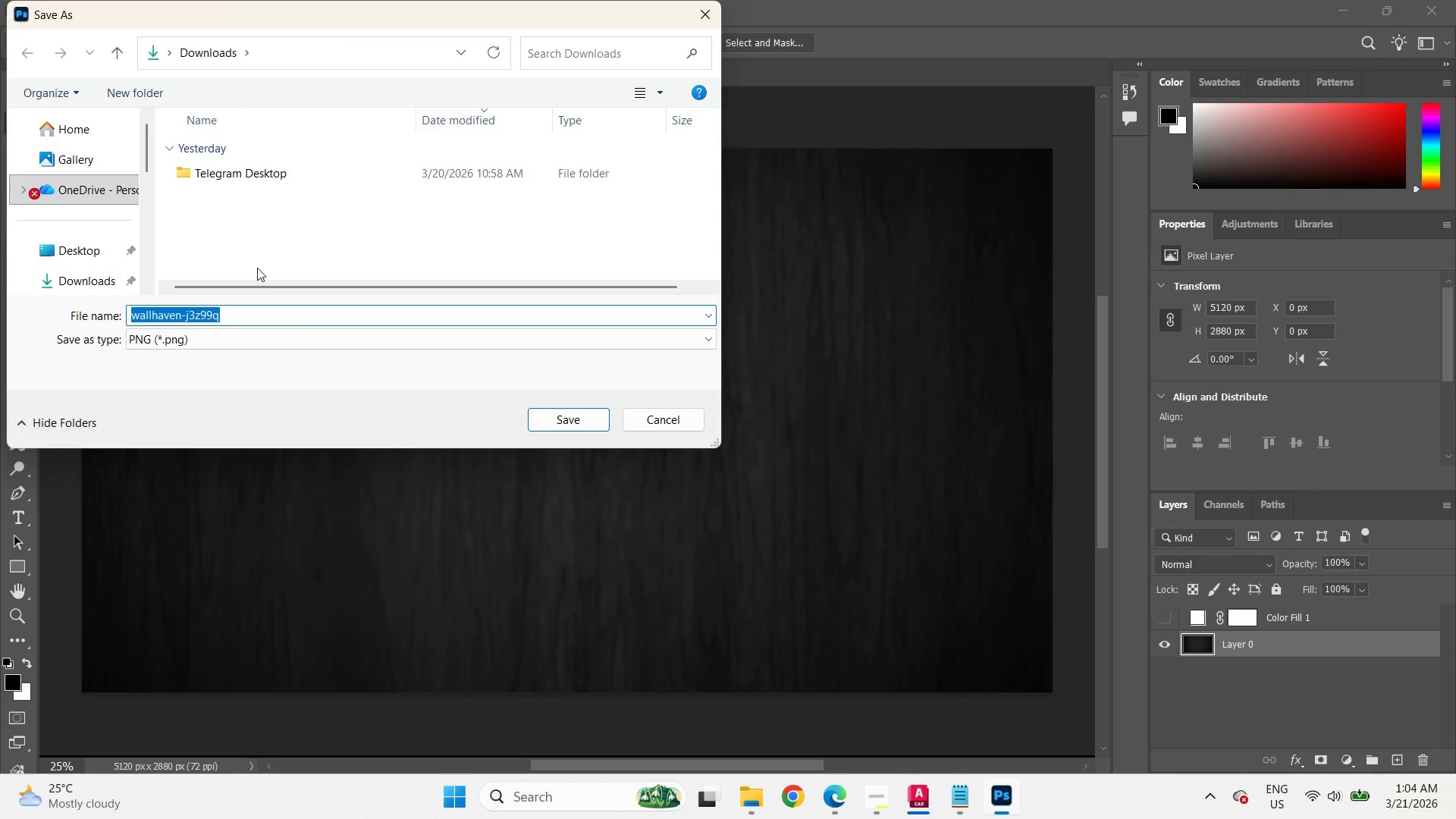 
wait(5.08)
 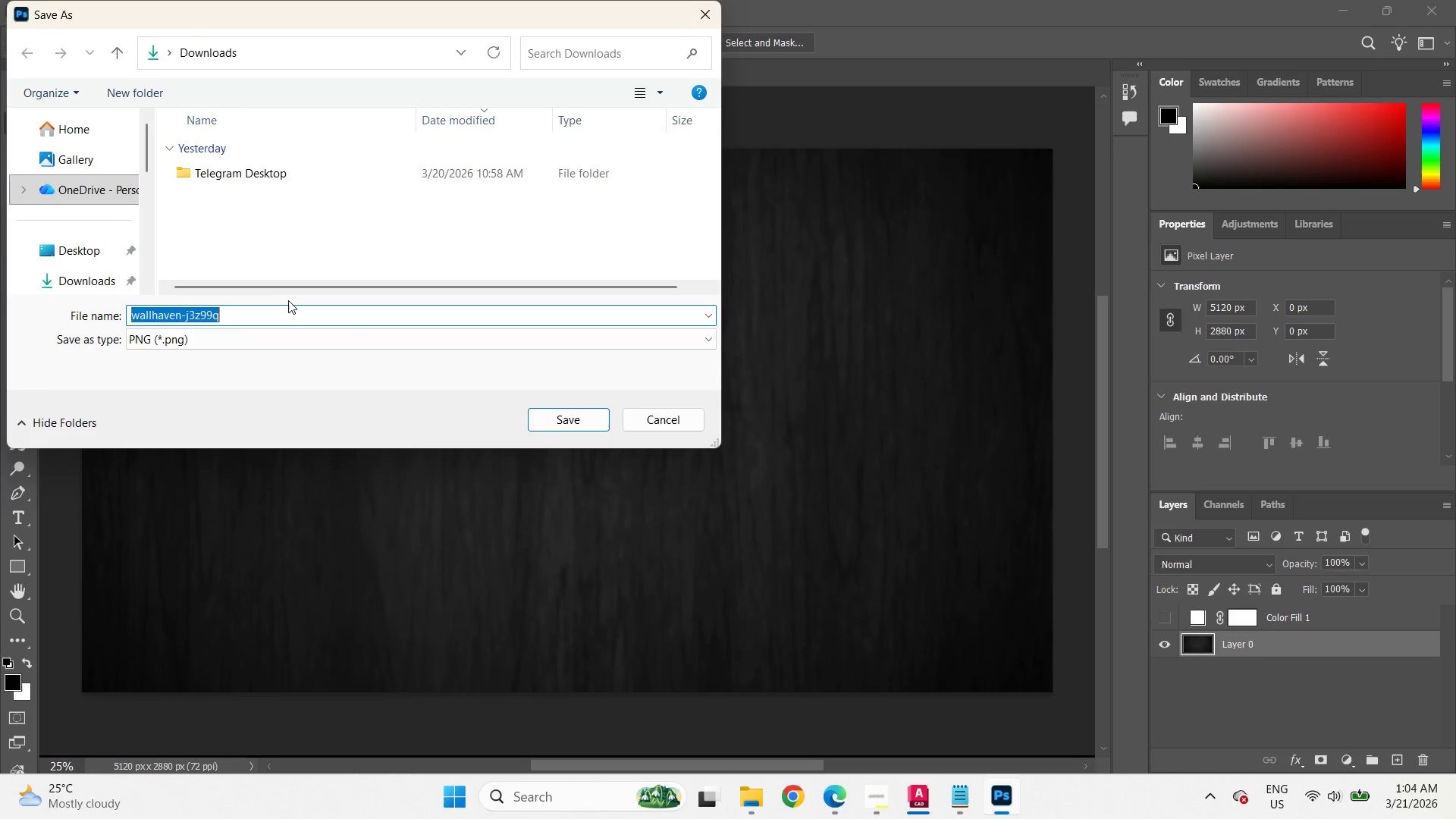 
scroll: coordinate [108, 240], scroll_direction: down, amount: 1.0
 